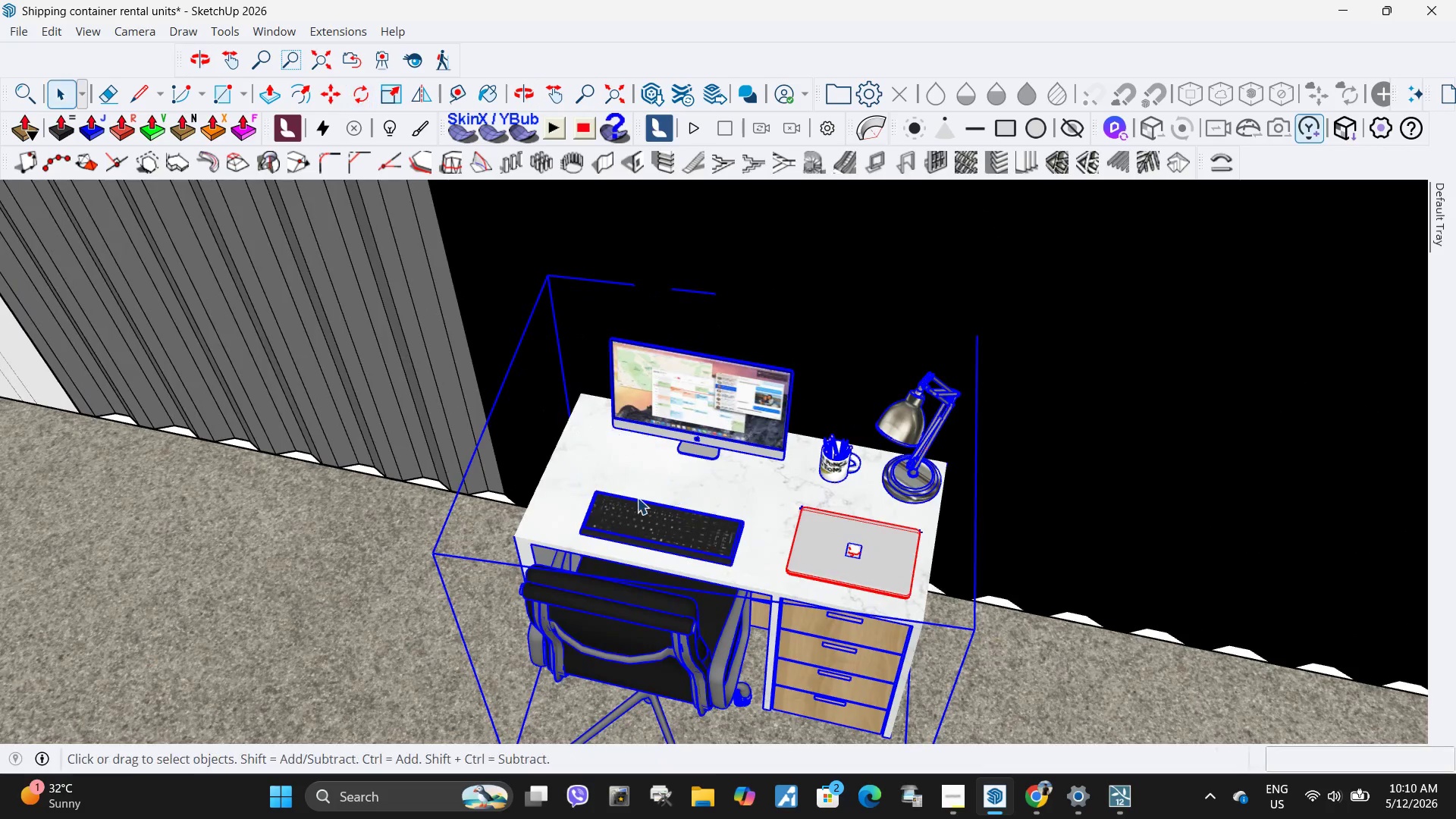 
scroll: coordinate [582, 331], scroll_direction: up, amount: 4.0
 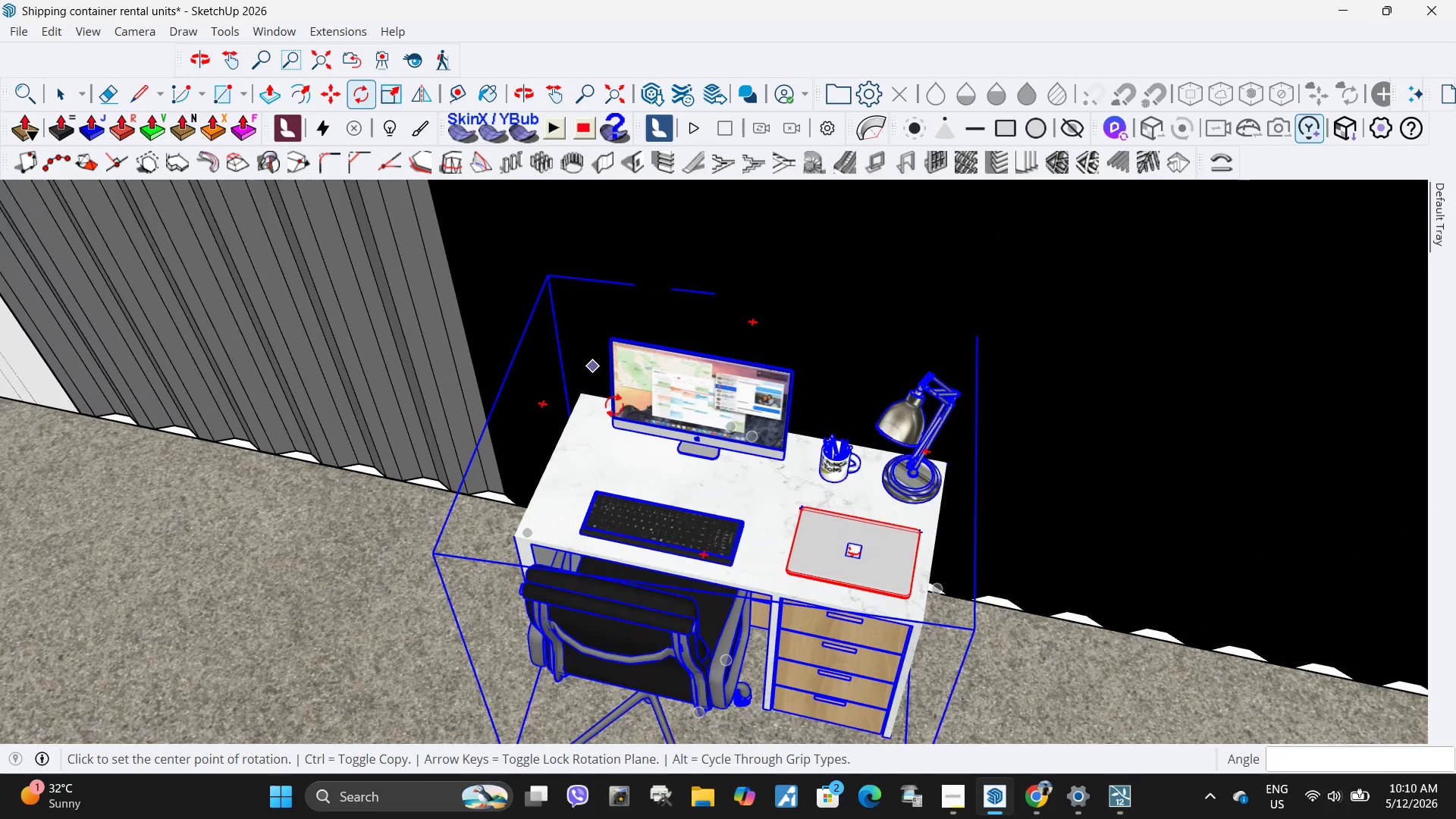 
left_click([637, 497])
 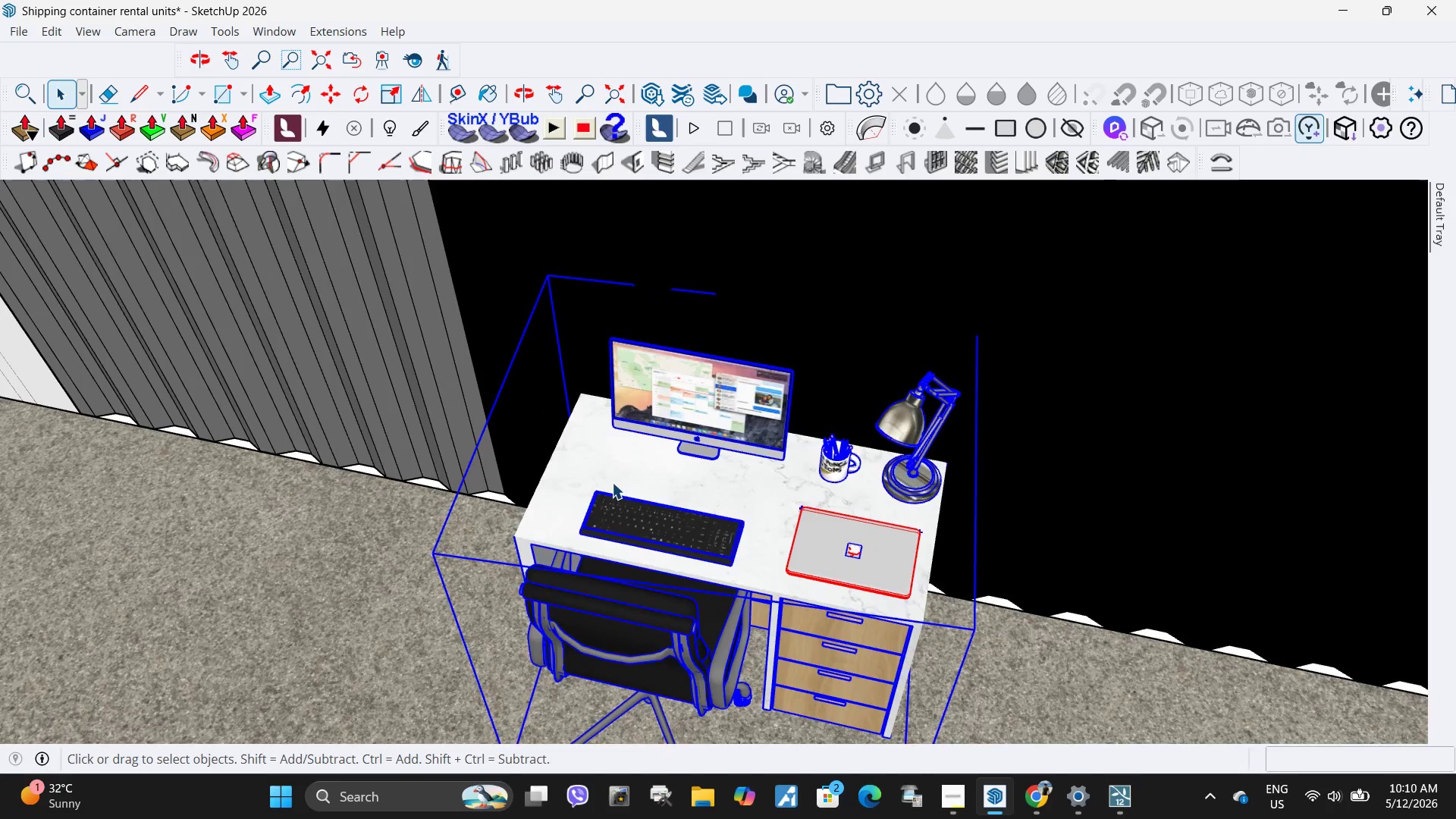 
key(Escape)
 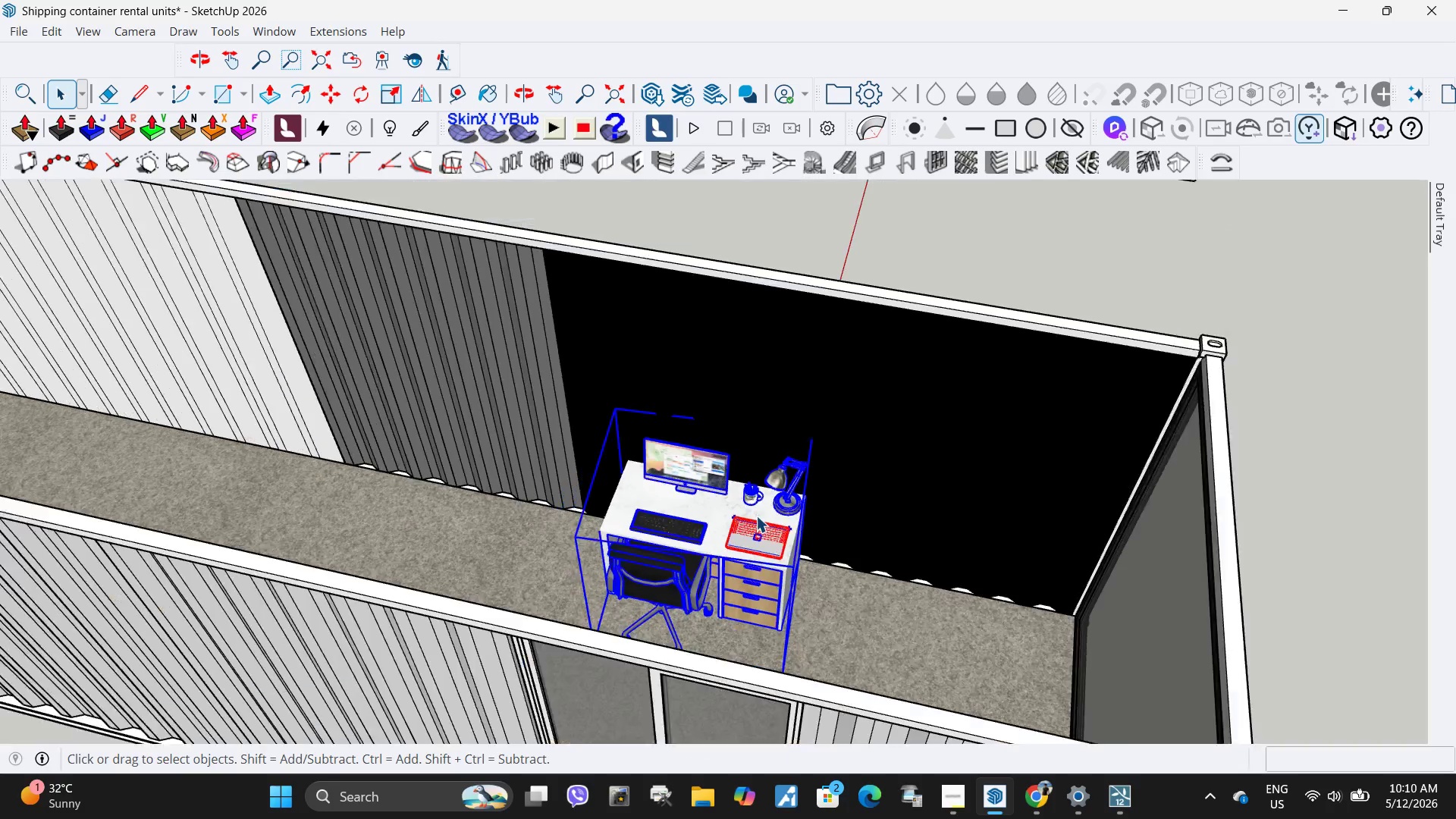 
key(Escape)
 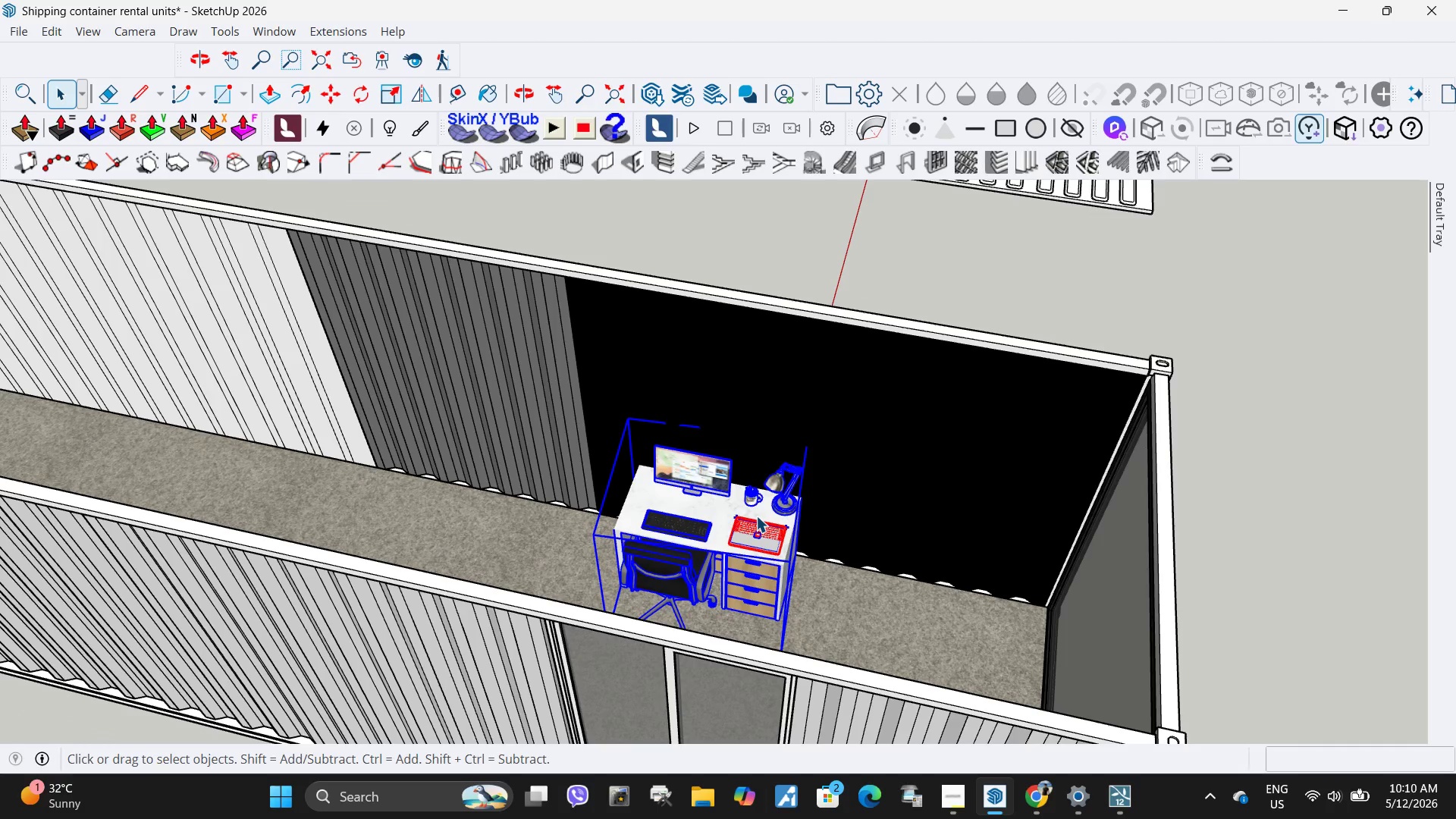 
key(Escape)
 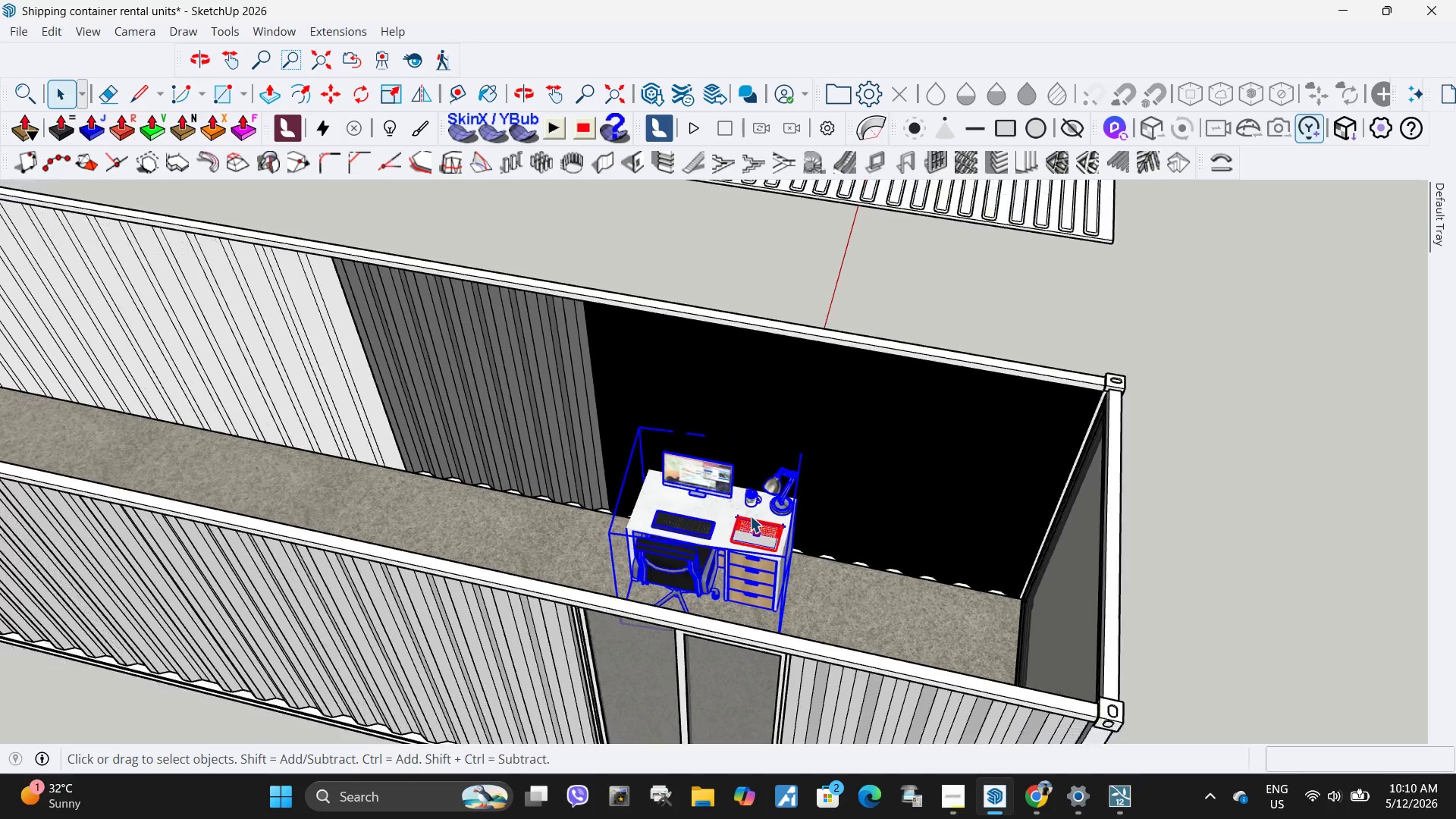 
scroll: coordinate [750, 516], scroll_direction: down, amount: 15.0
 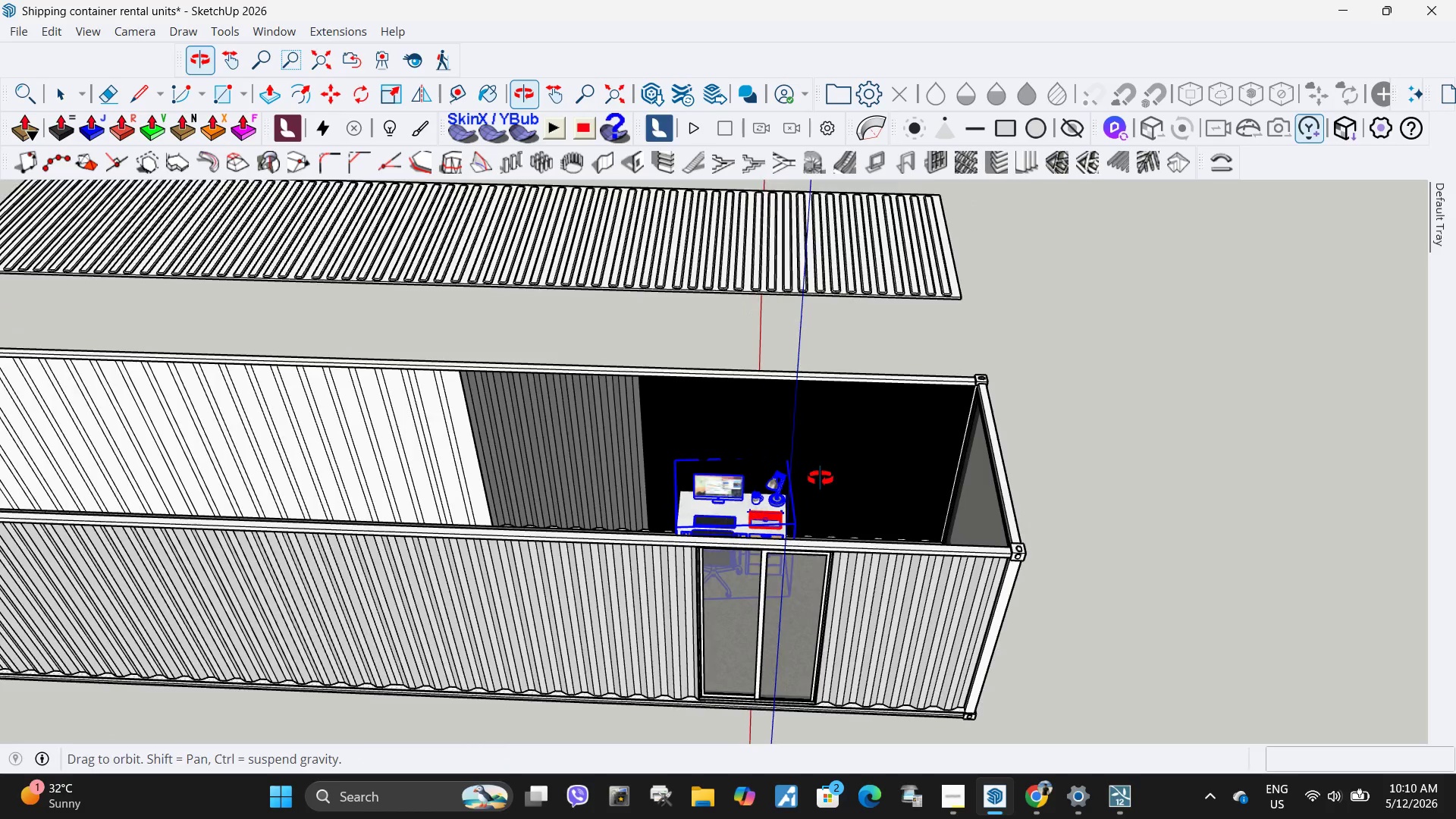 
key(M)
 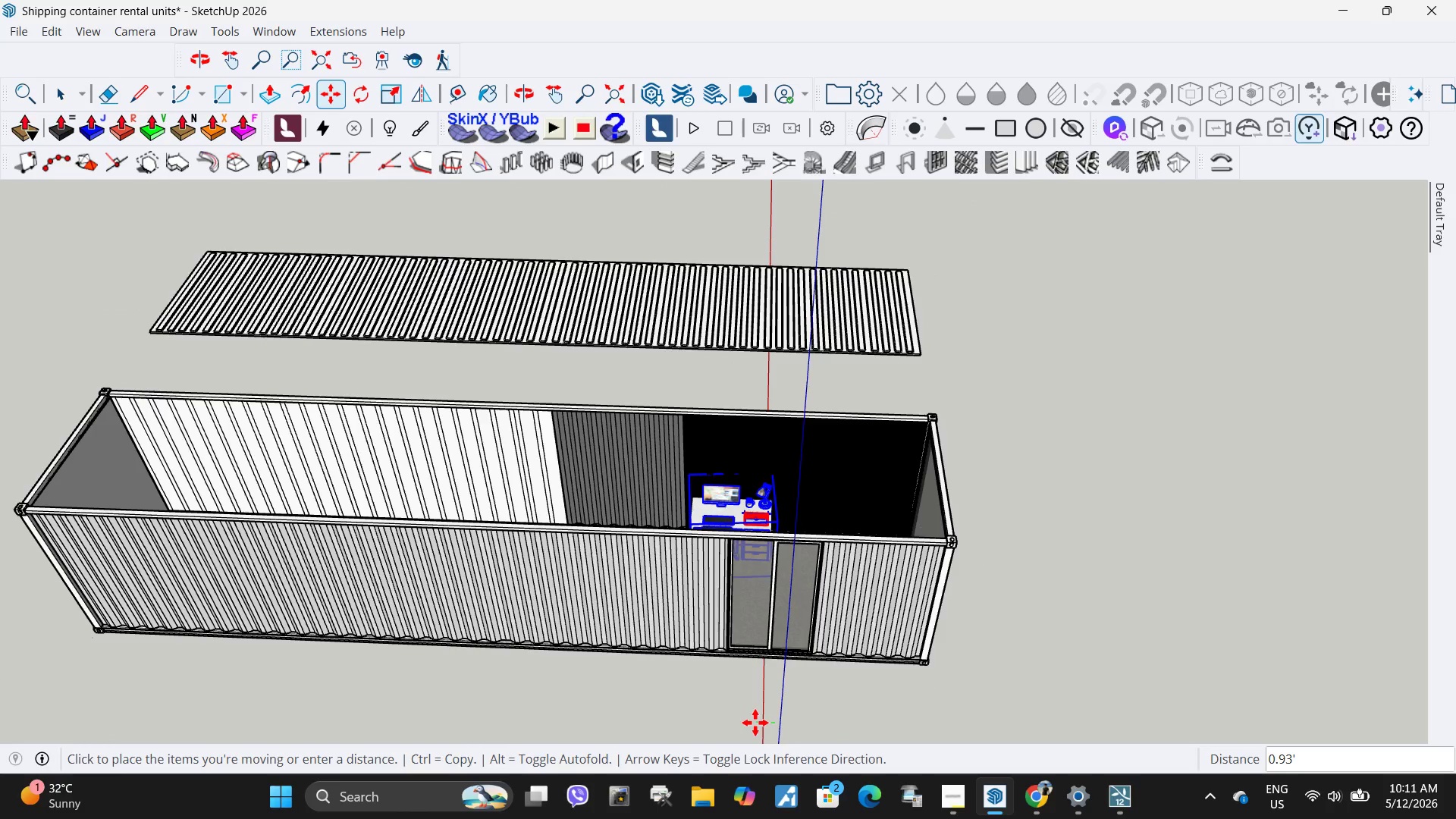 
scroll: coordinate [802, 518], scroll_direction: down, amount: 3.0
 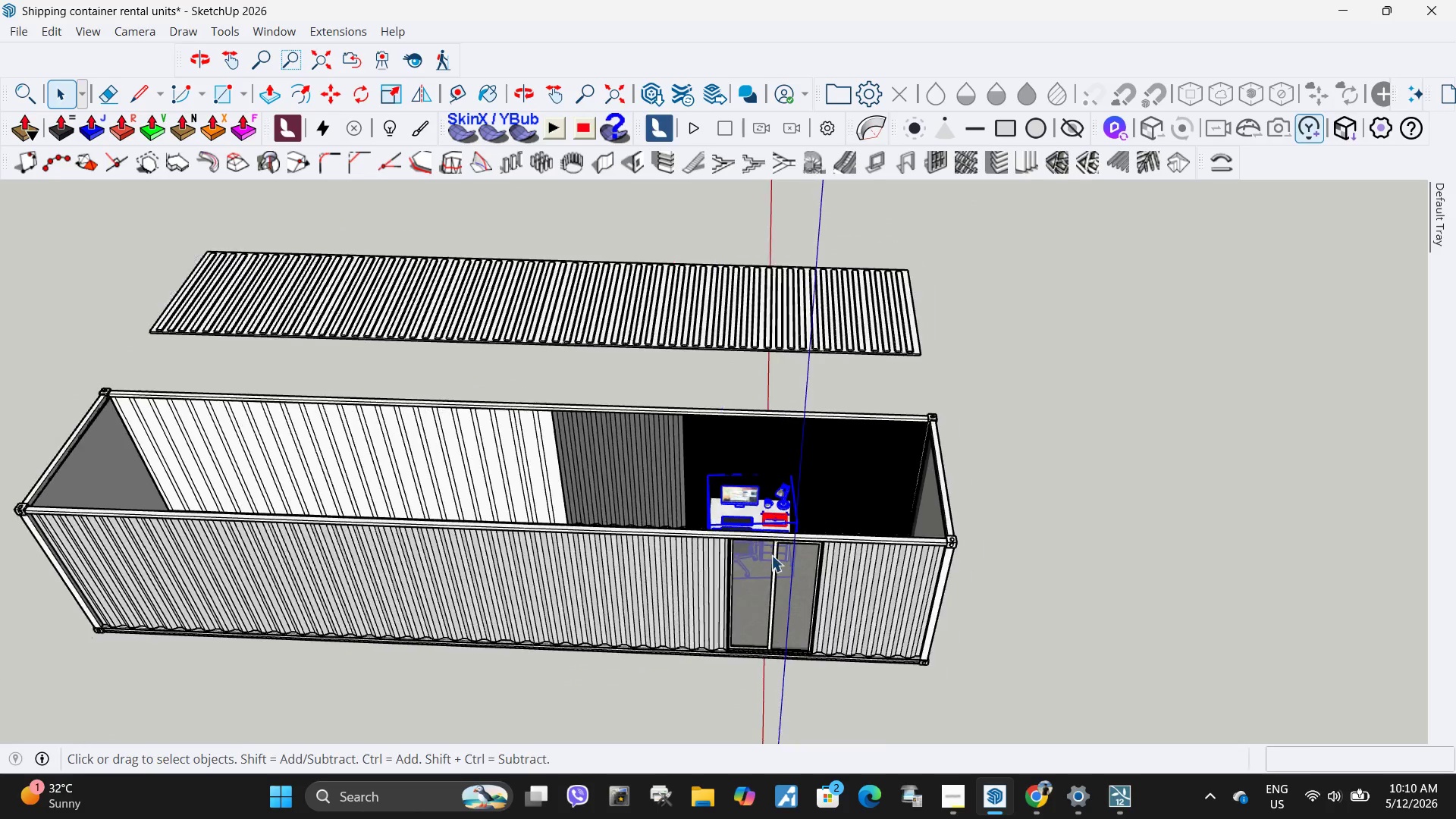 
left_click([760, 723])
 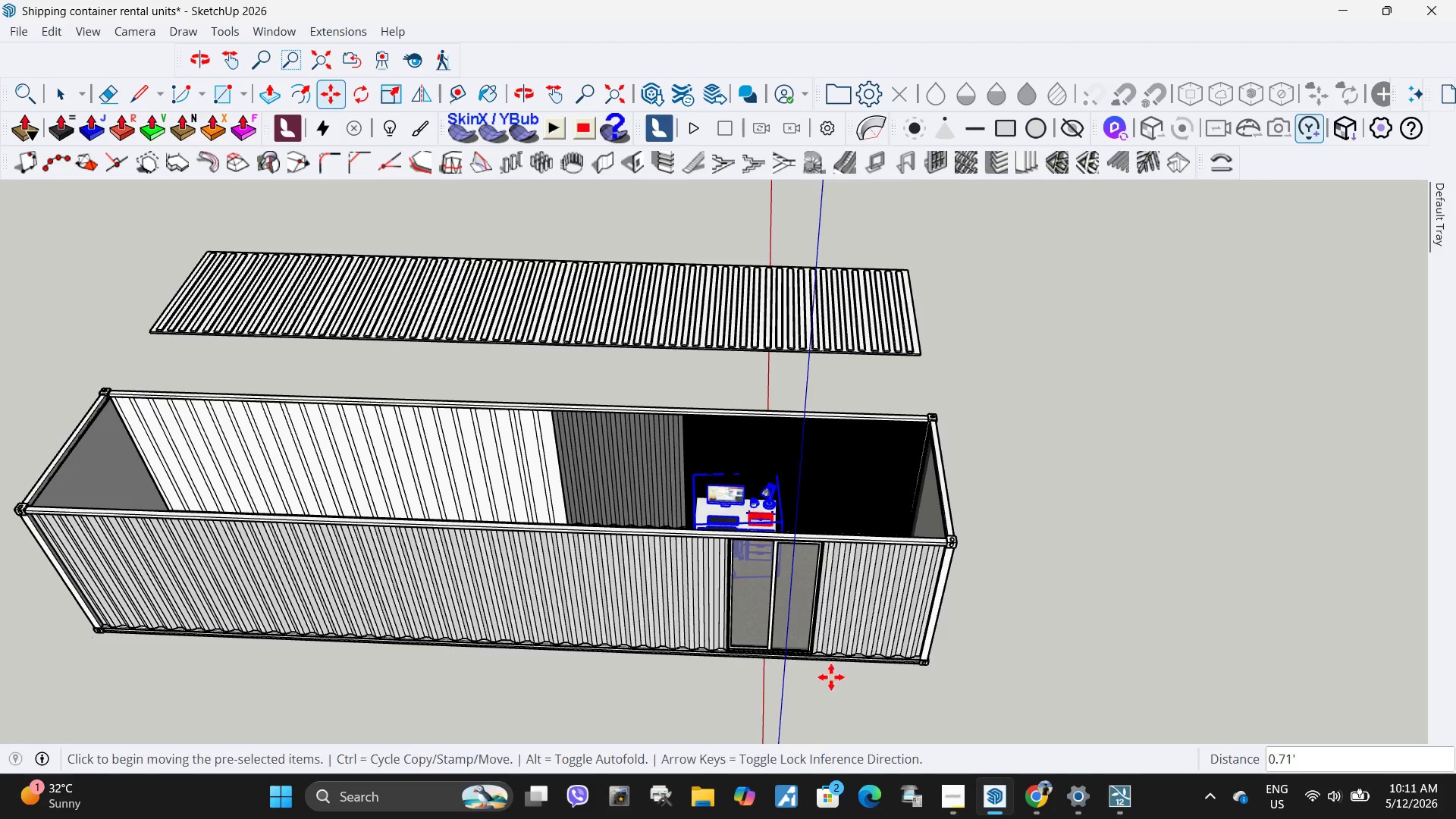 
key(Space)
 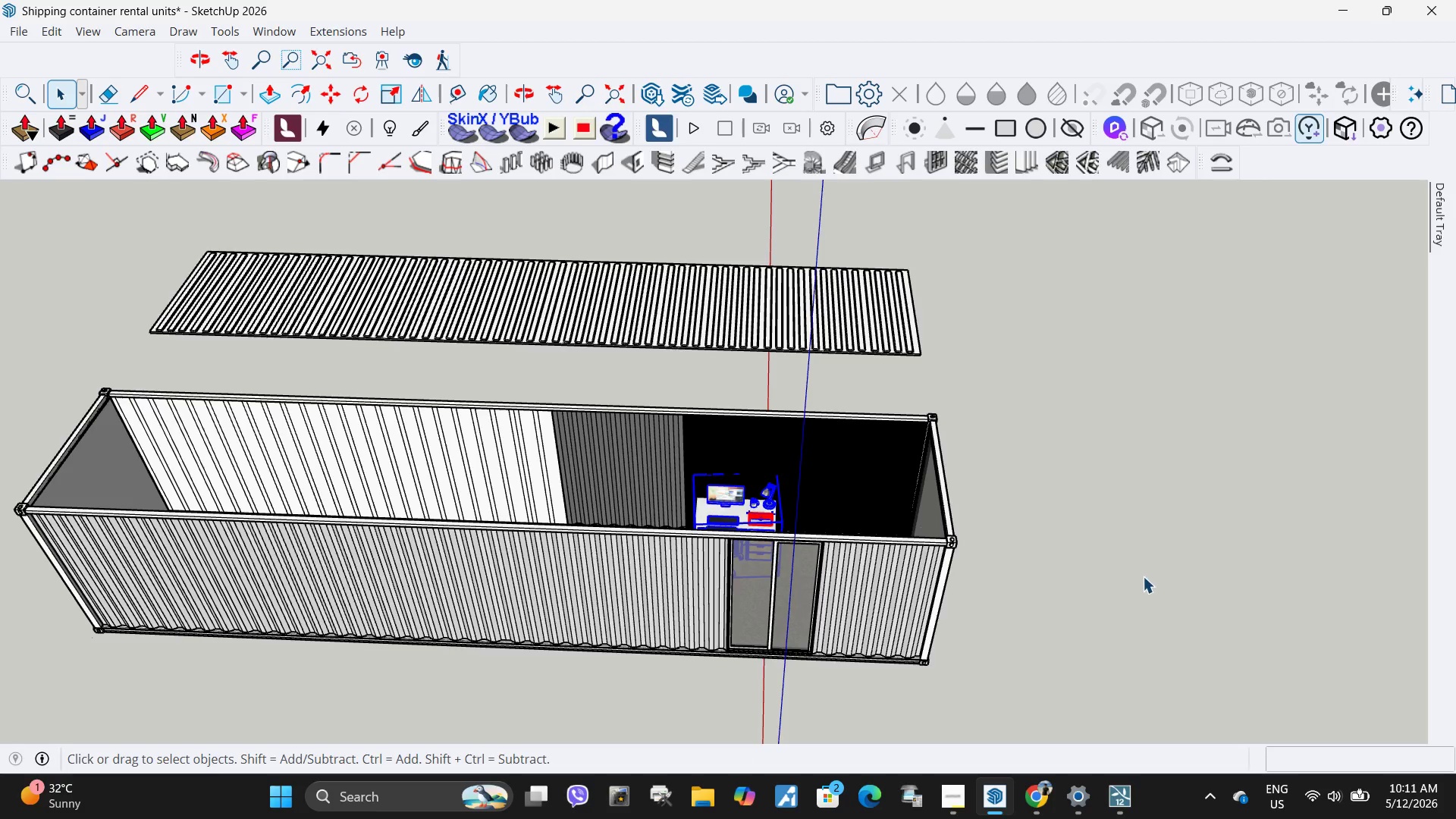 
left_click([1137, 582])
 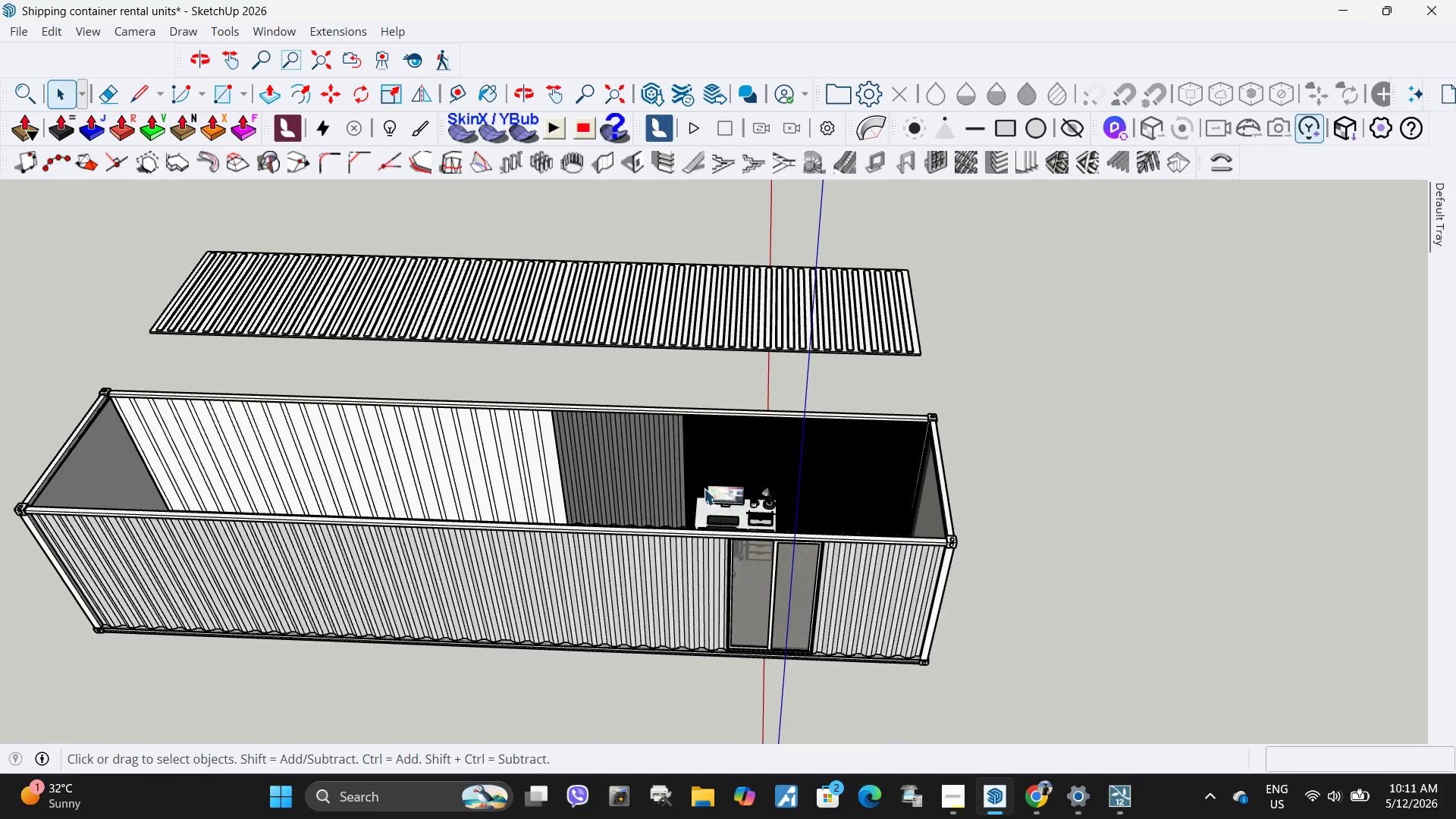 
key(Escape)
 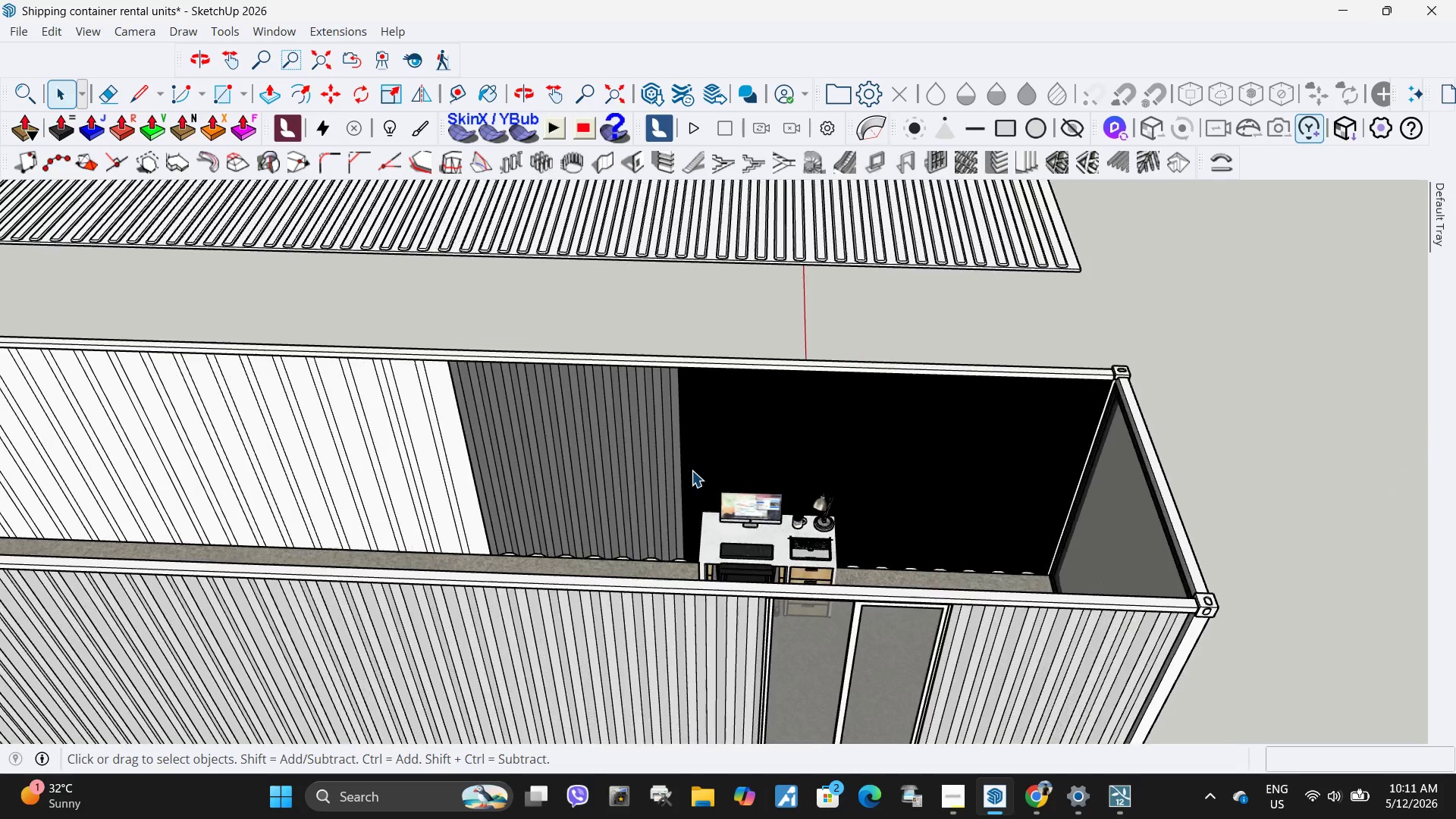 
key(Escape)
 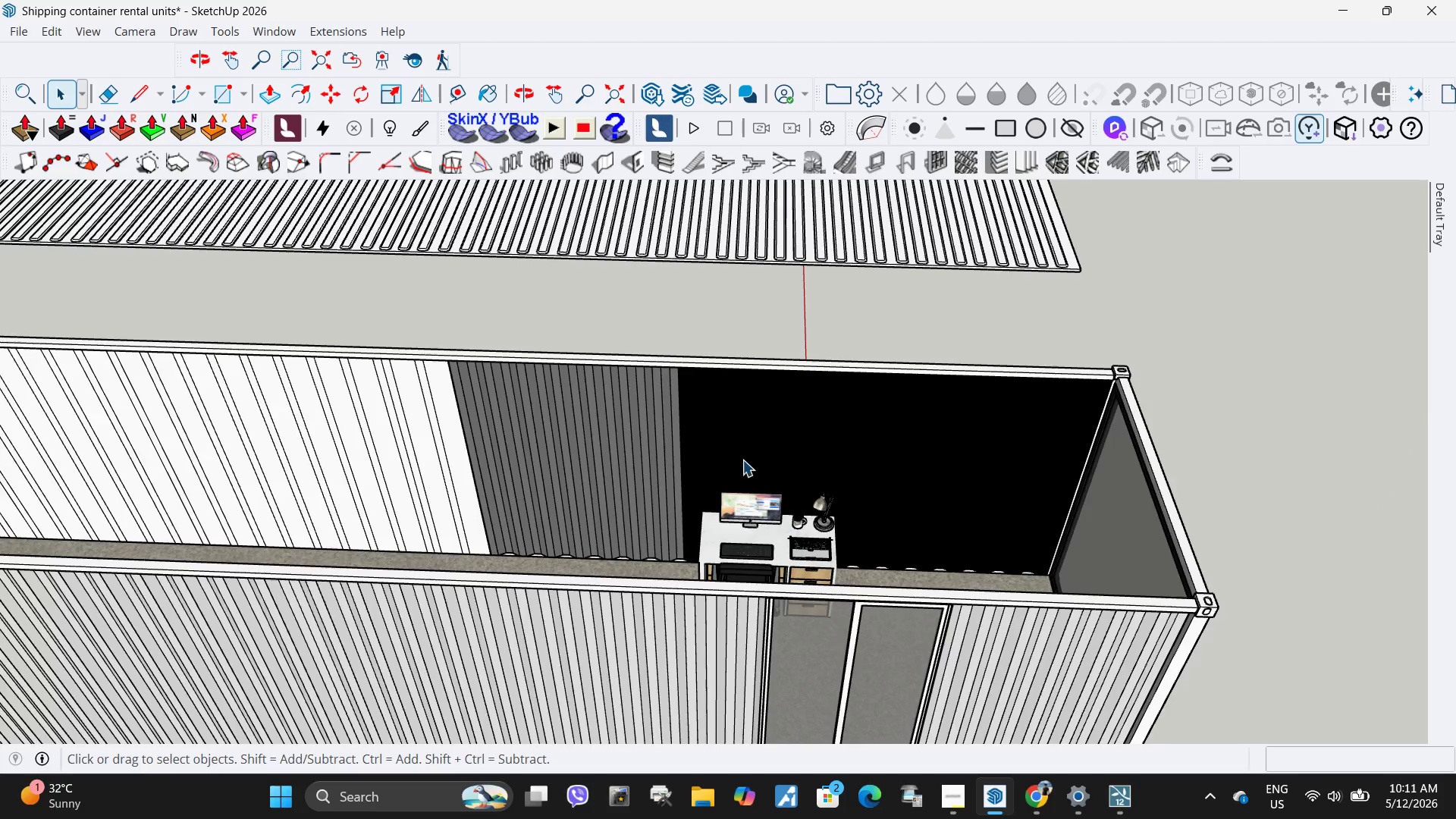 
key(Escape)
 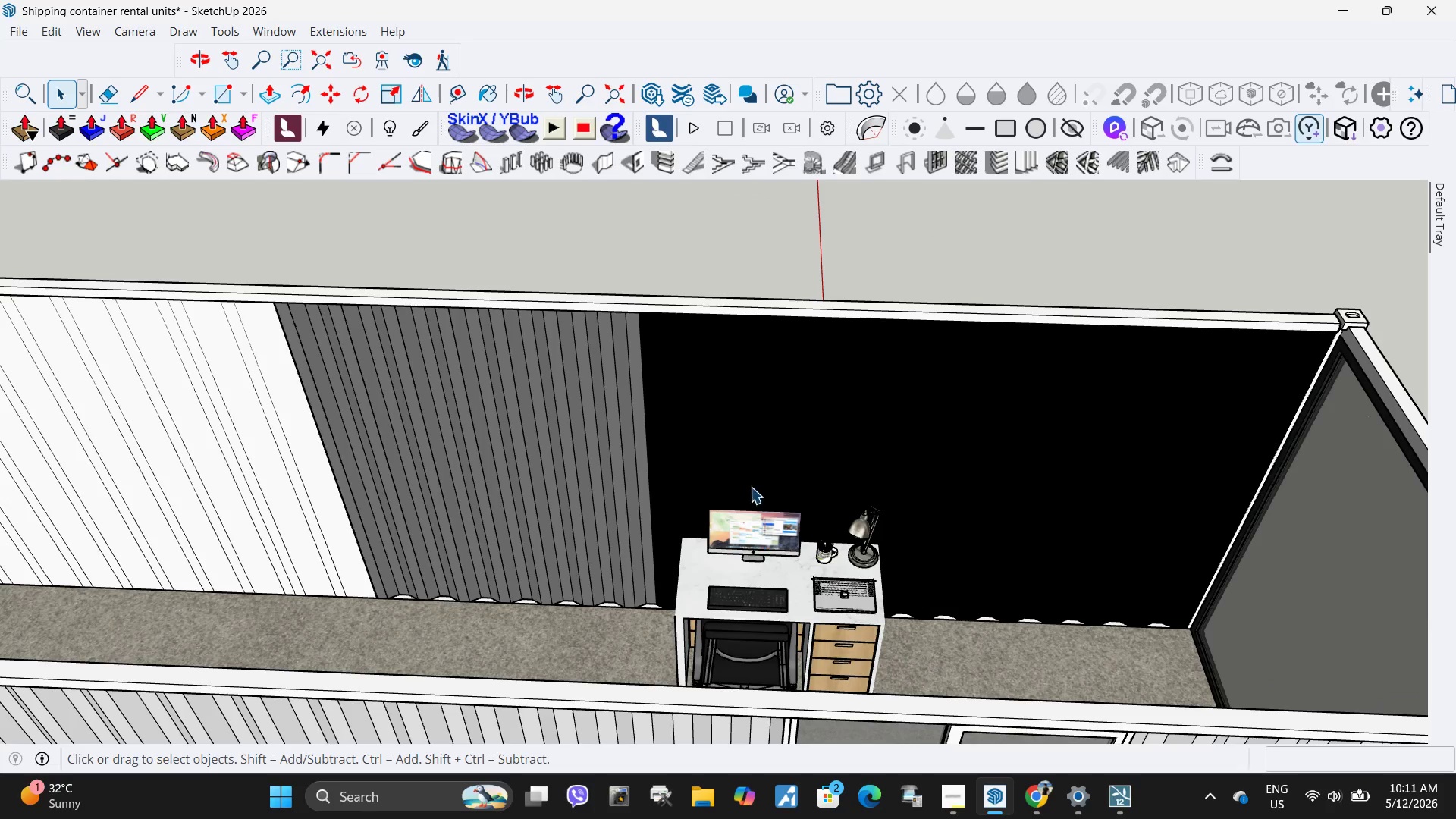 
key(Escape)
 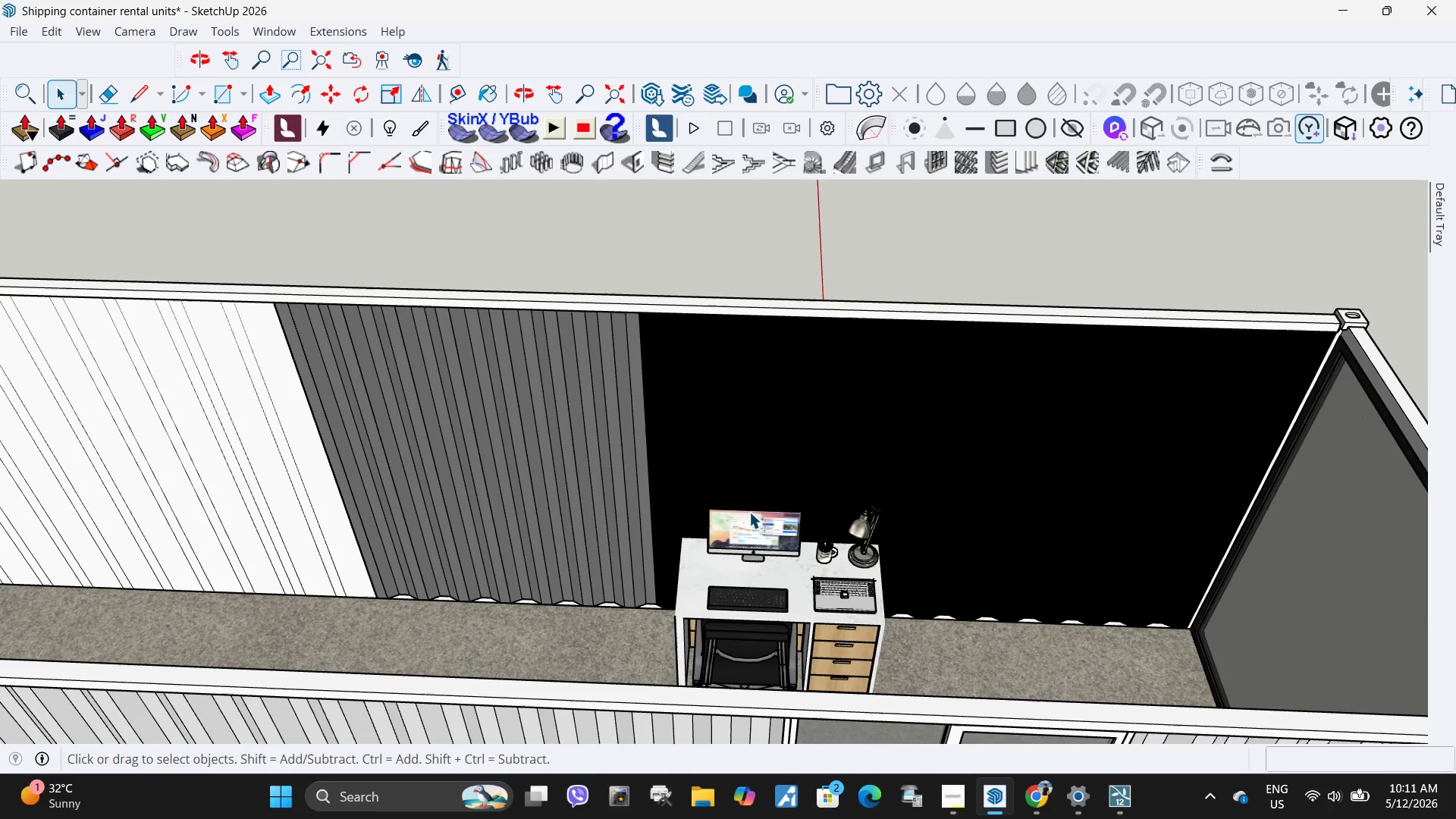 
key(Escape)
 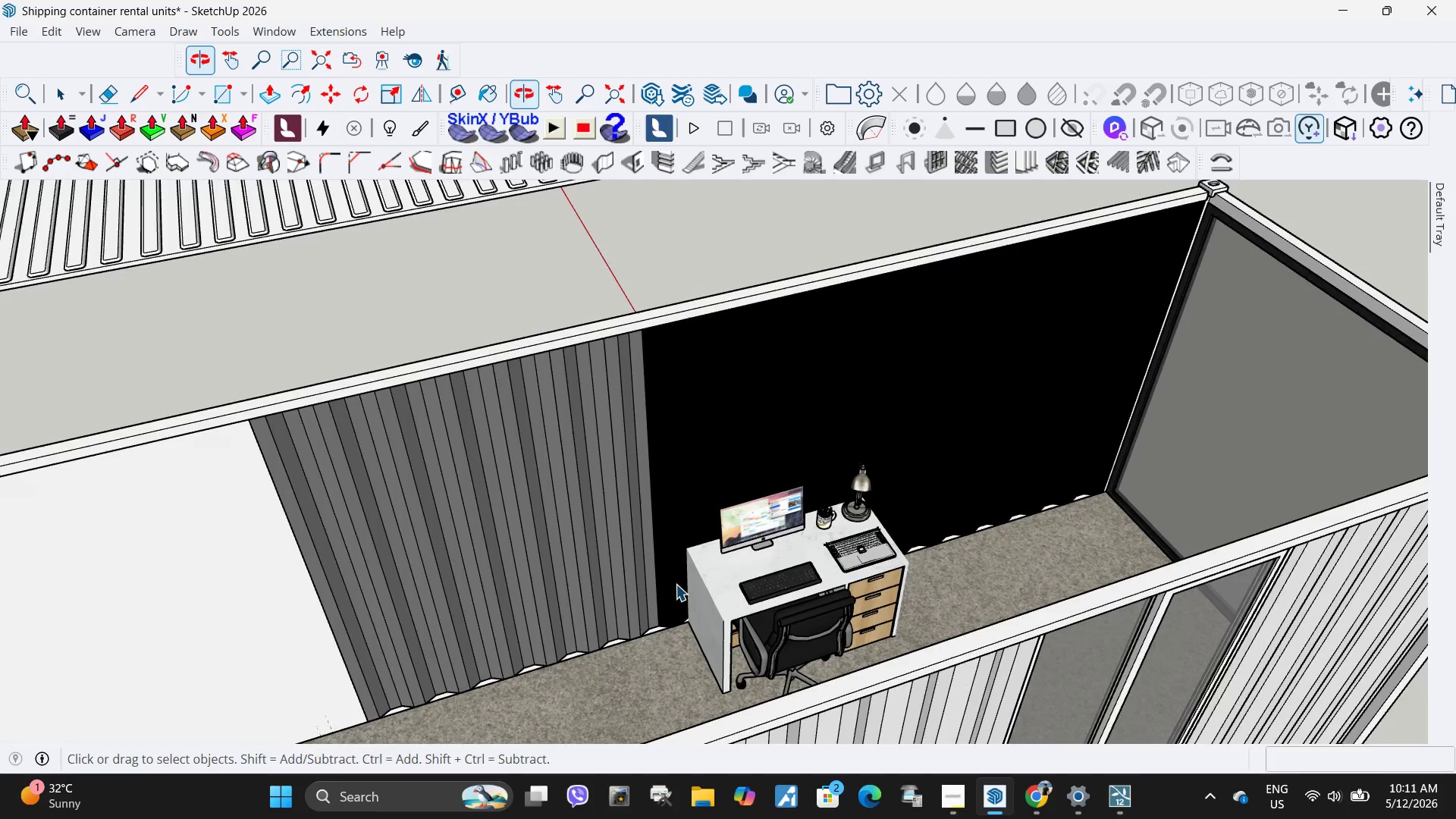 
scroll: coordinate [749, 458], scroll_direction: up, amount: 9.0
 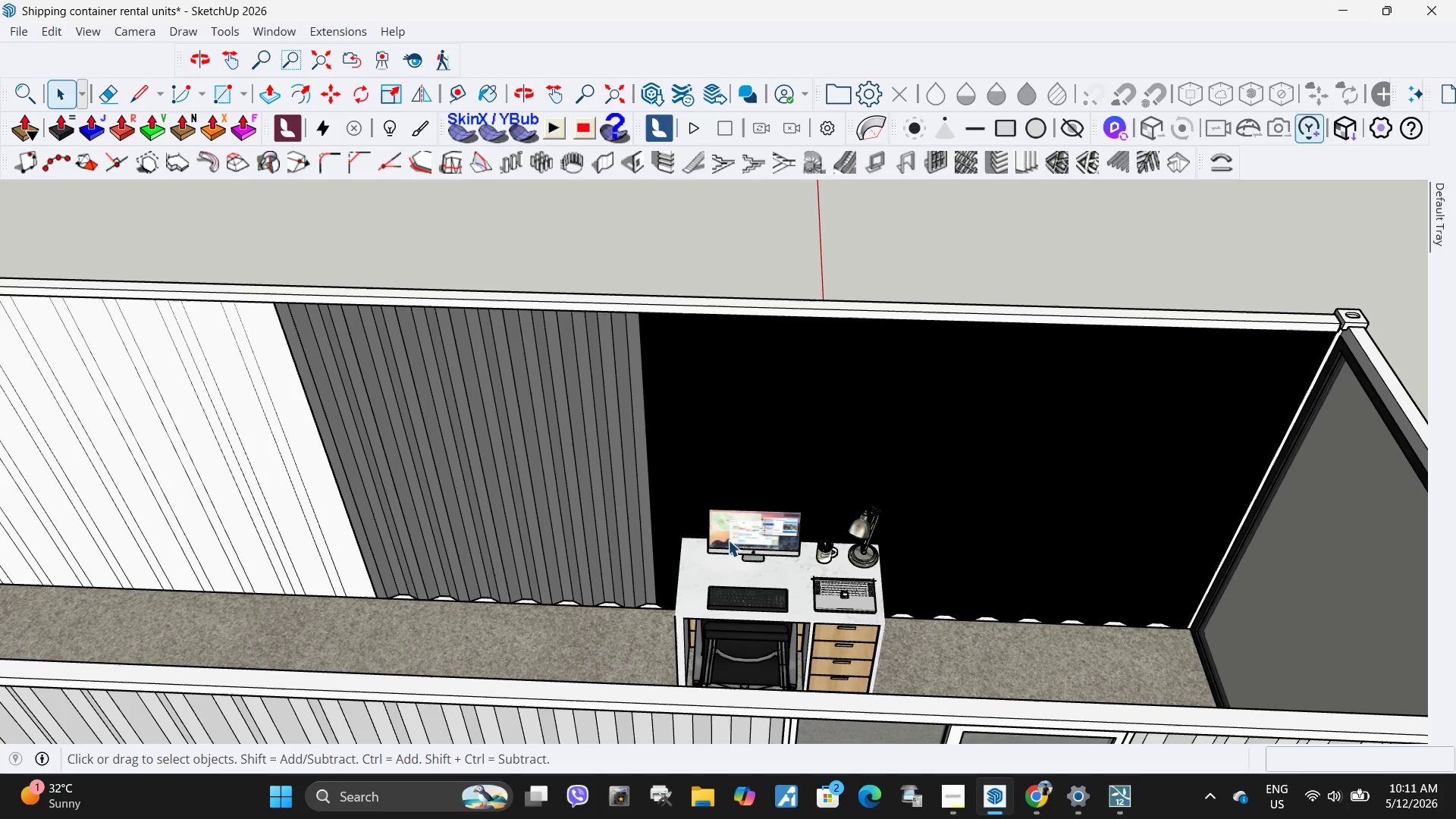 
scroll: coordinate [723, 560], scroll_direction: down, amount: 2.0
 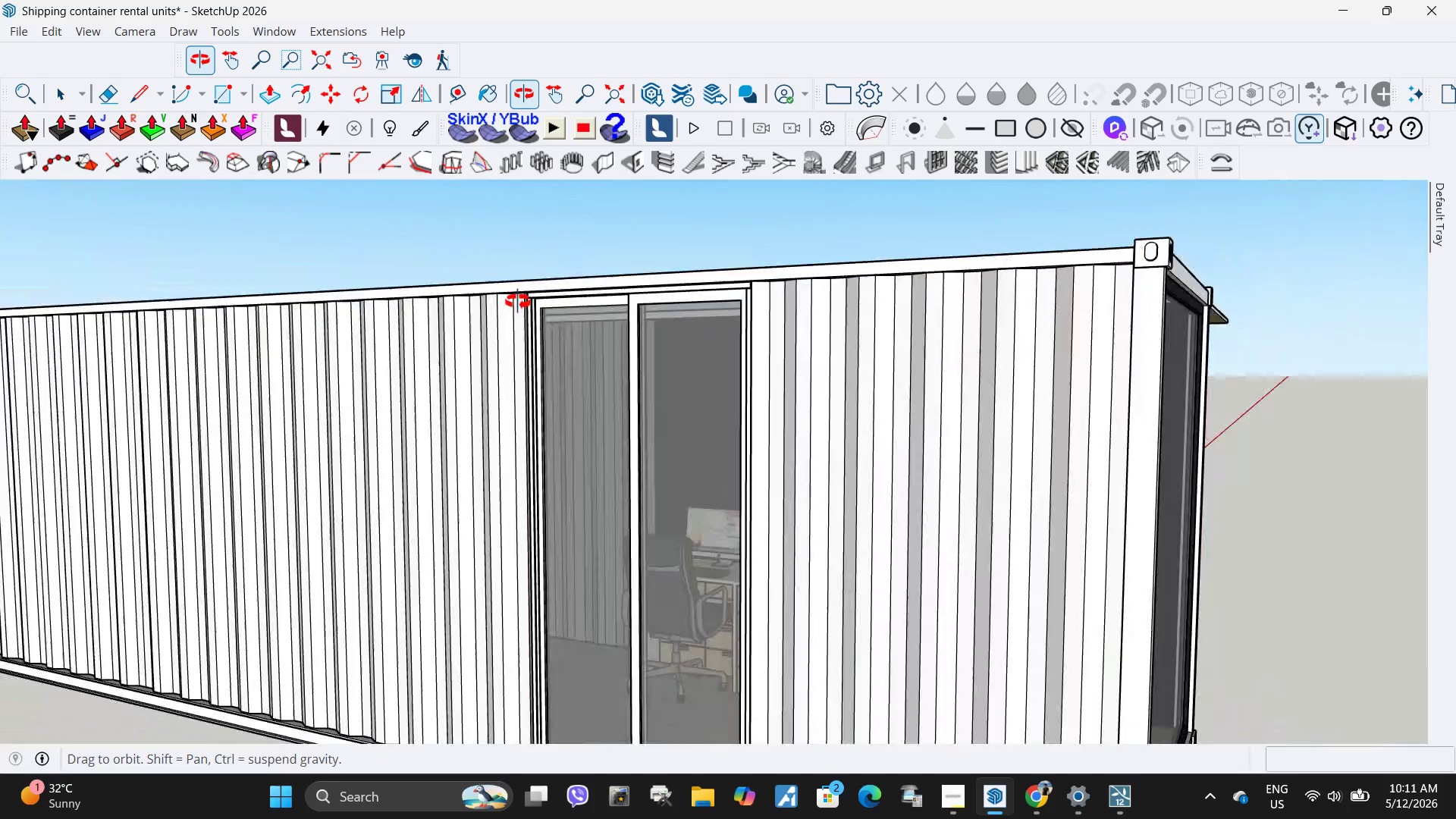 
double_click([648, 621])
 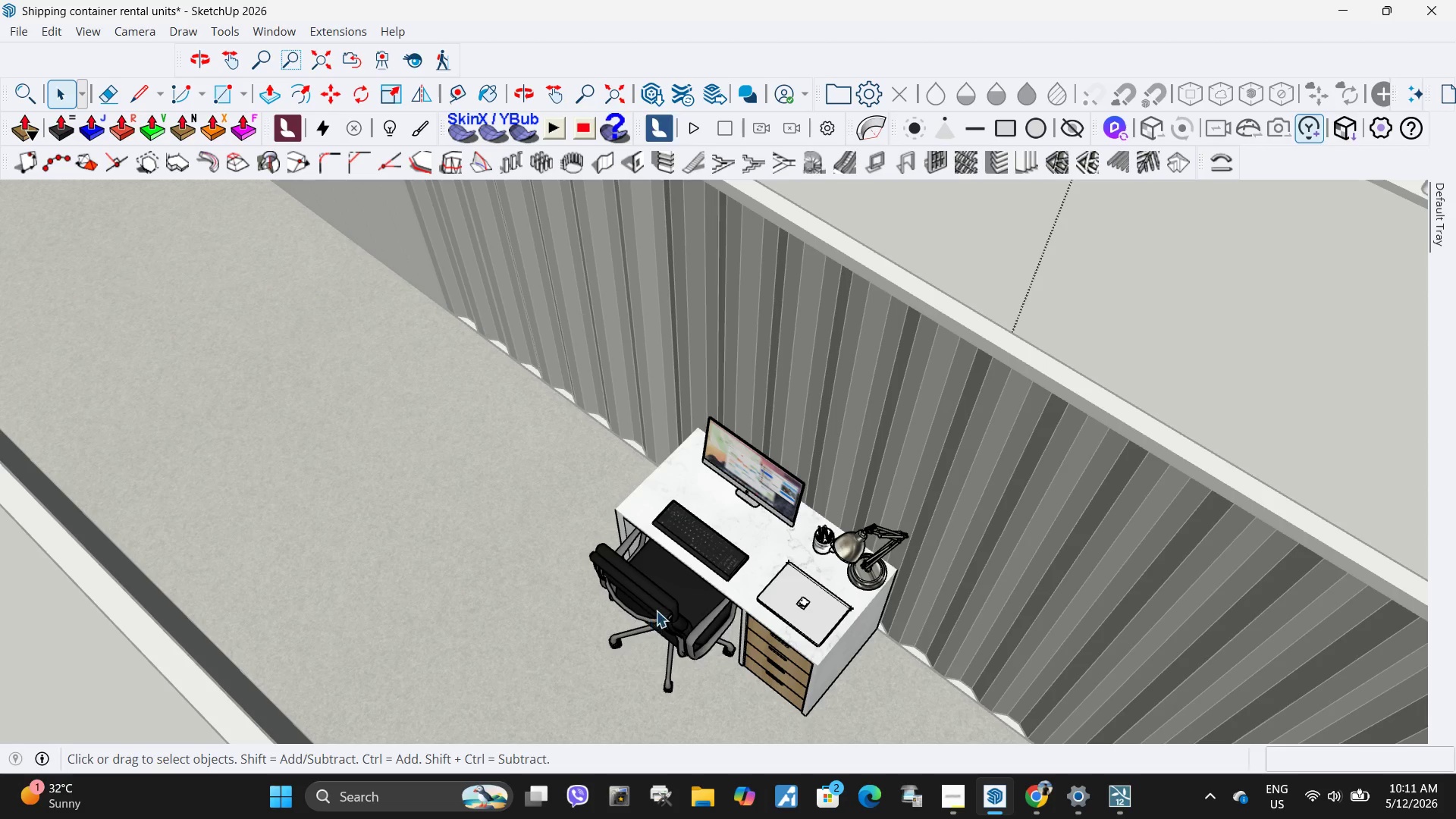 
scroll: coordinate [630, 639], scroll_direction: up, amount: 4.0
 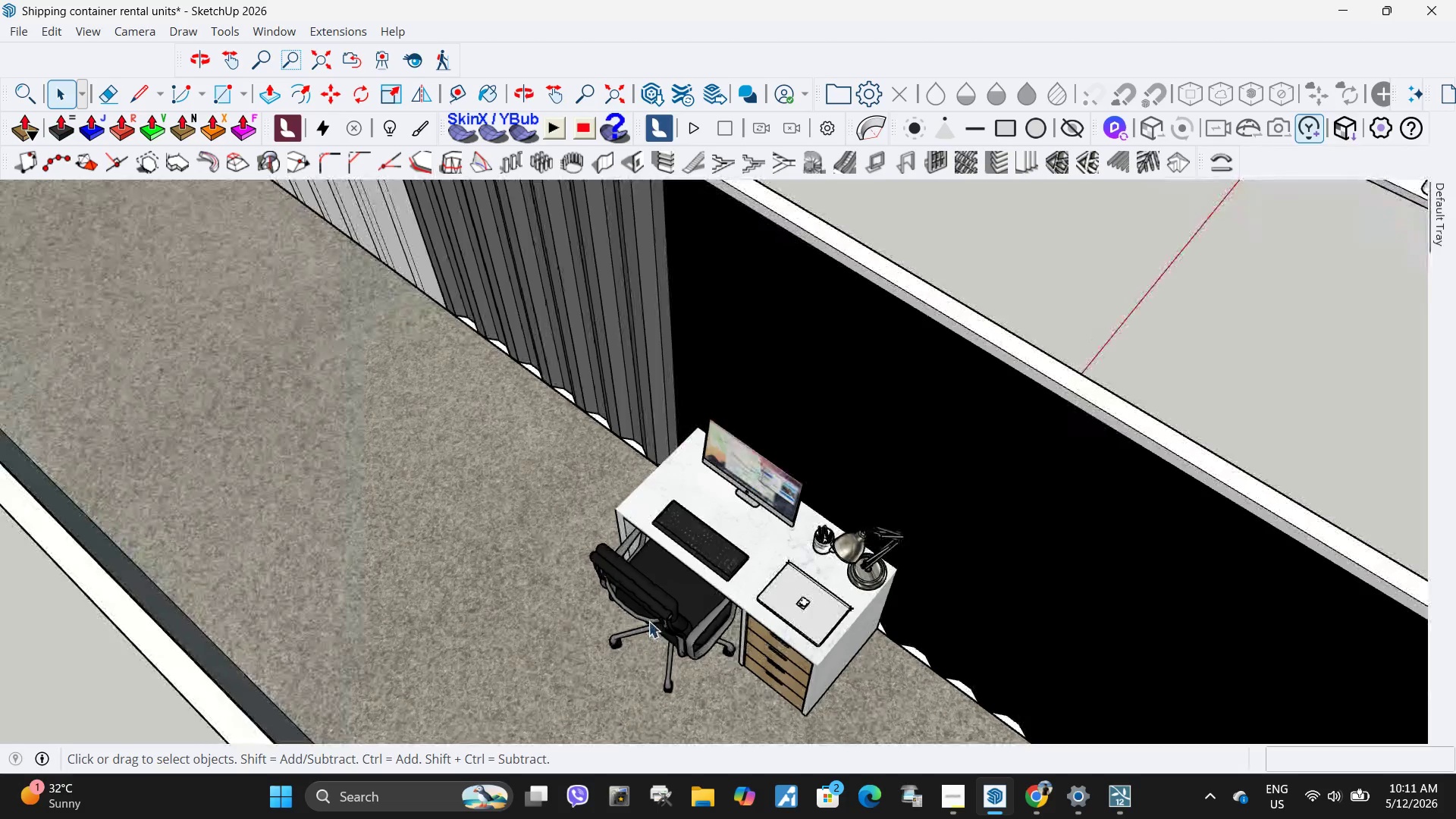 
triple_click([655, 607])
 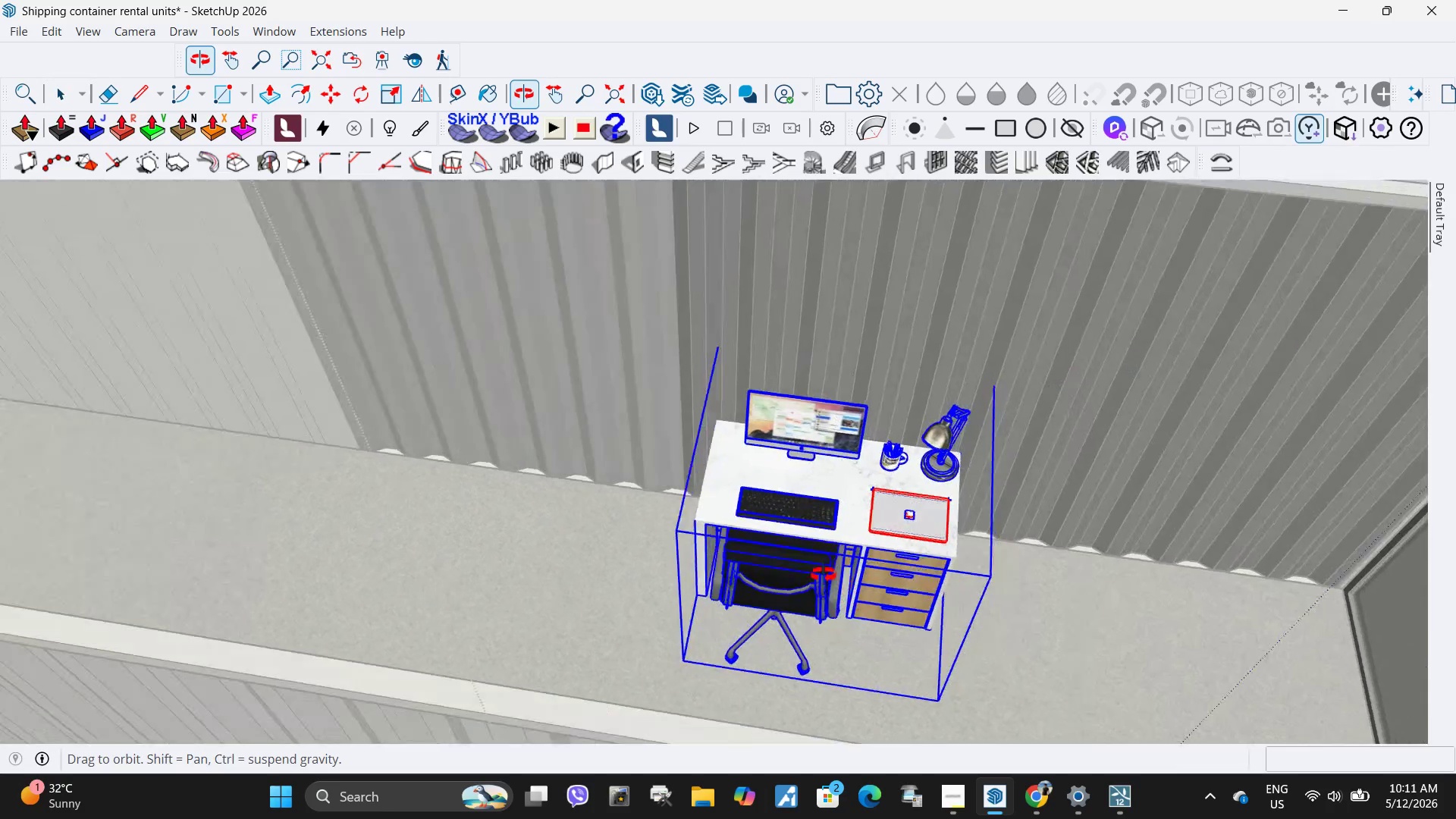 
key(Escape)
 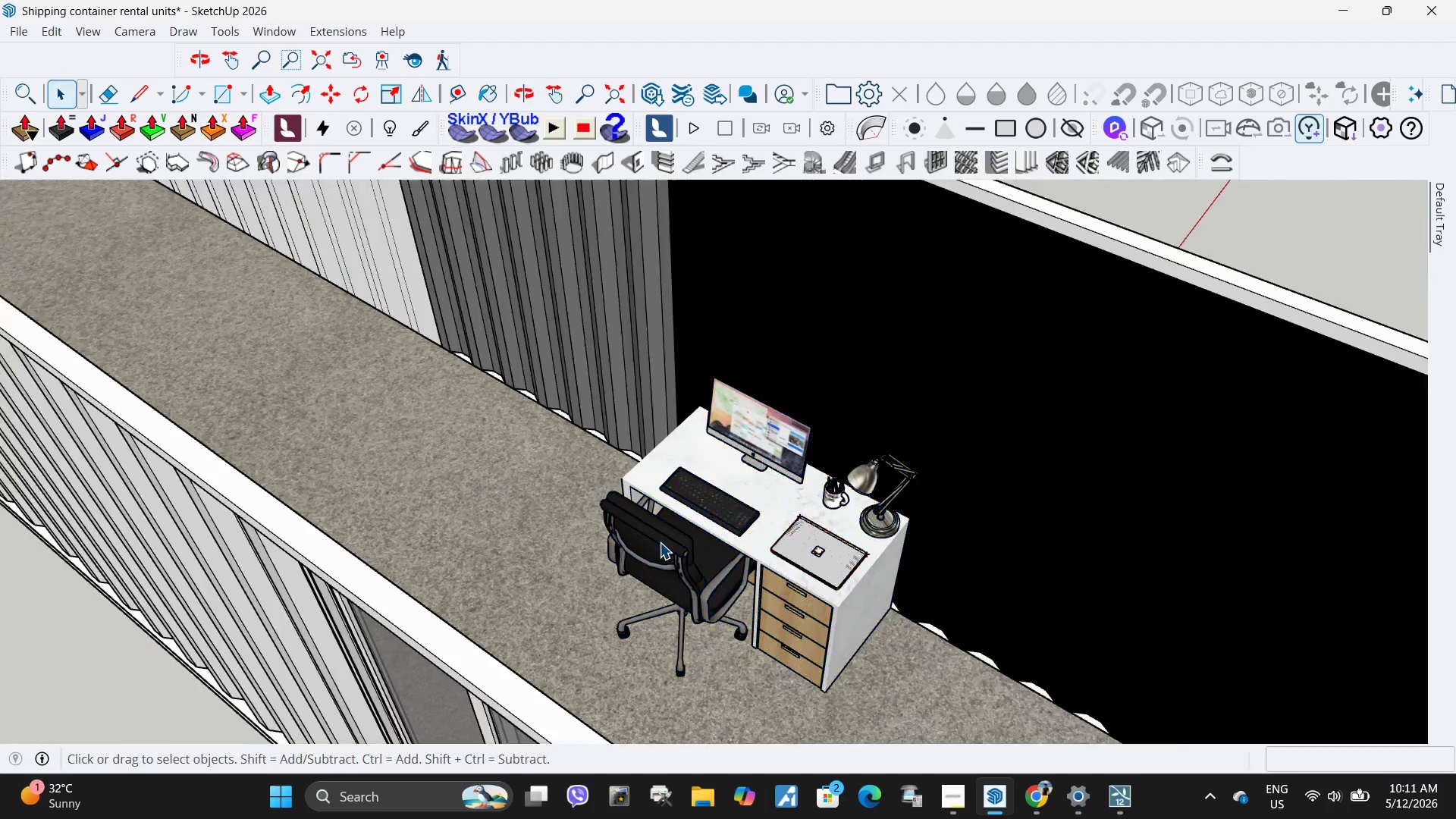 
key(Escape)
 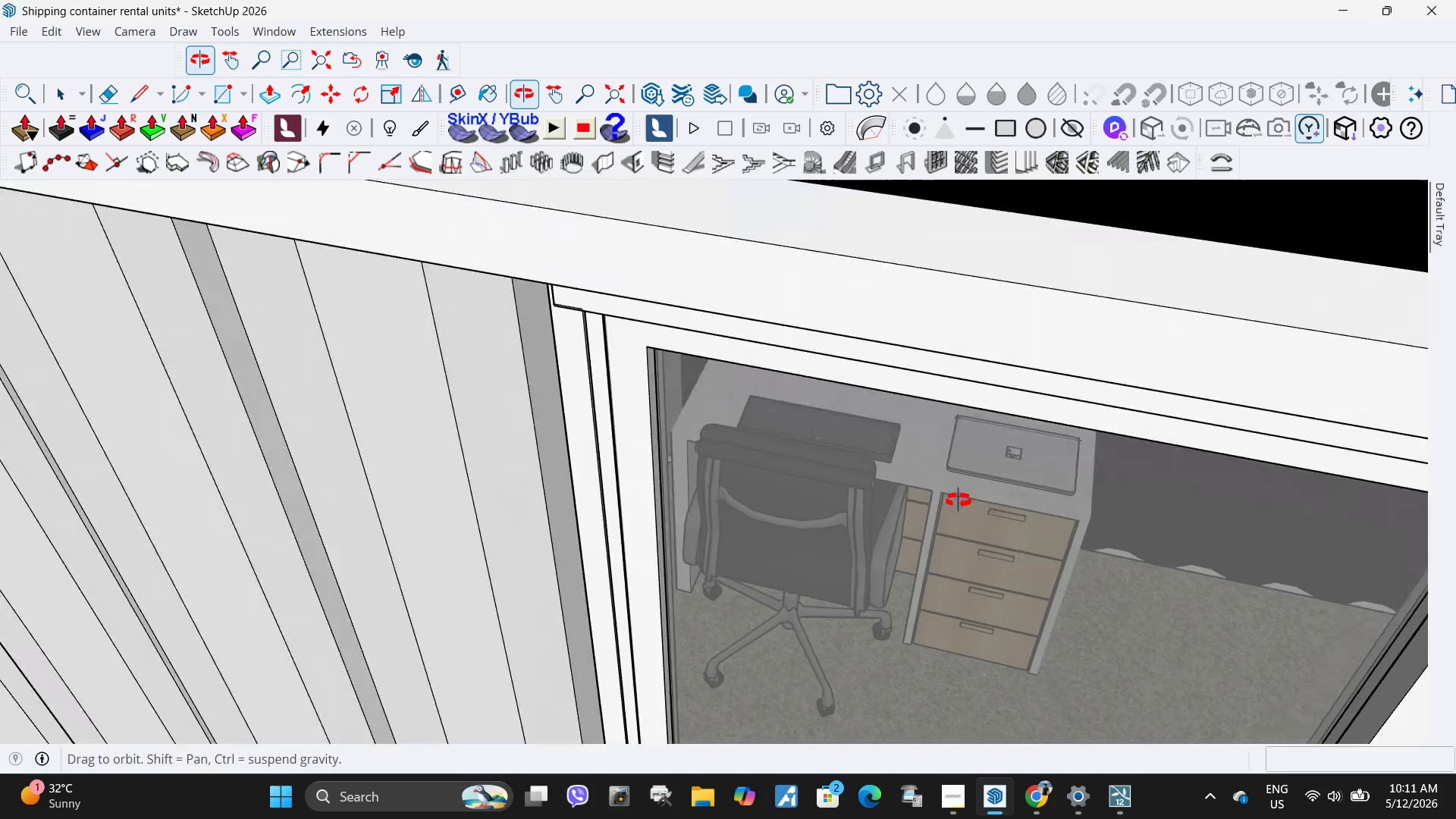 
scroll: coordinate [973, 453], scroll_direction: up, amount: 19.0
 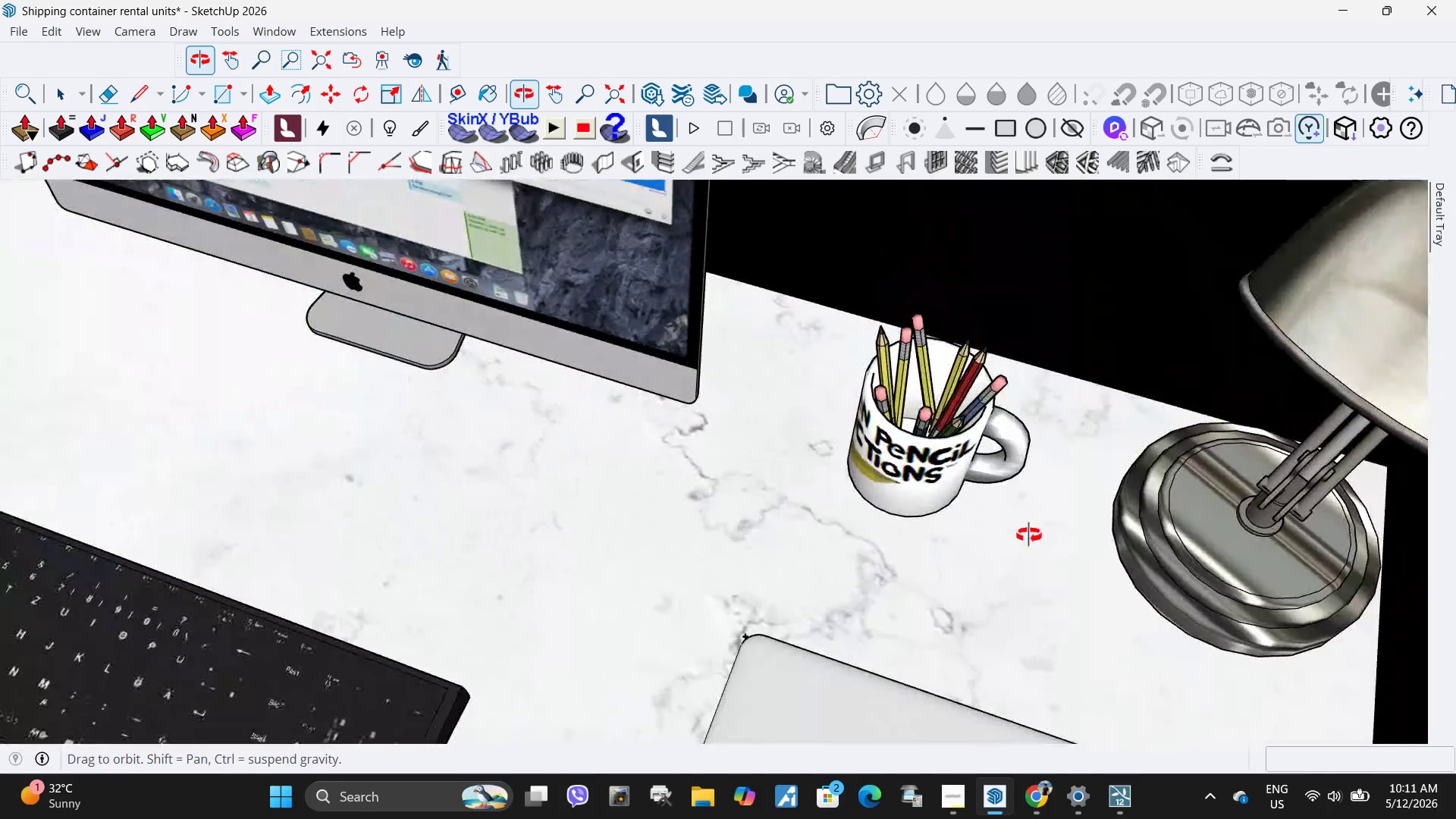 
double_click([934, 433])
 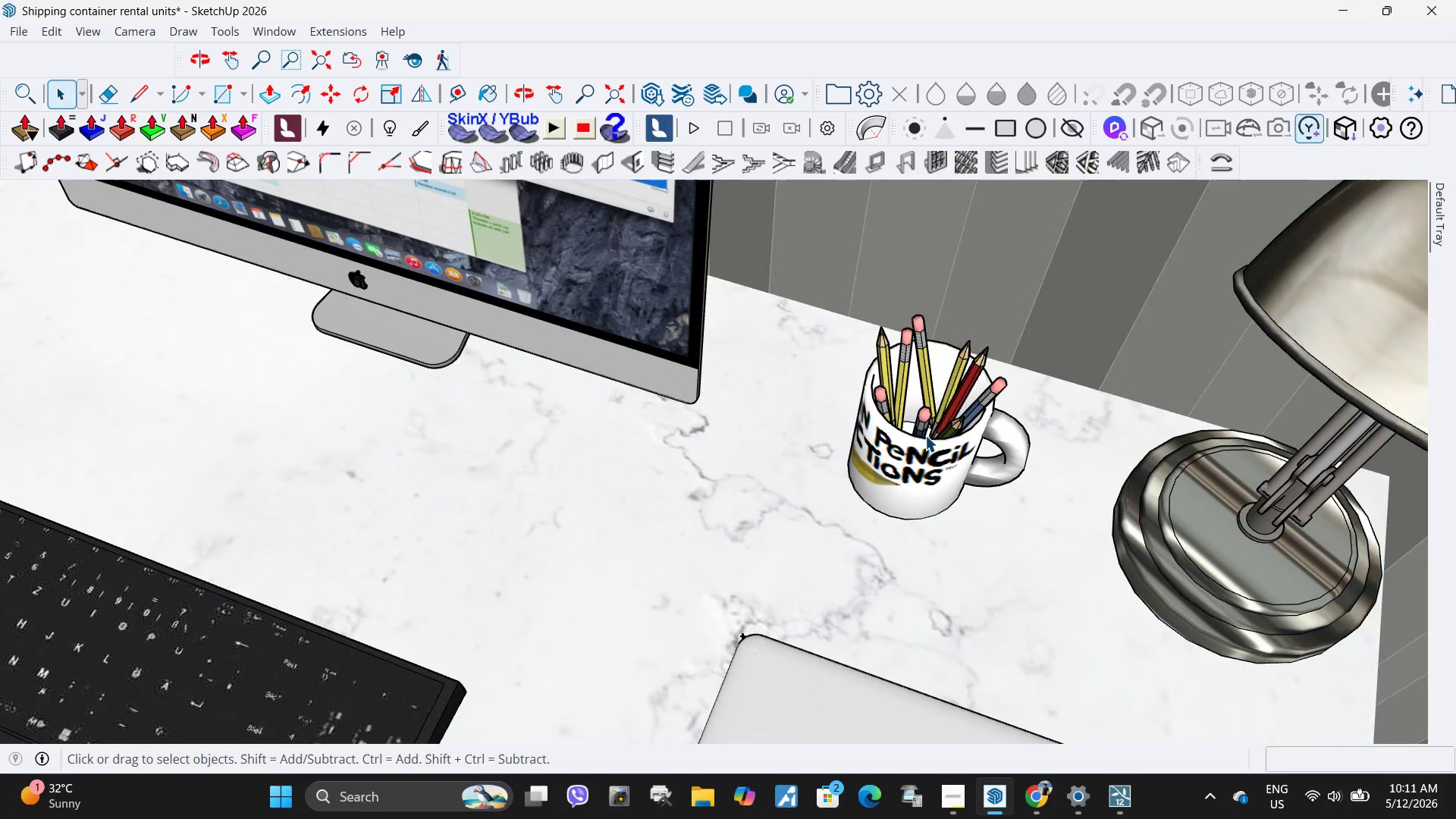 
triple_click([925, 435])
 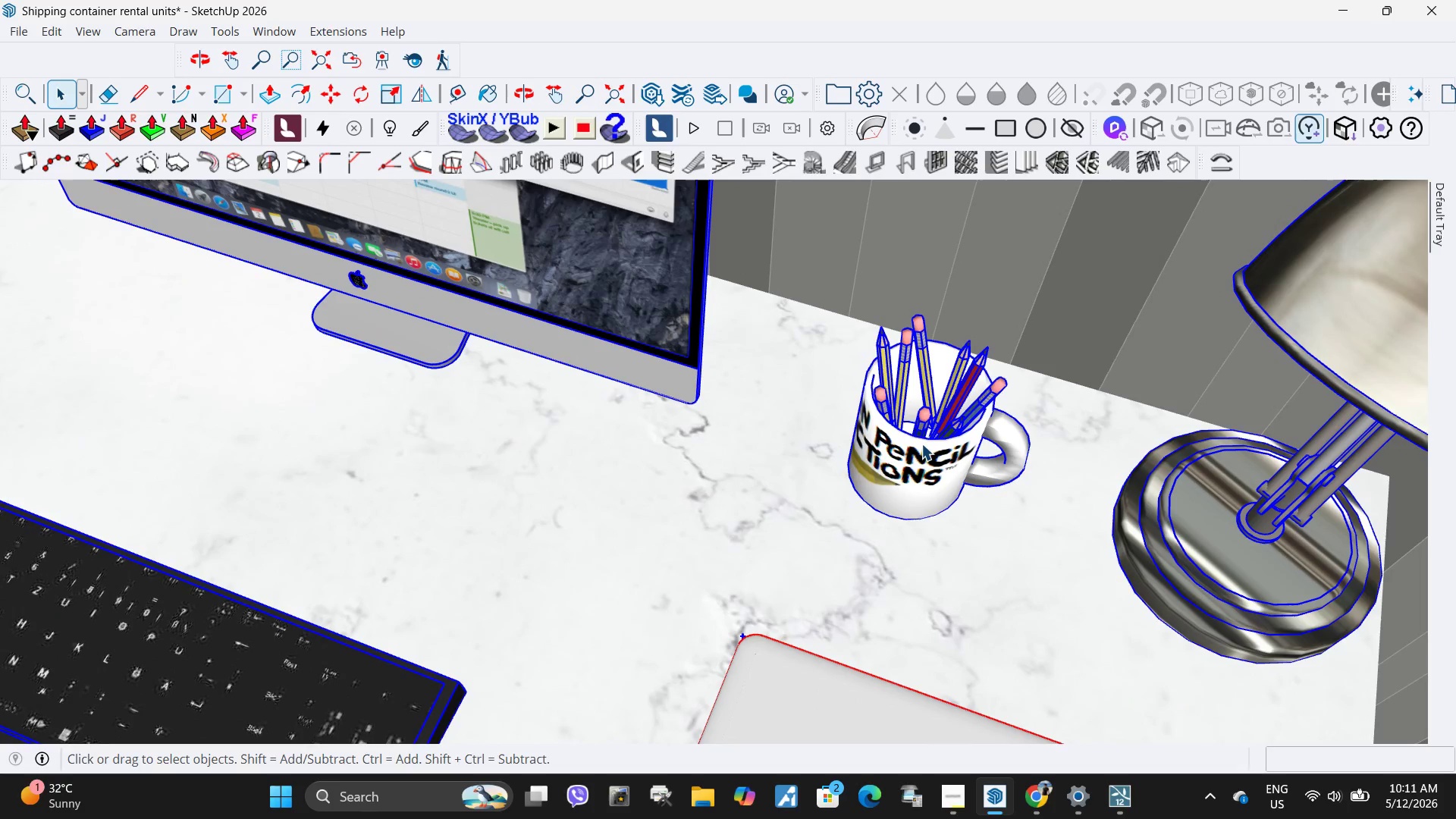 
double_click([921, 444])
 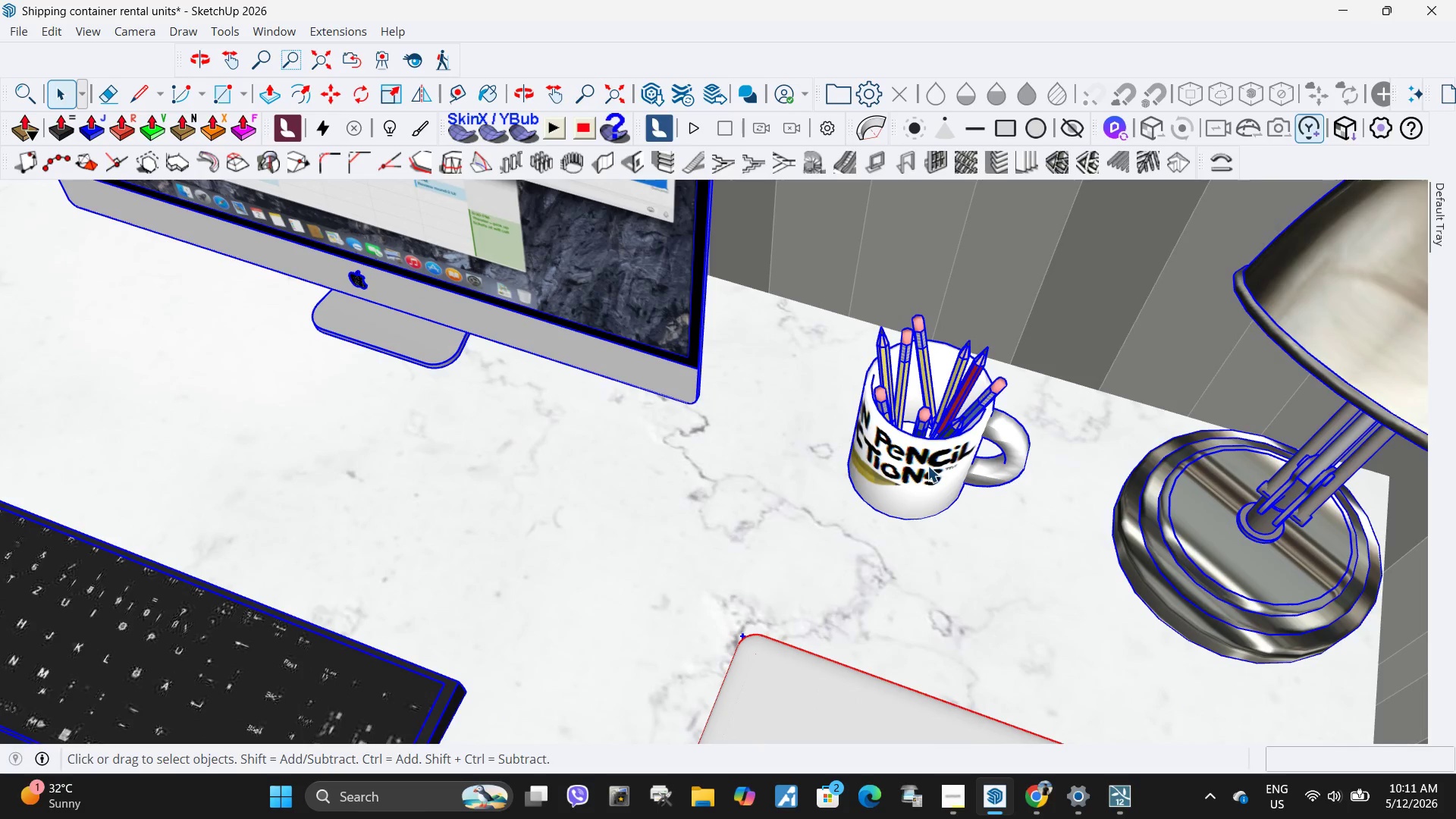 
double_click([927, 466])
 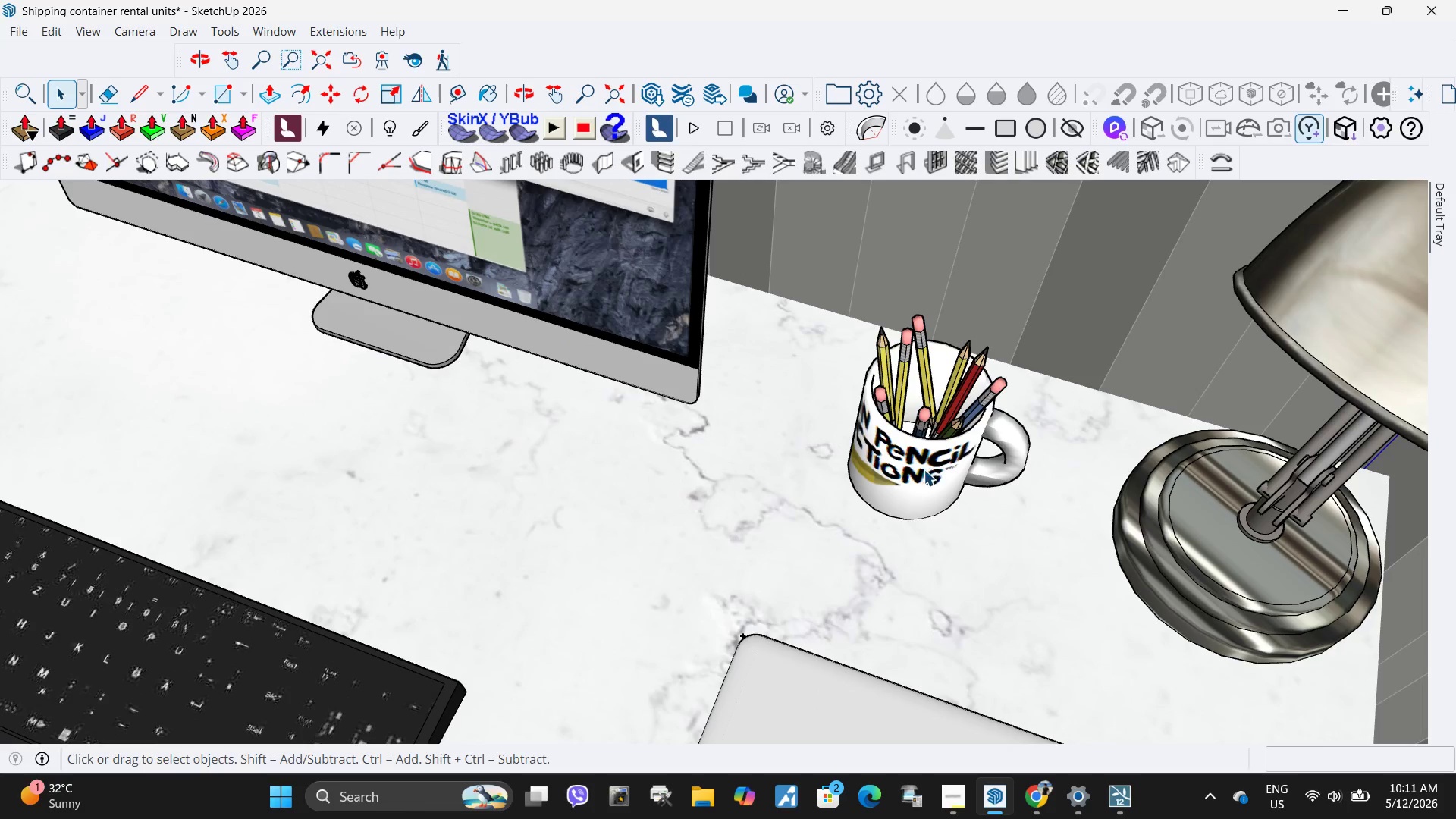 
triple_click([919, 479])
 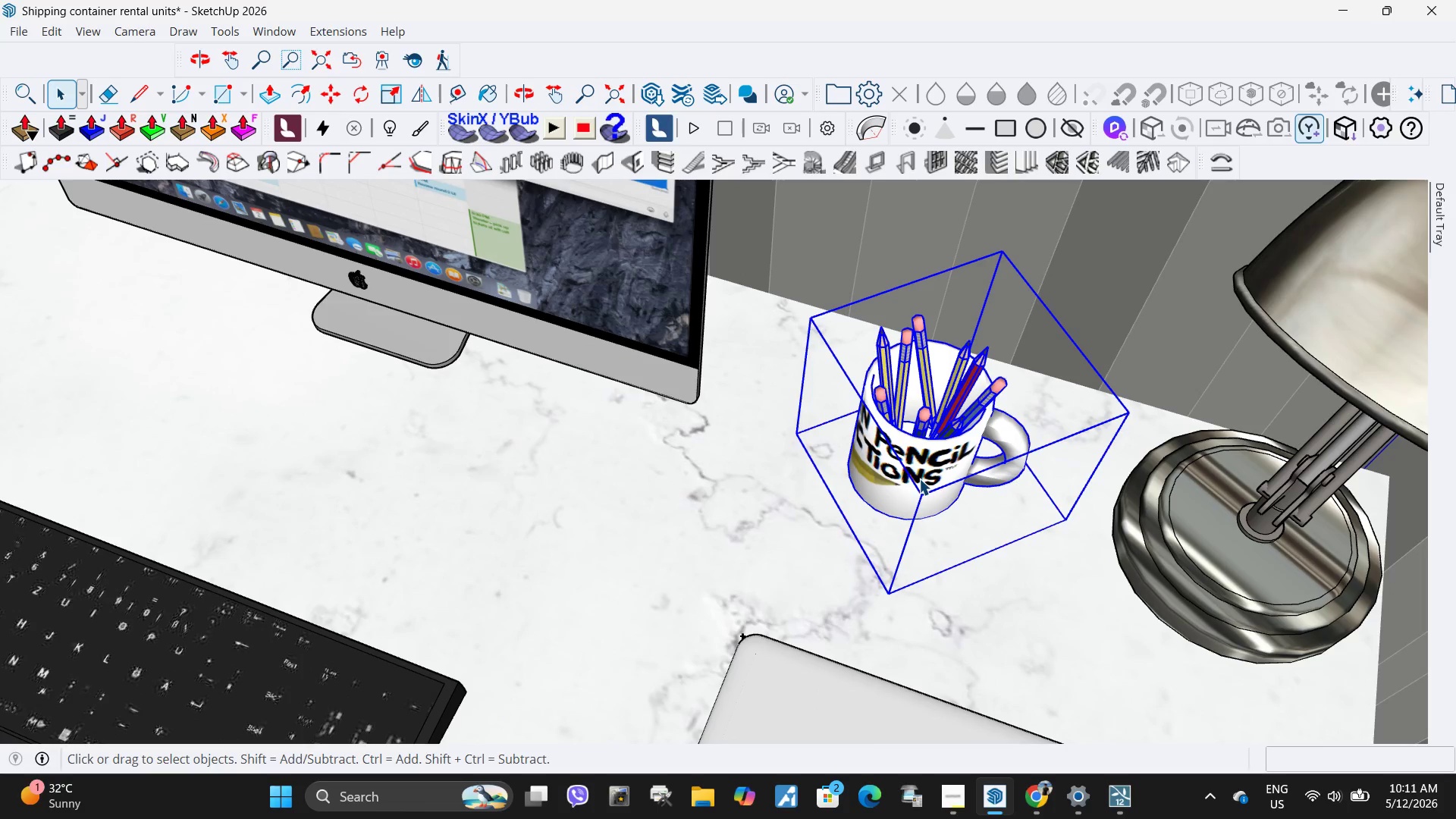 
key(Delete)
 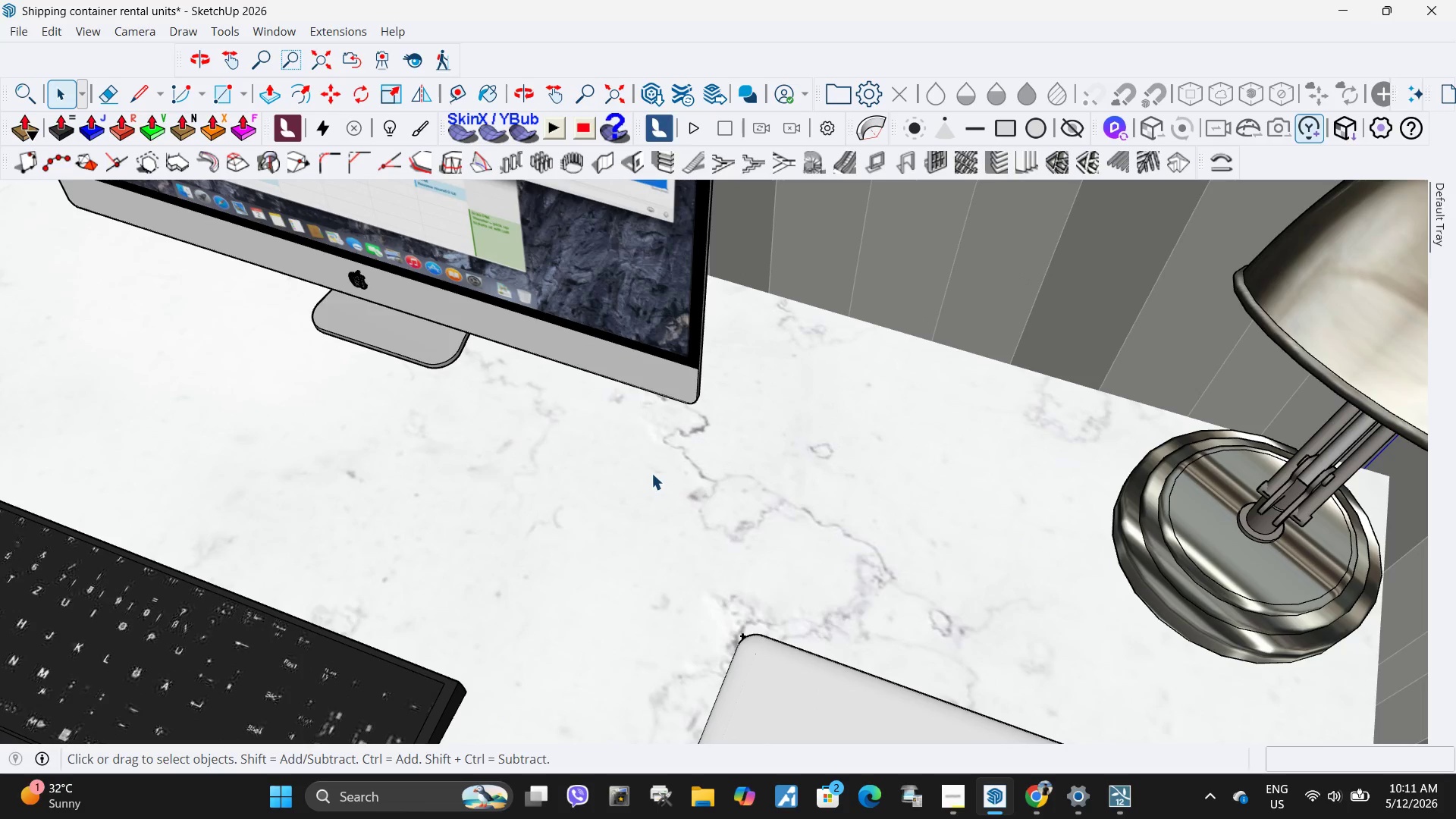 
scroll: coordinate [634, 541], scroll_direction: down, amount: 11.0
 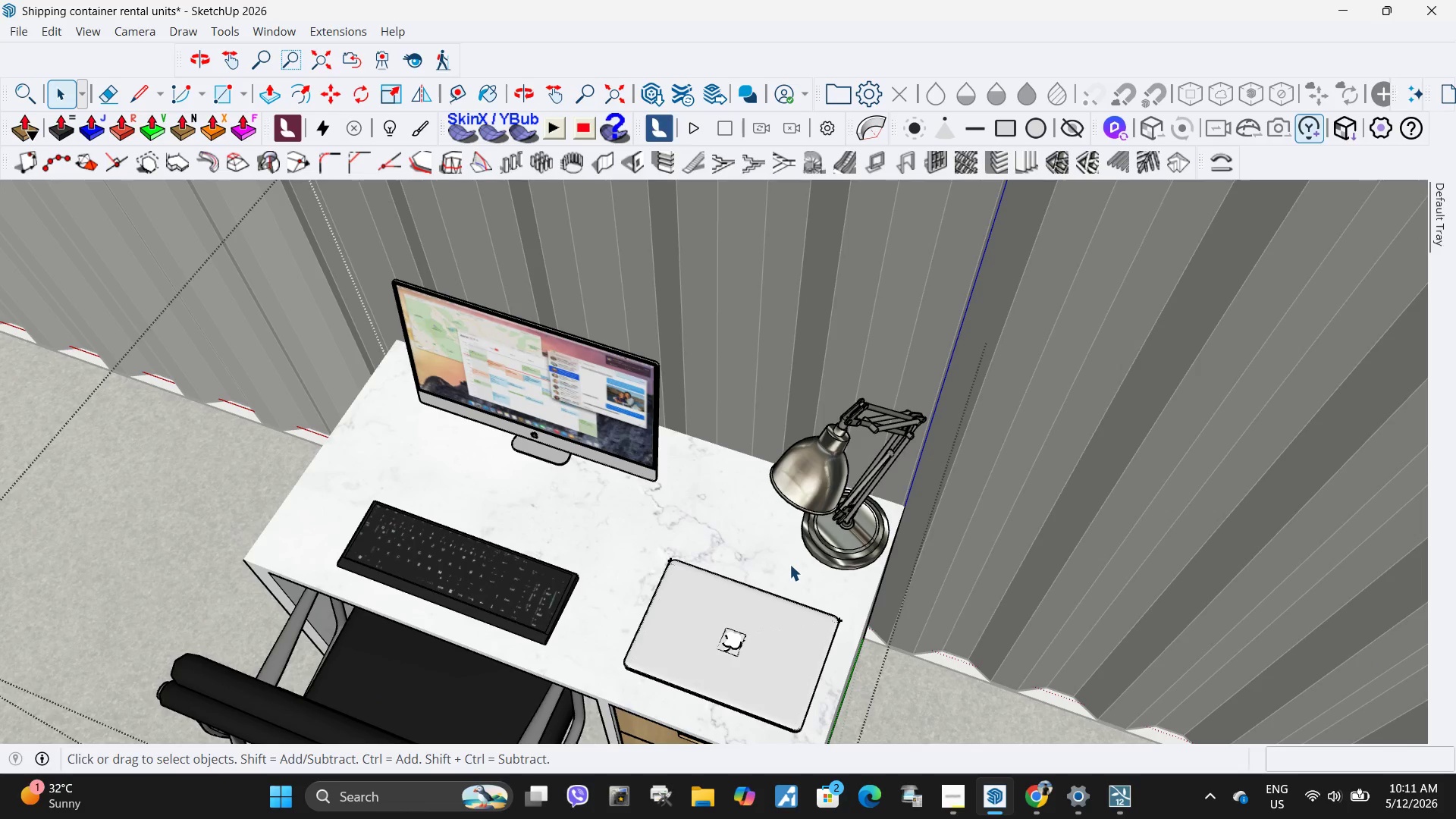 
key(Escape)
 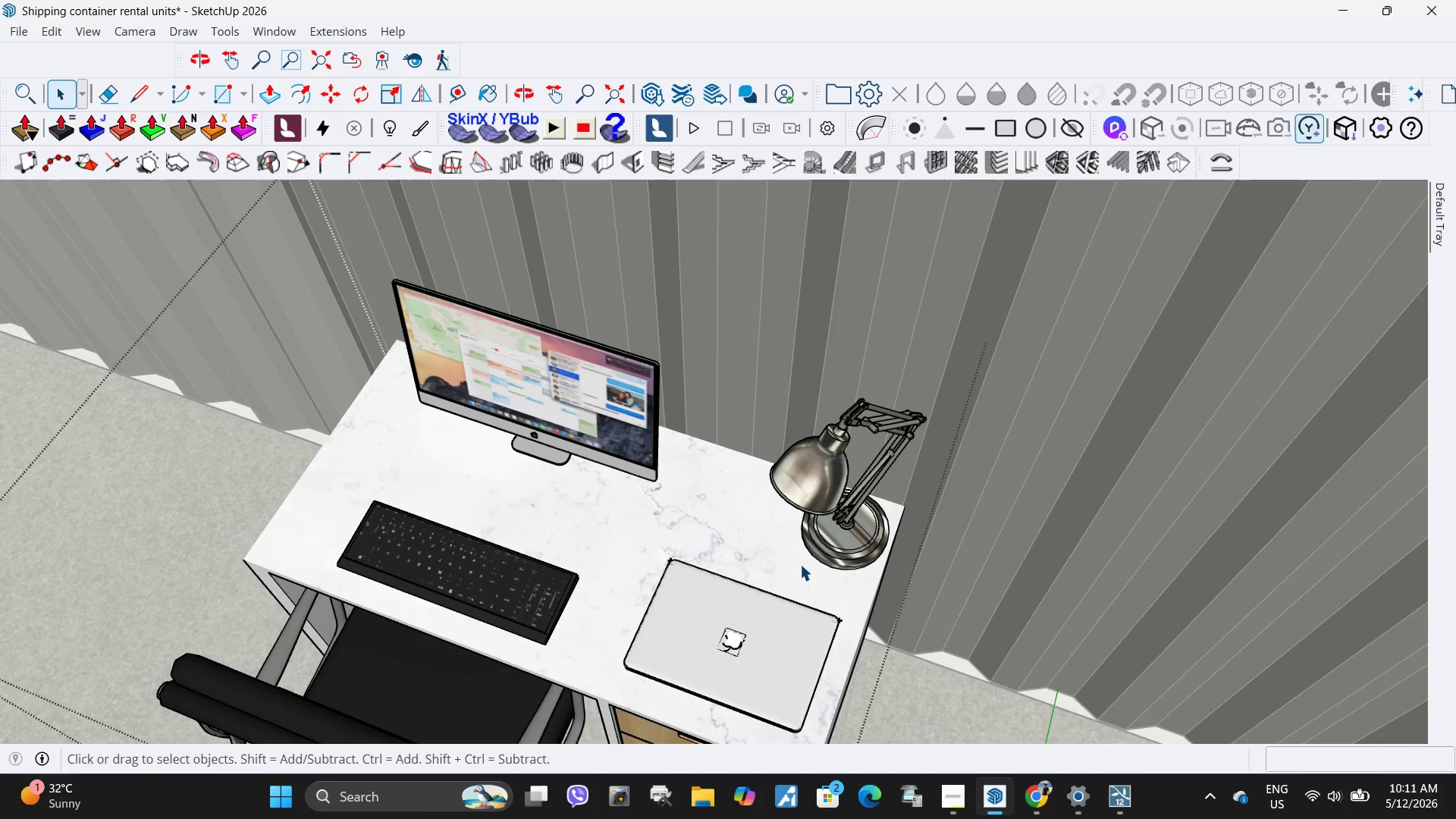 
key(Escape)
 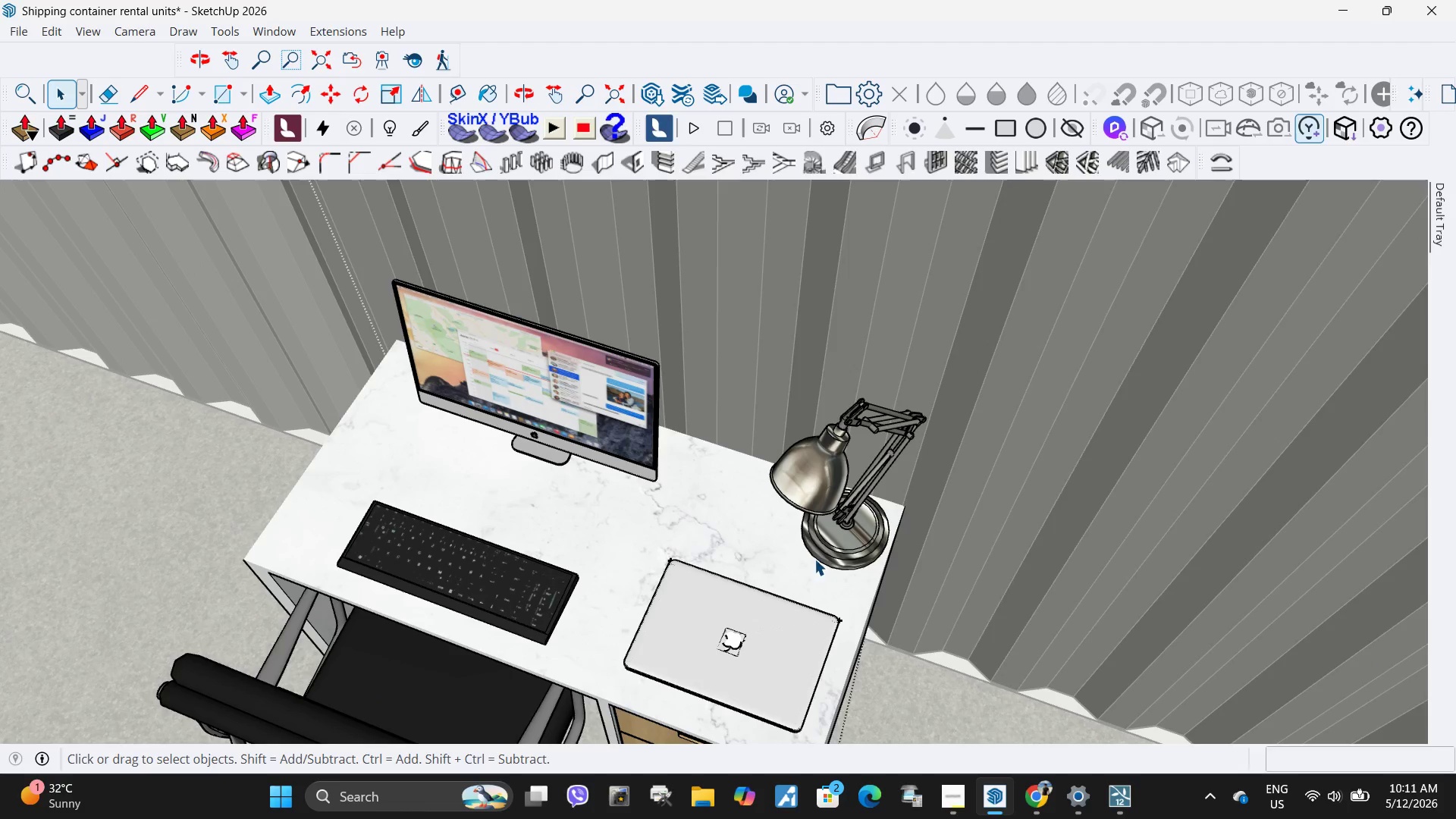 
key(Escape)
 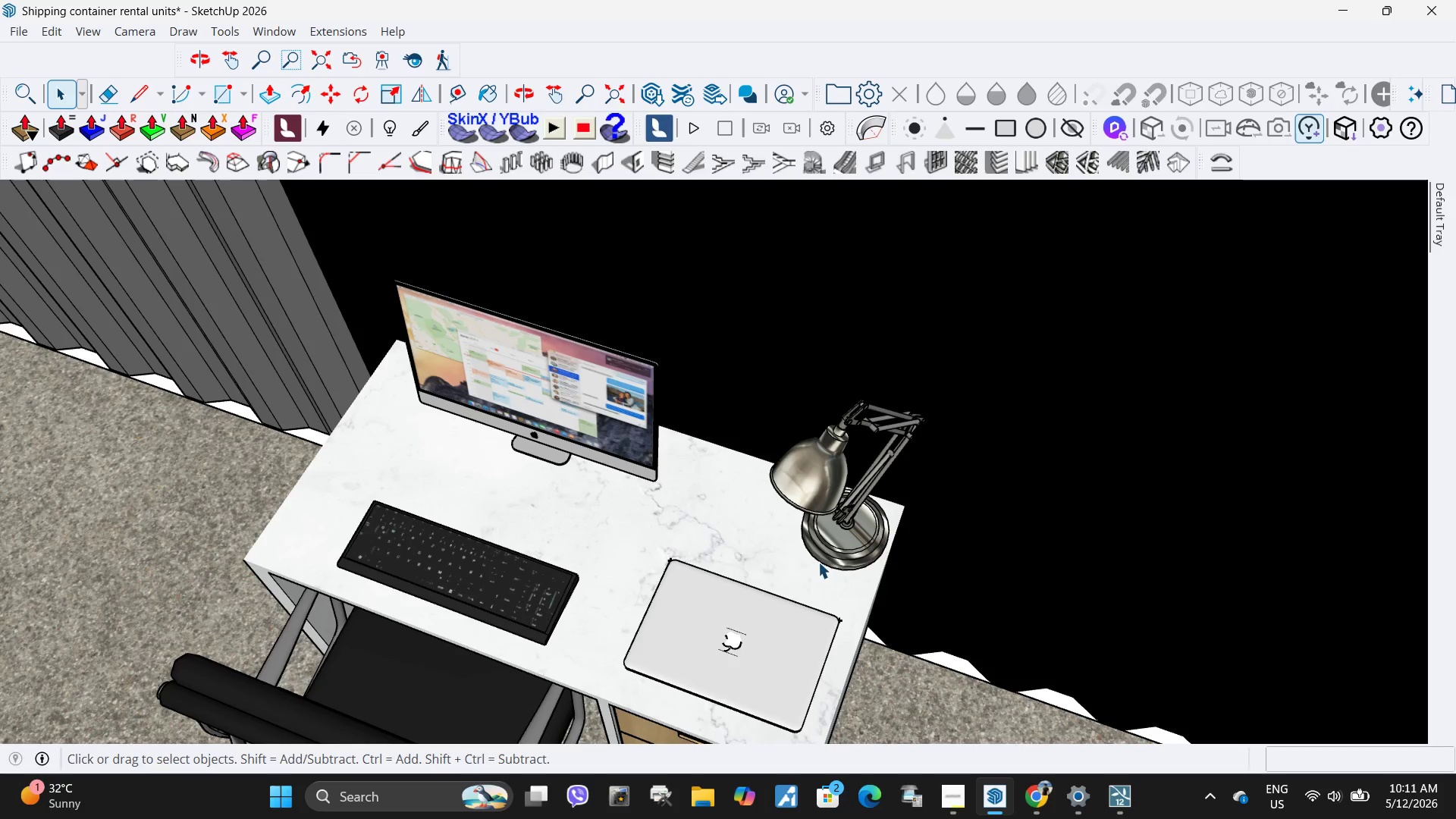 
key(Escape)
 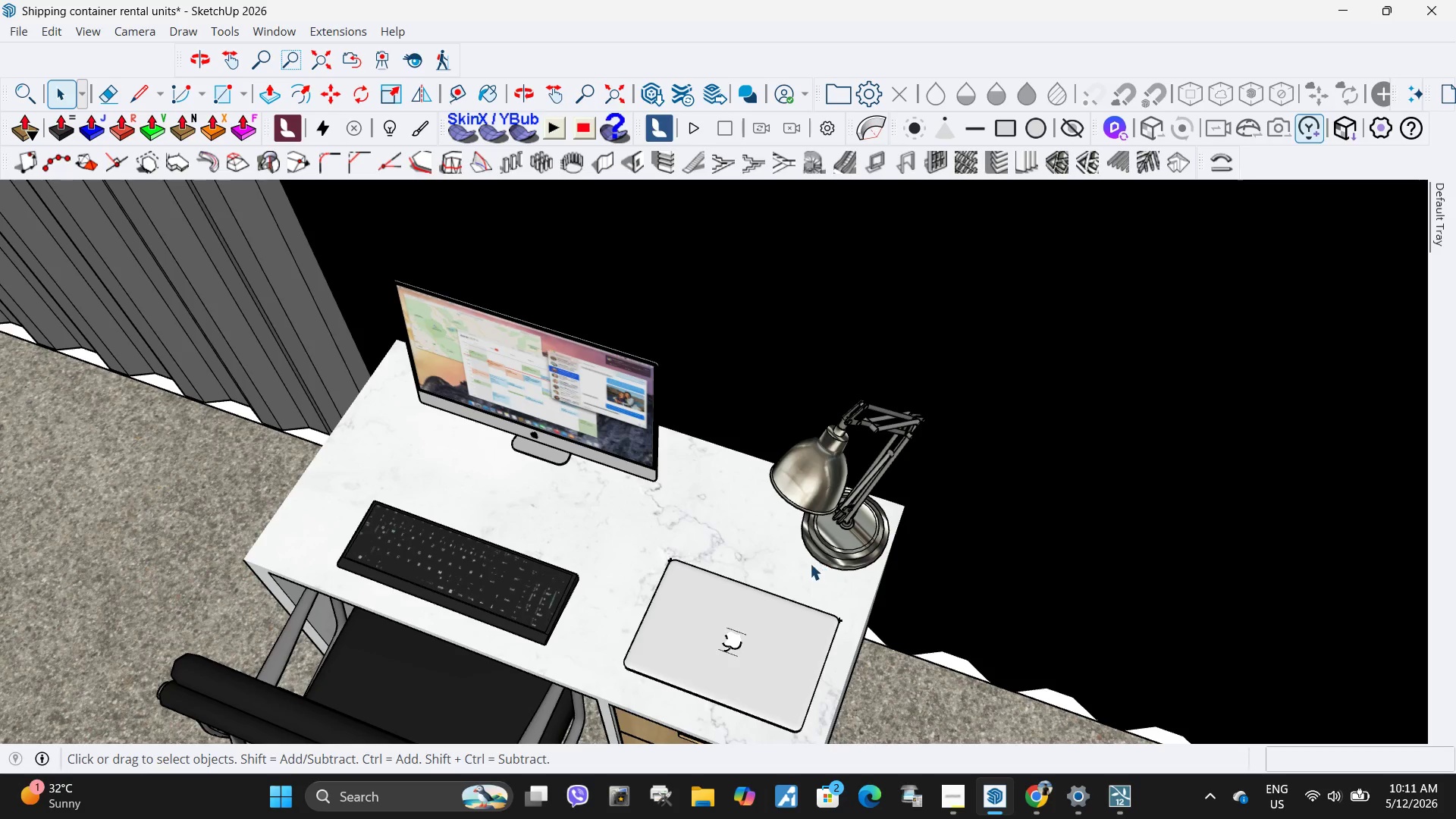 
key(Escape)
 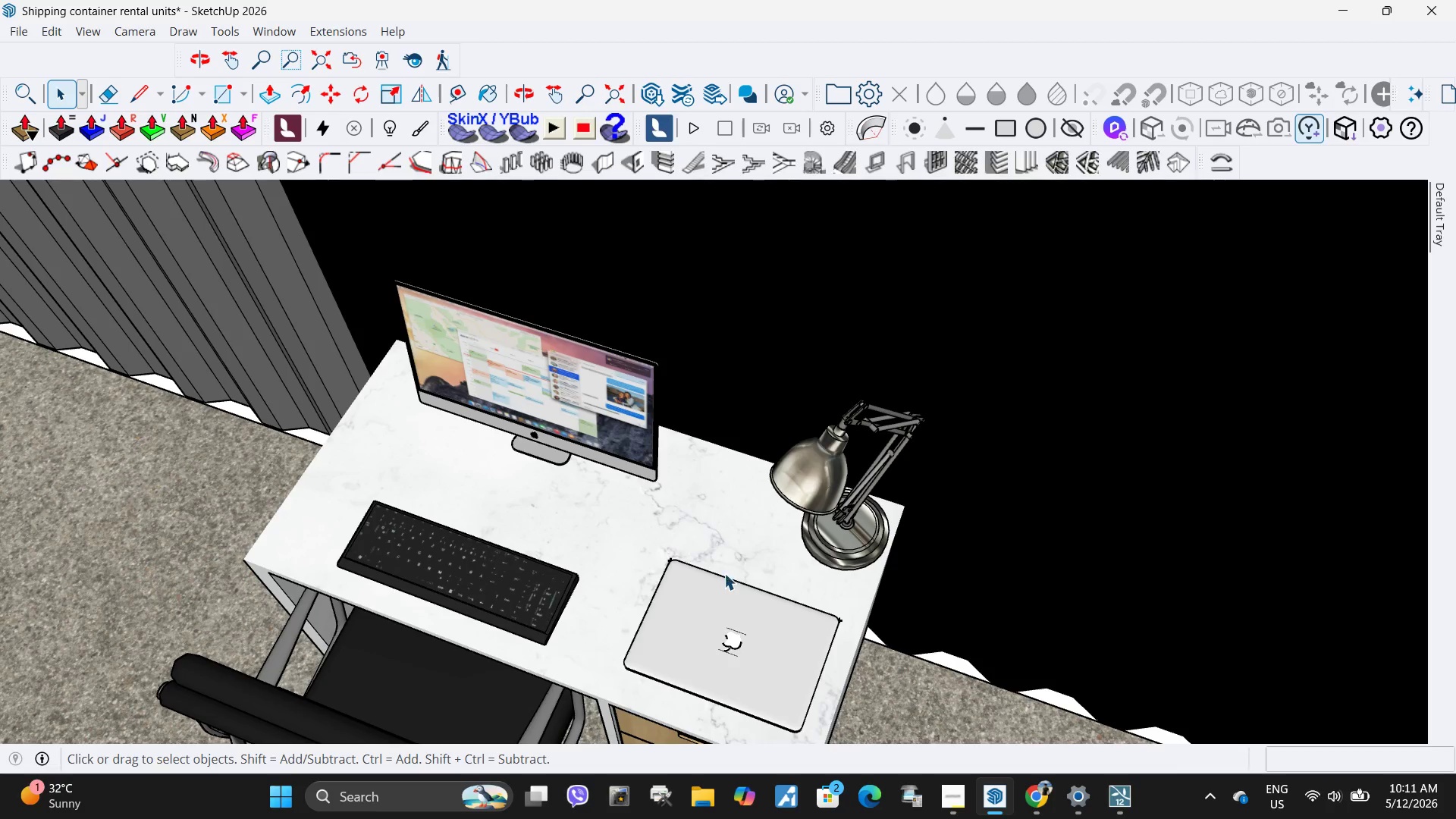 
key(Escape)
 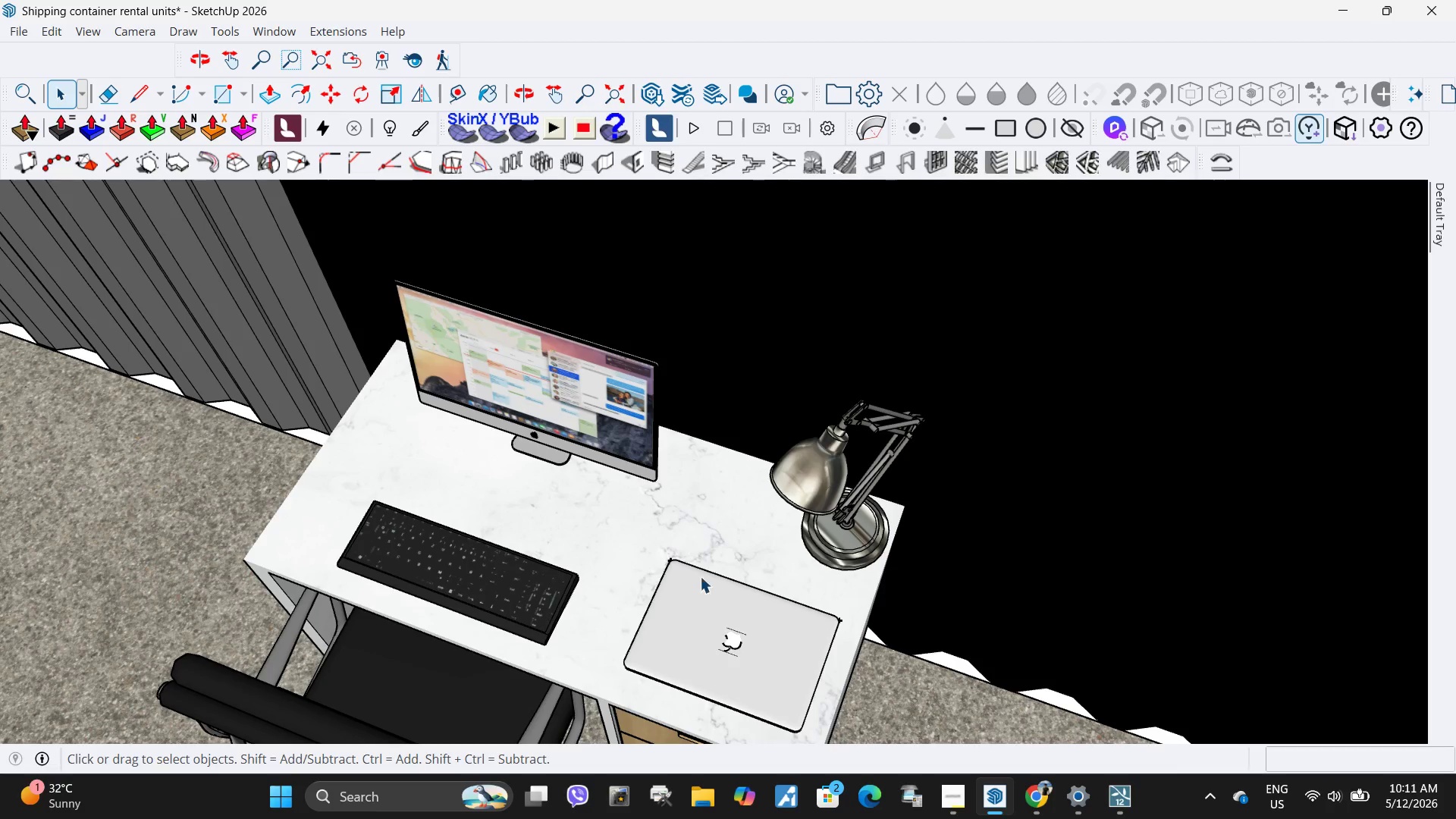 
key(Escape)
 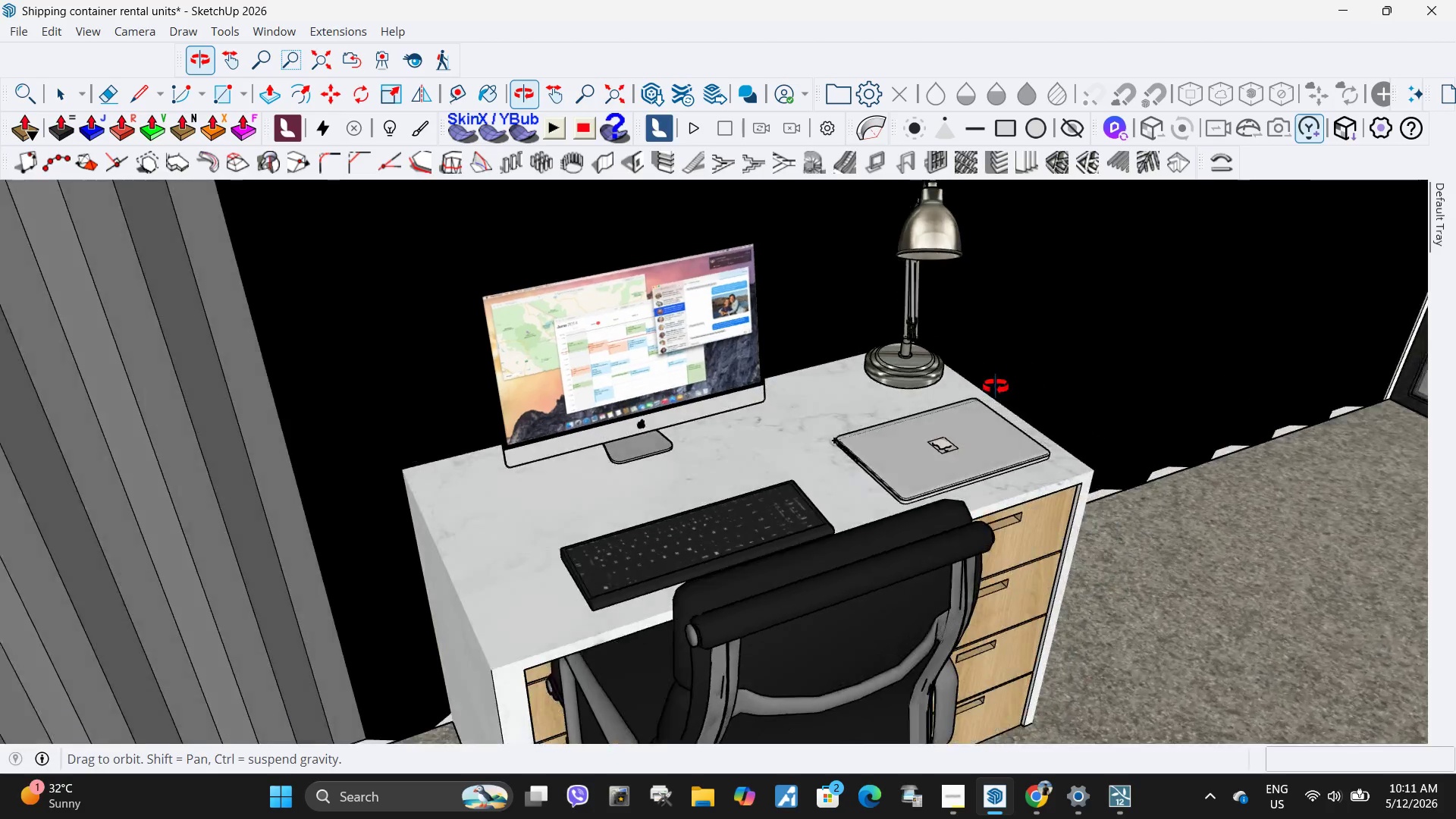 
scroll: coordinate [773, 283], scroll_direction: up, amount: 11.0
 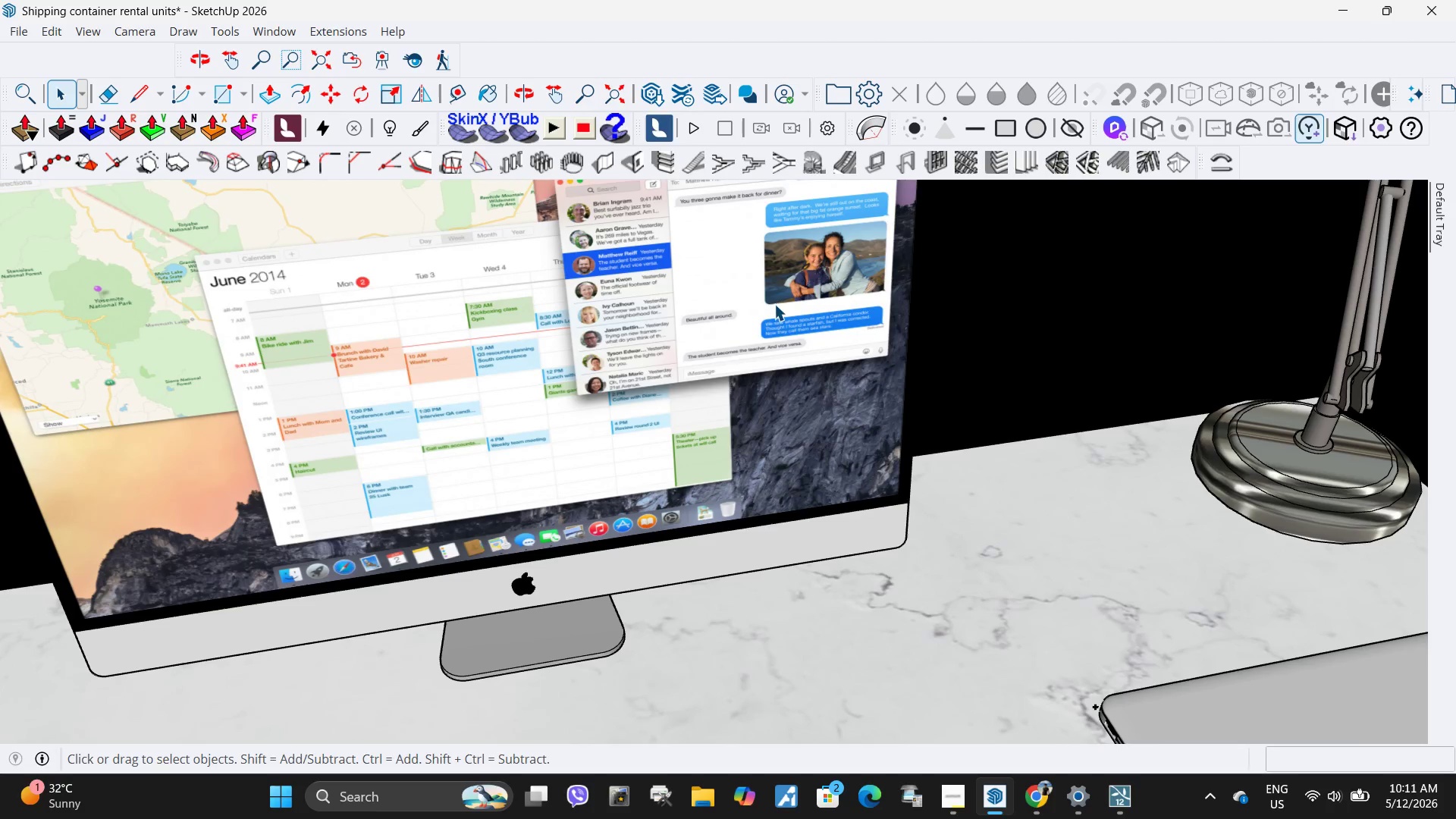 
scroll: coordinate [745, 509], scroll_direction: down, amount: 64.0
 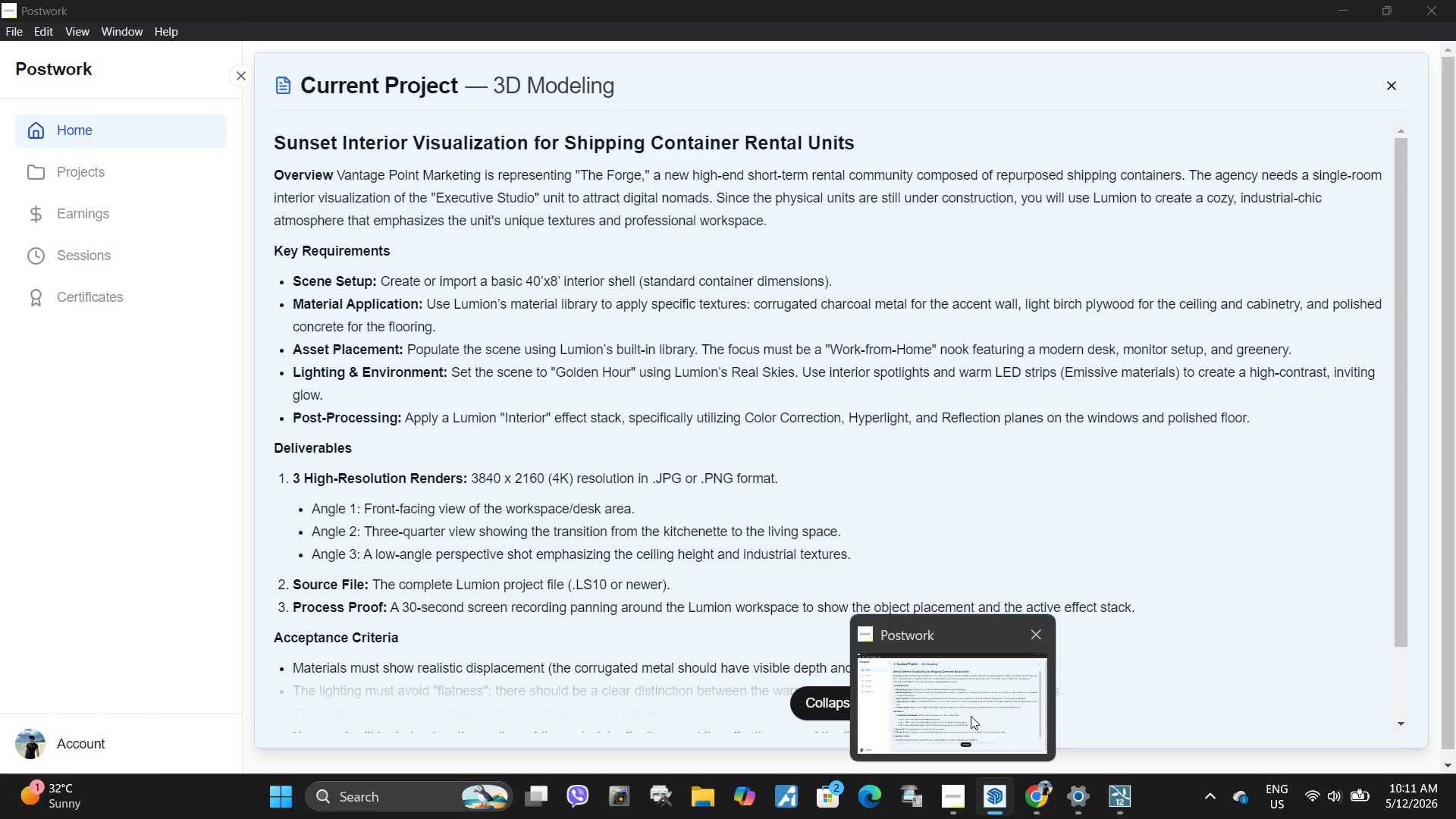 
wait(14.31)
 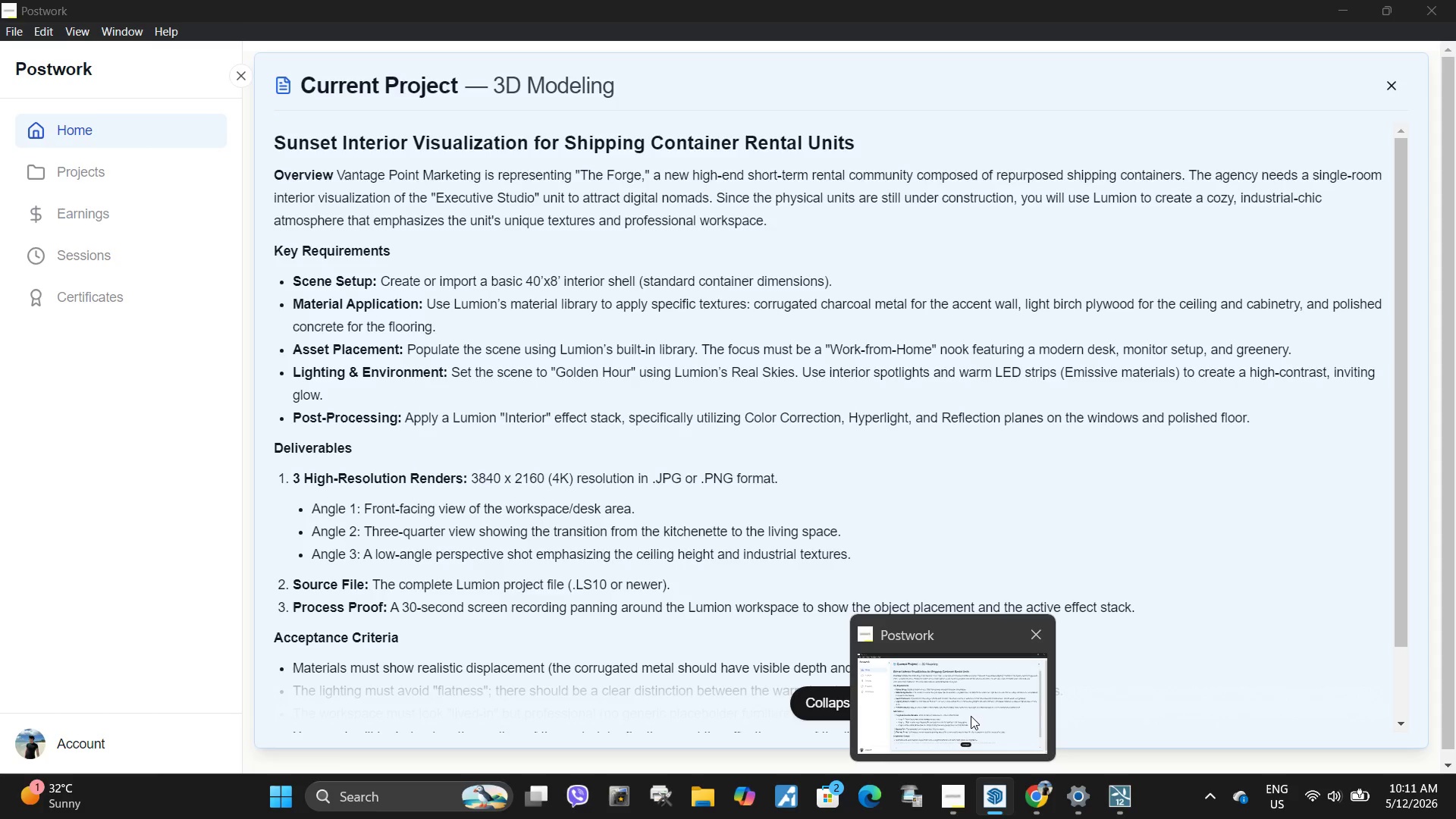 
left_click([1117, 799])
 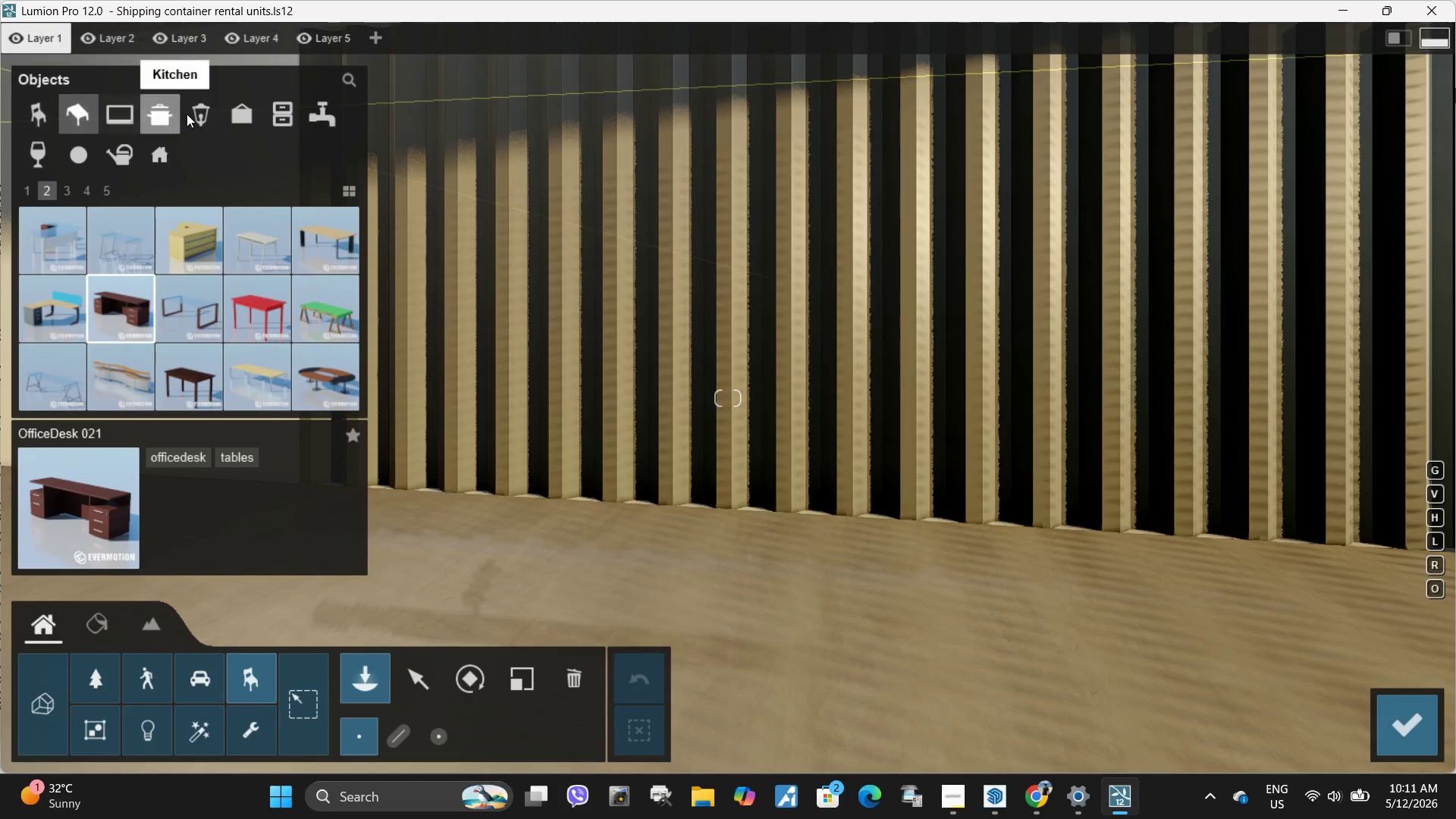 
left_click([285, 116])
 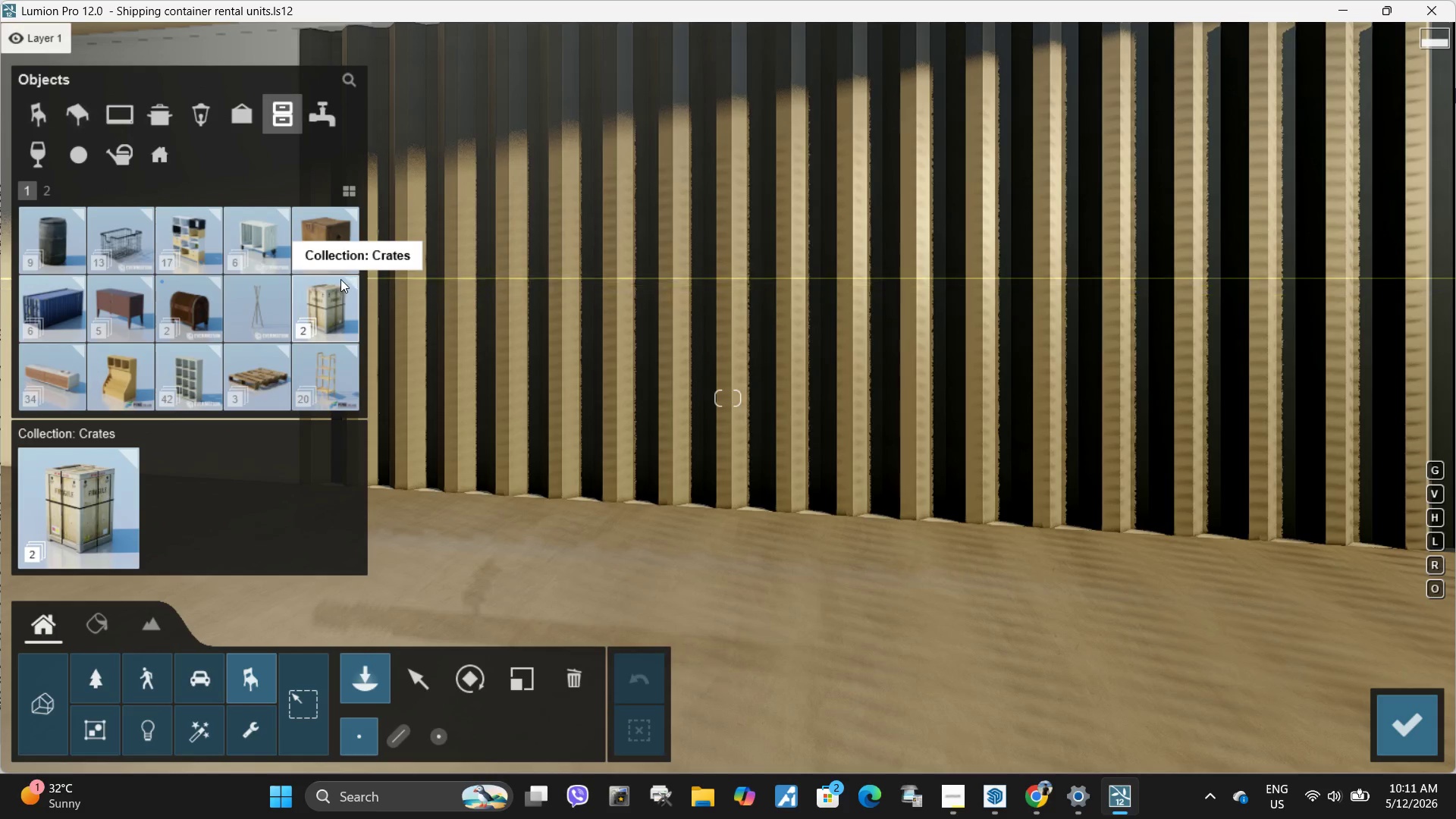 
mouse_move([339, 365])
 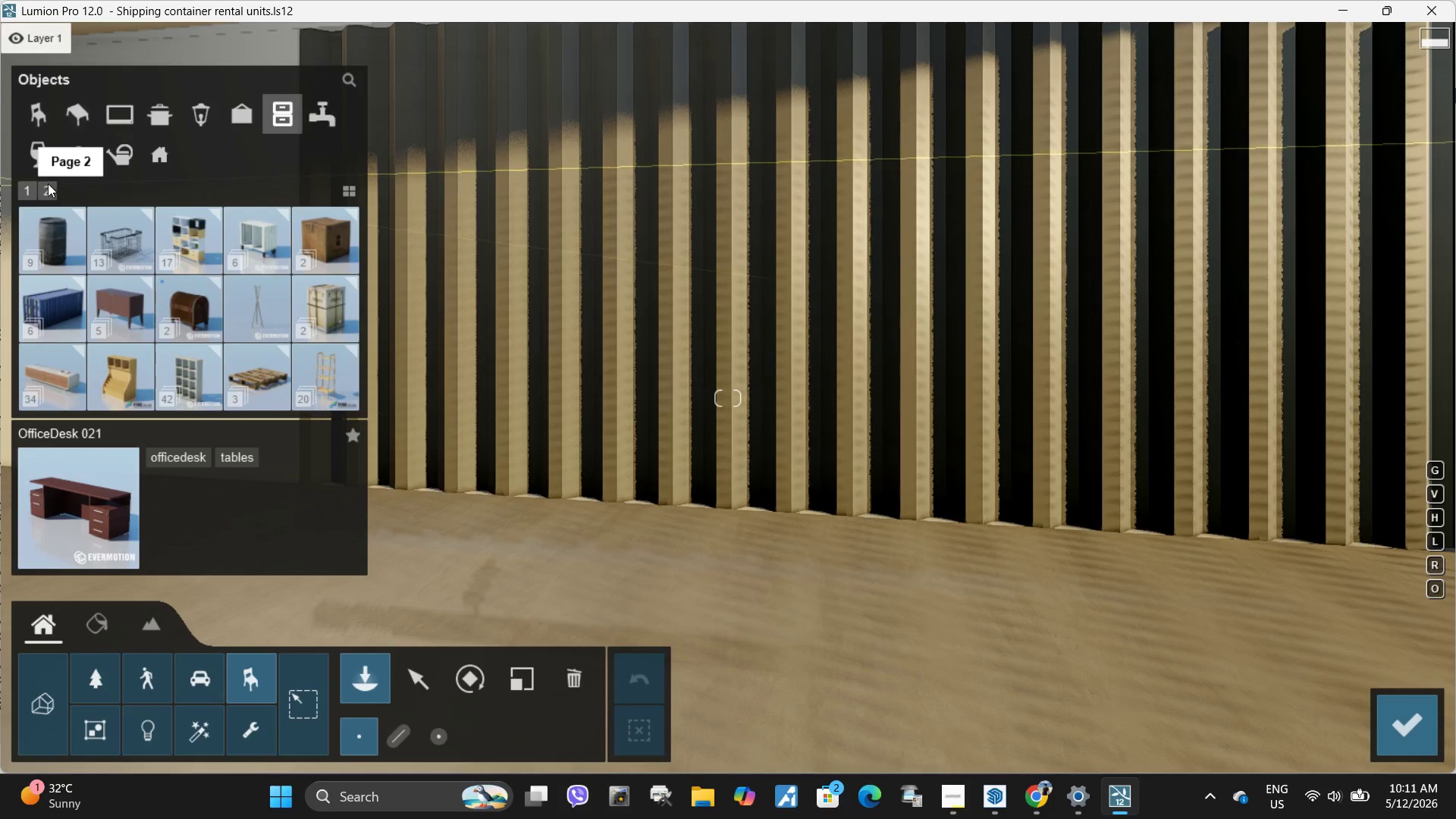 
left_click([48, 184])
 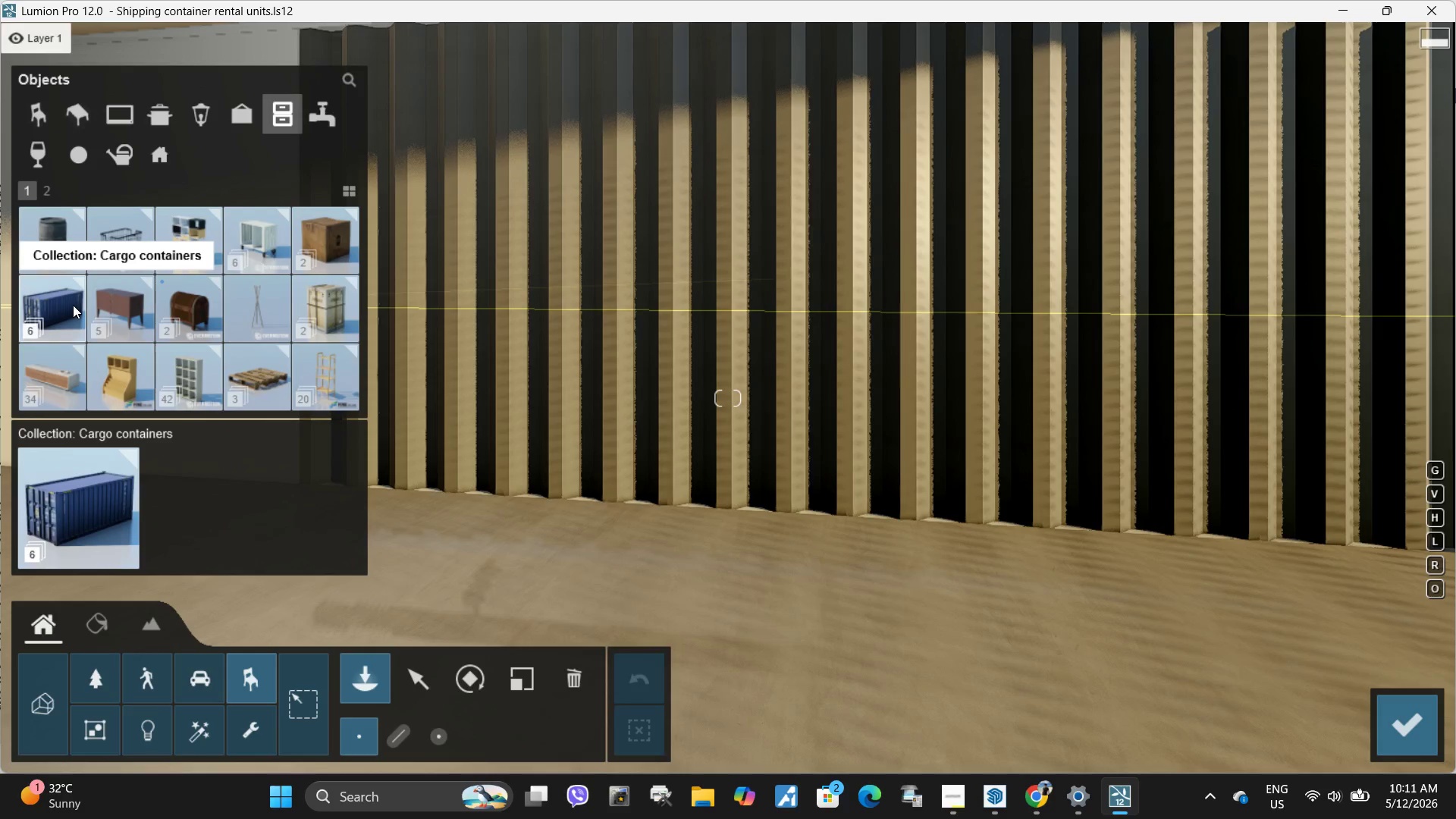 
left_click([60, 315])
 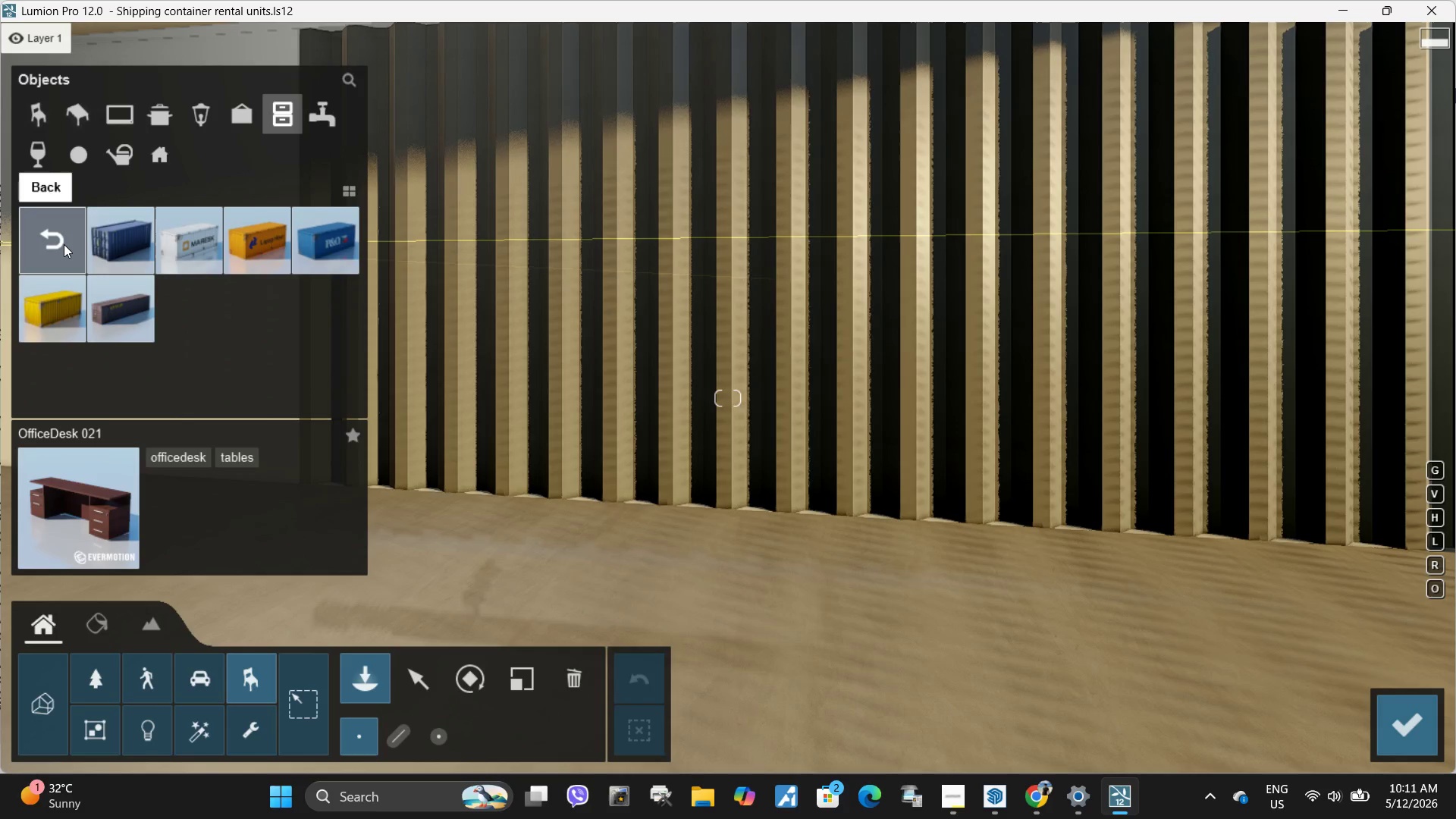 
left_click([64, 244])
 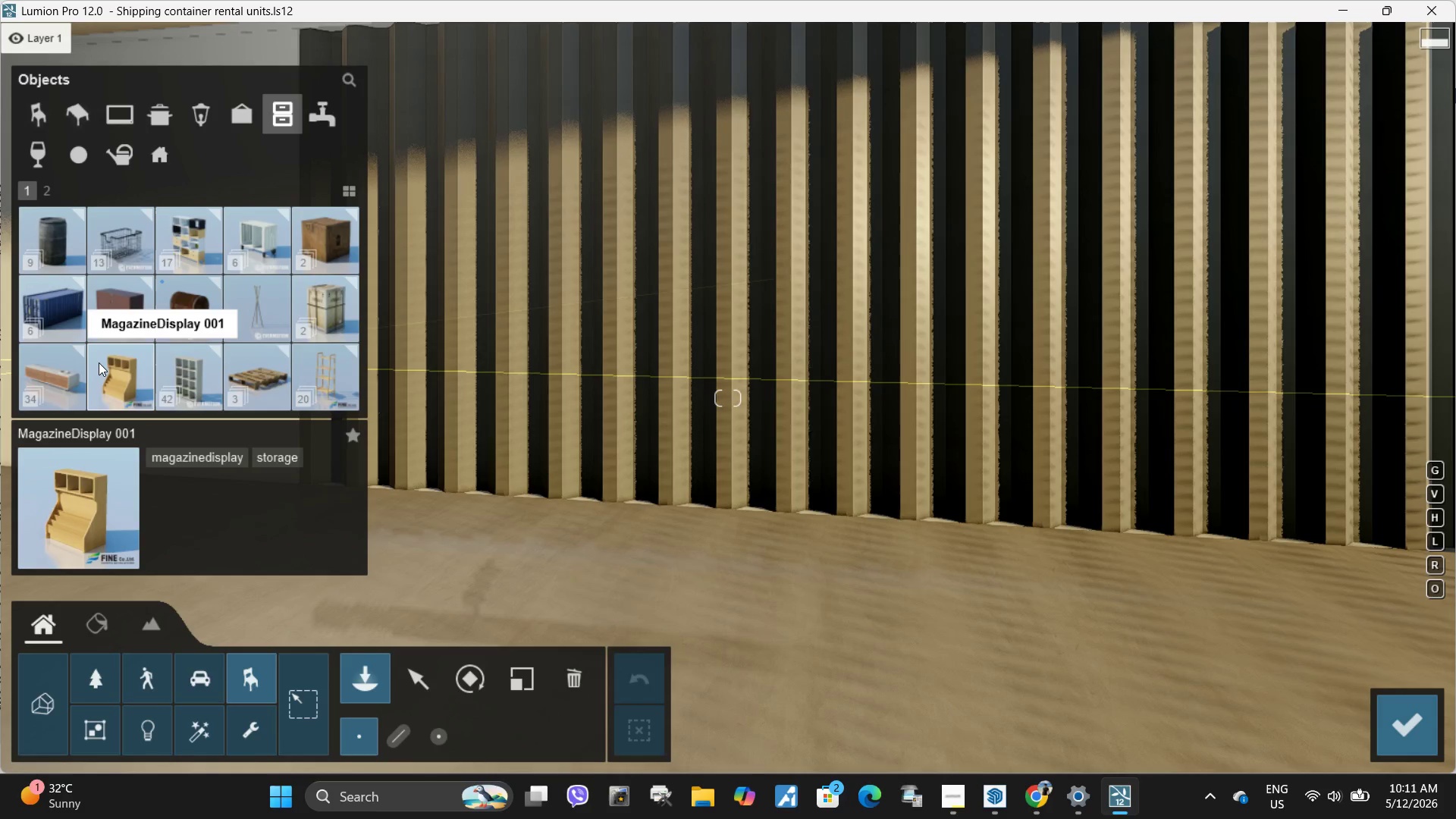 
mouse_move([64, 390])
 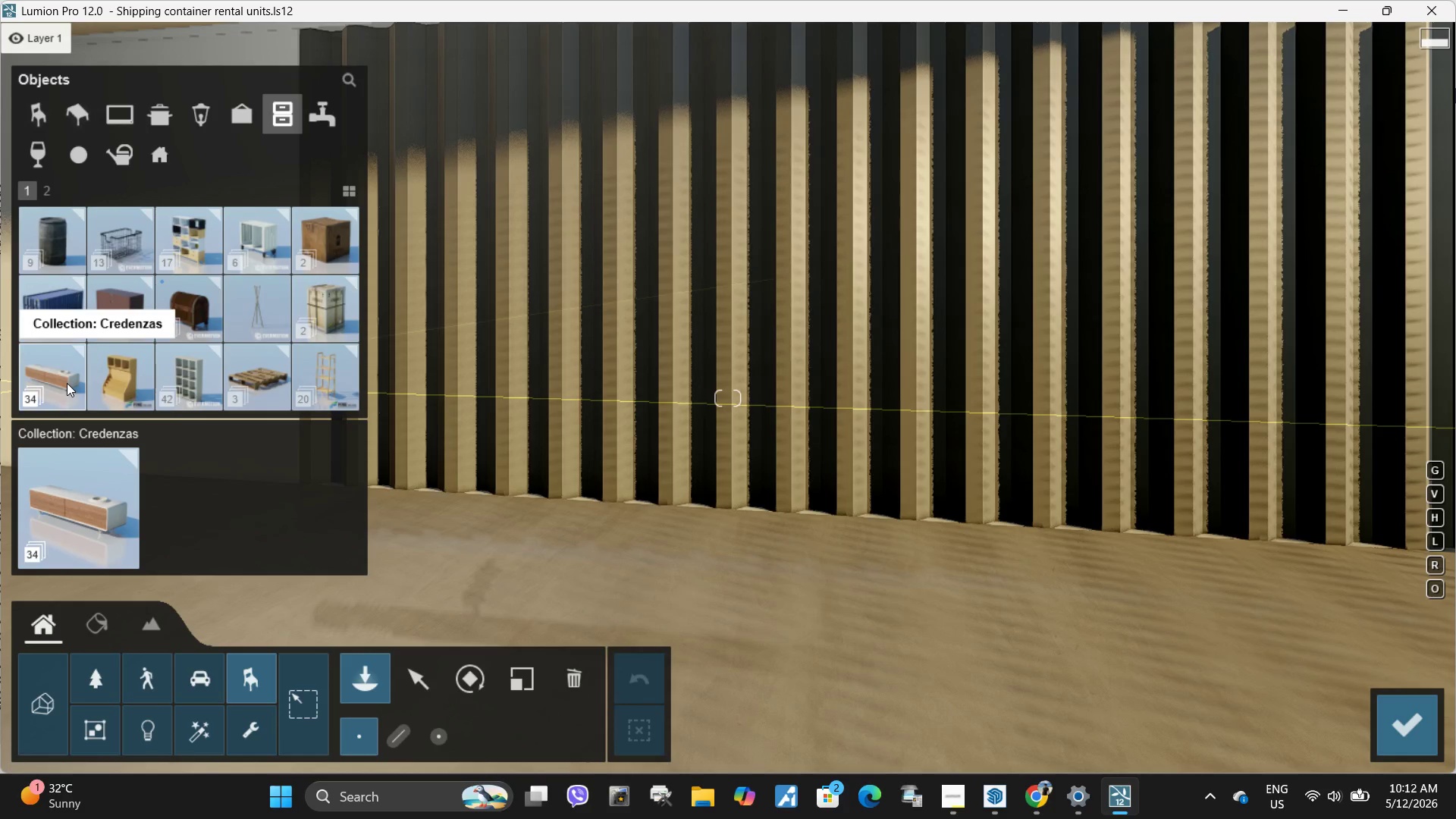 
left_click([67, 383])
 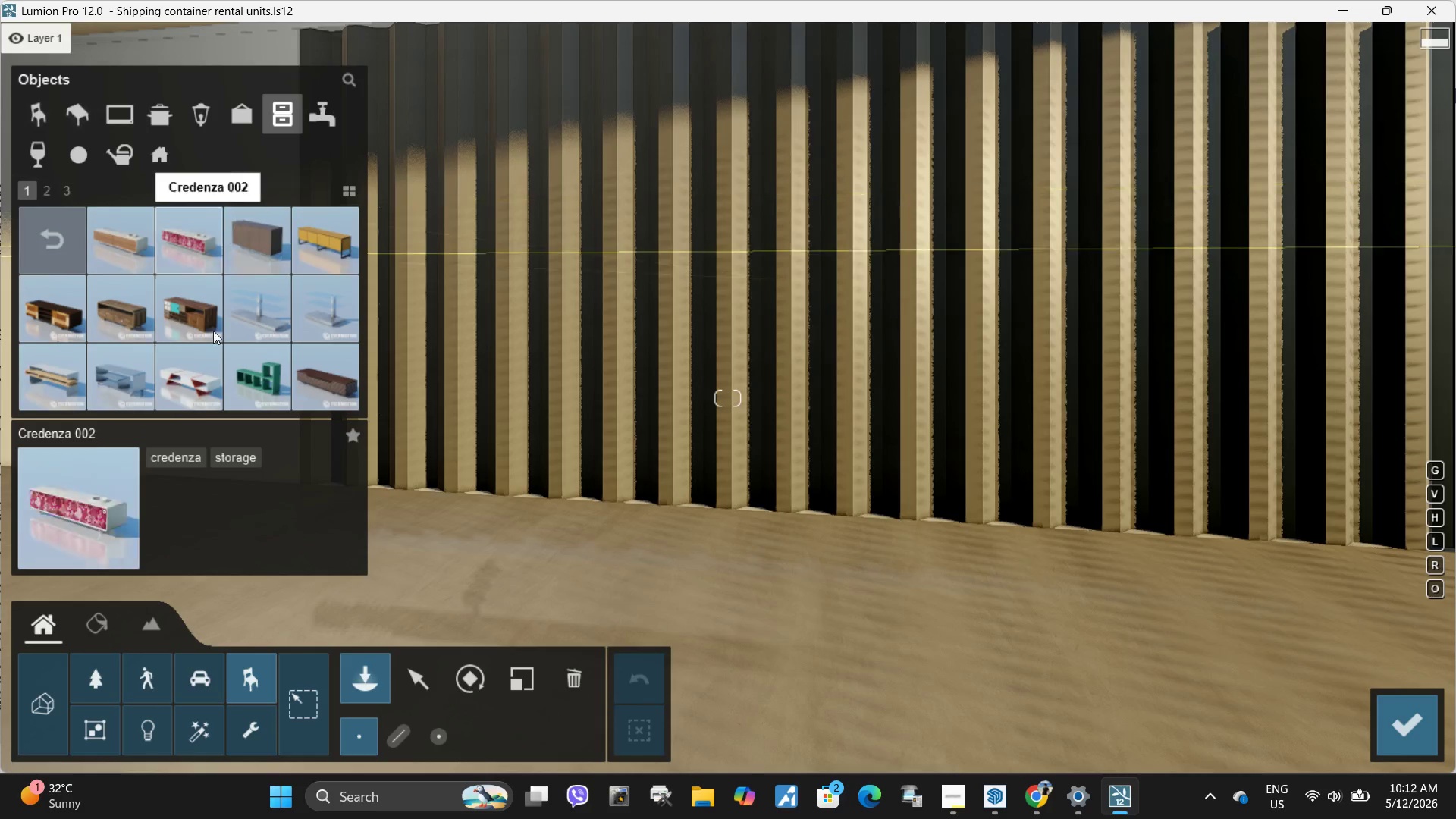 
mouse_move([58, 384])
 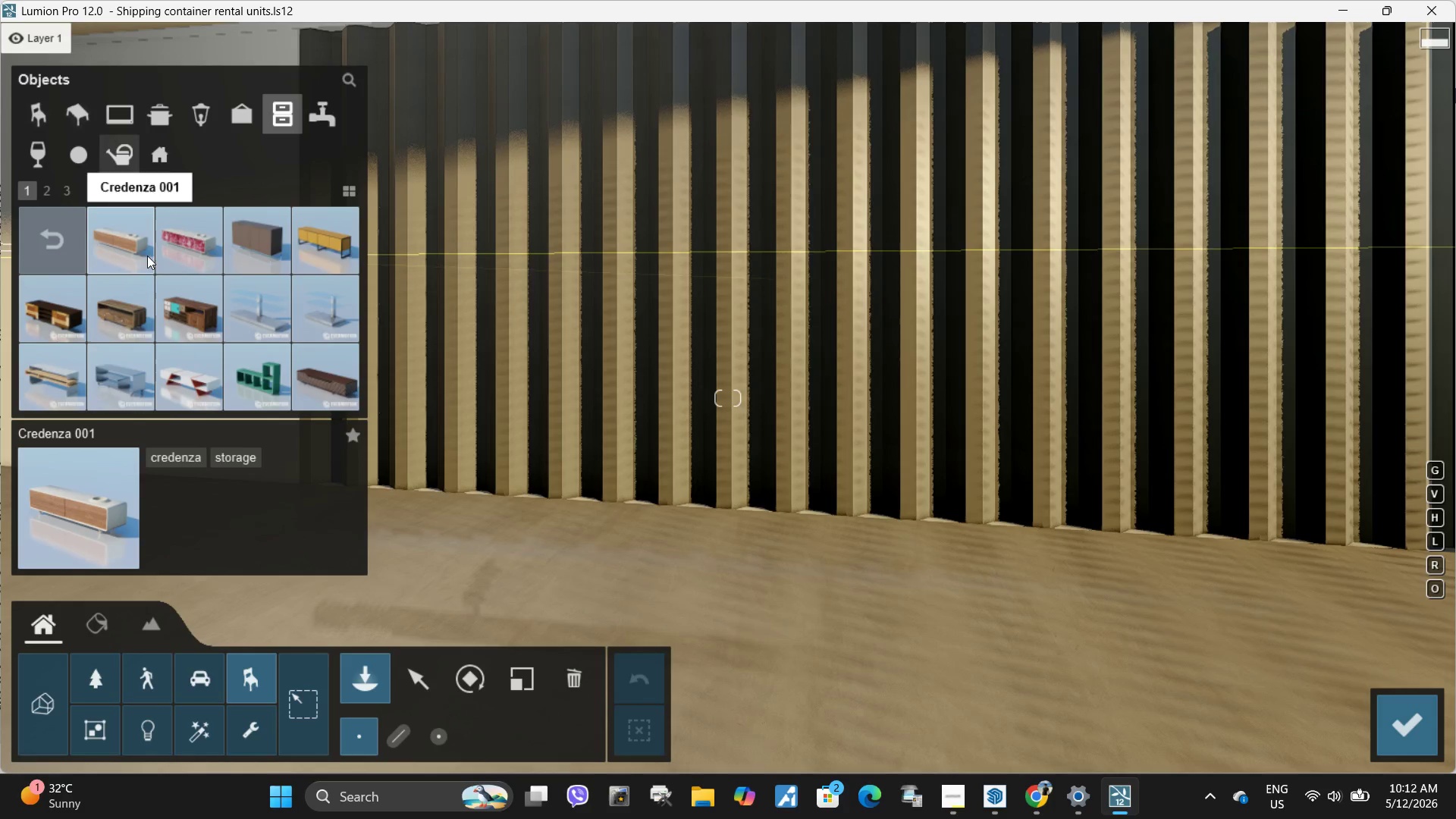 
left_click([141, 256])
 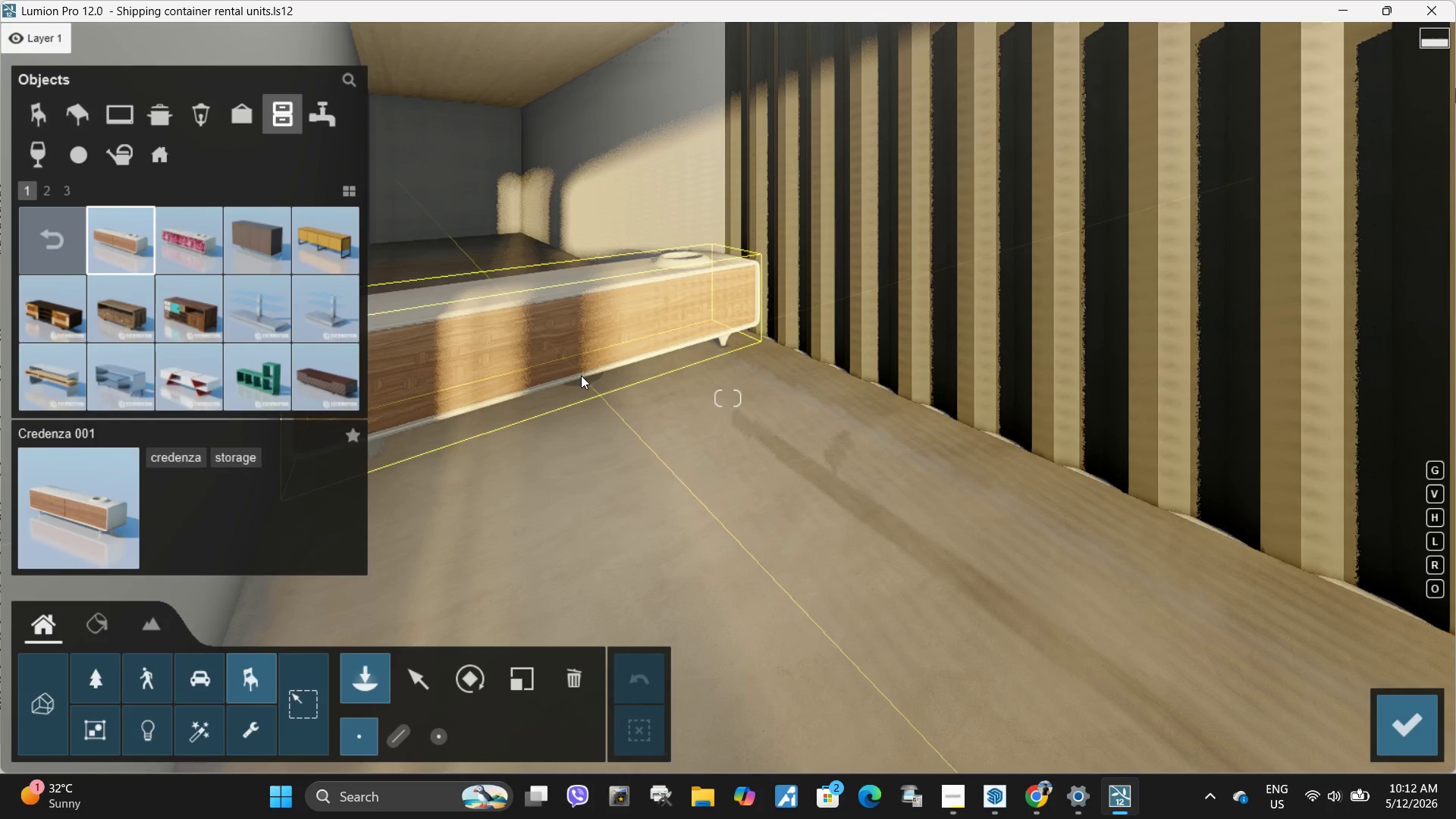 
mouse_move([333, 316])
 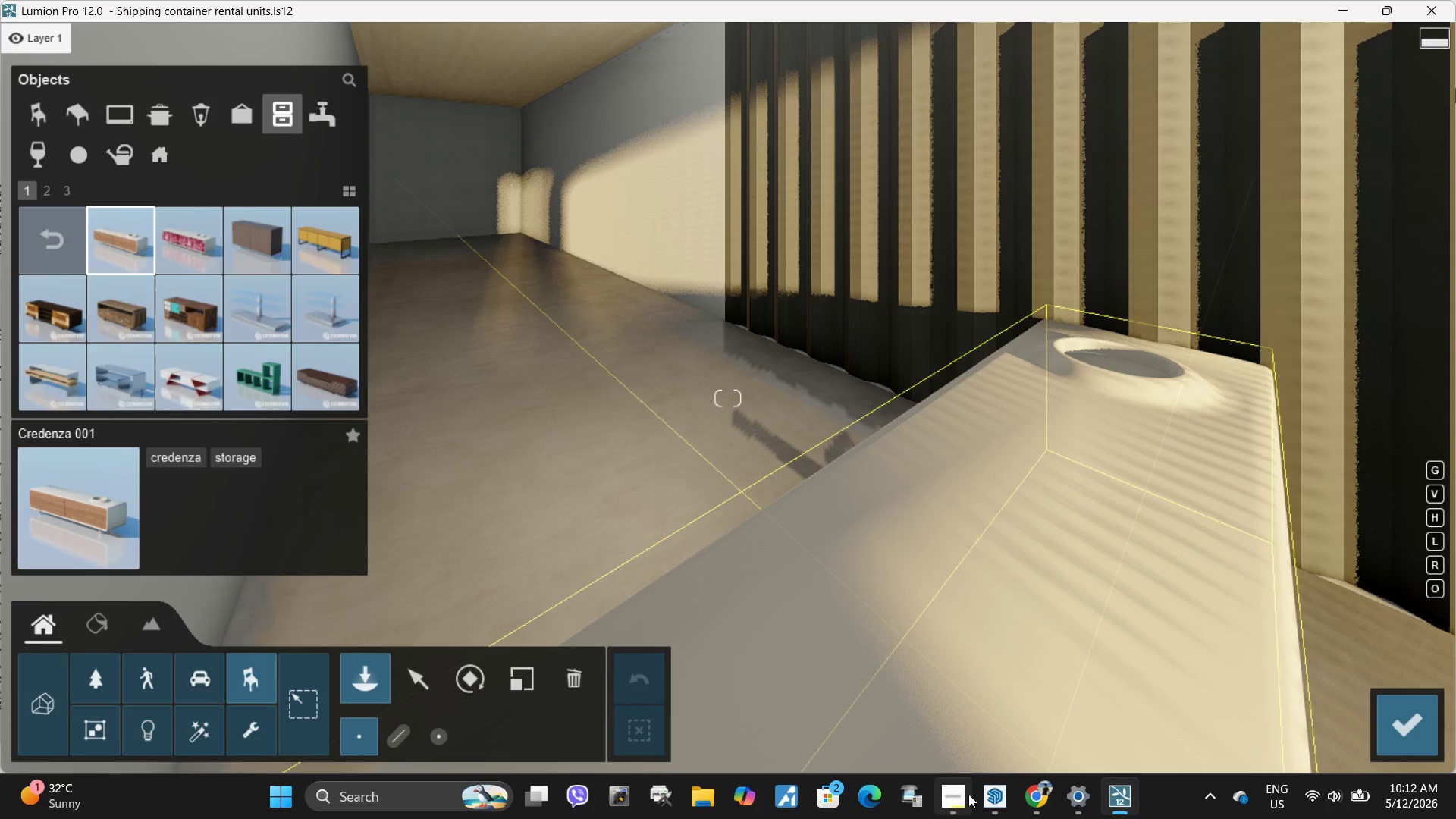 
double_click([1001, 807])
 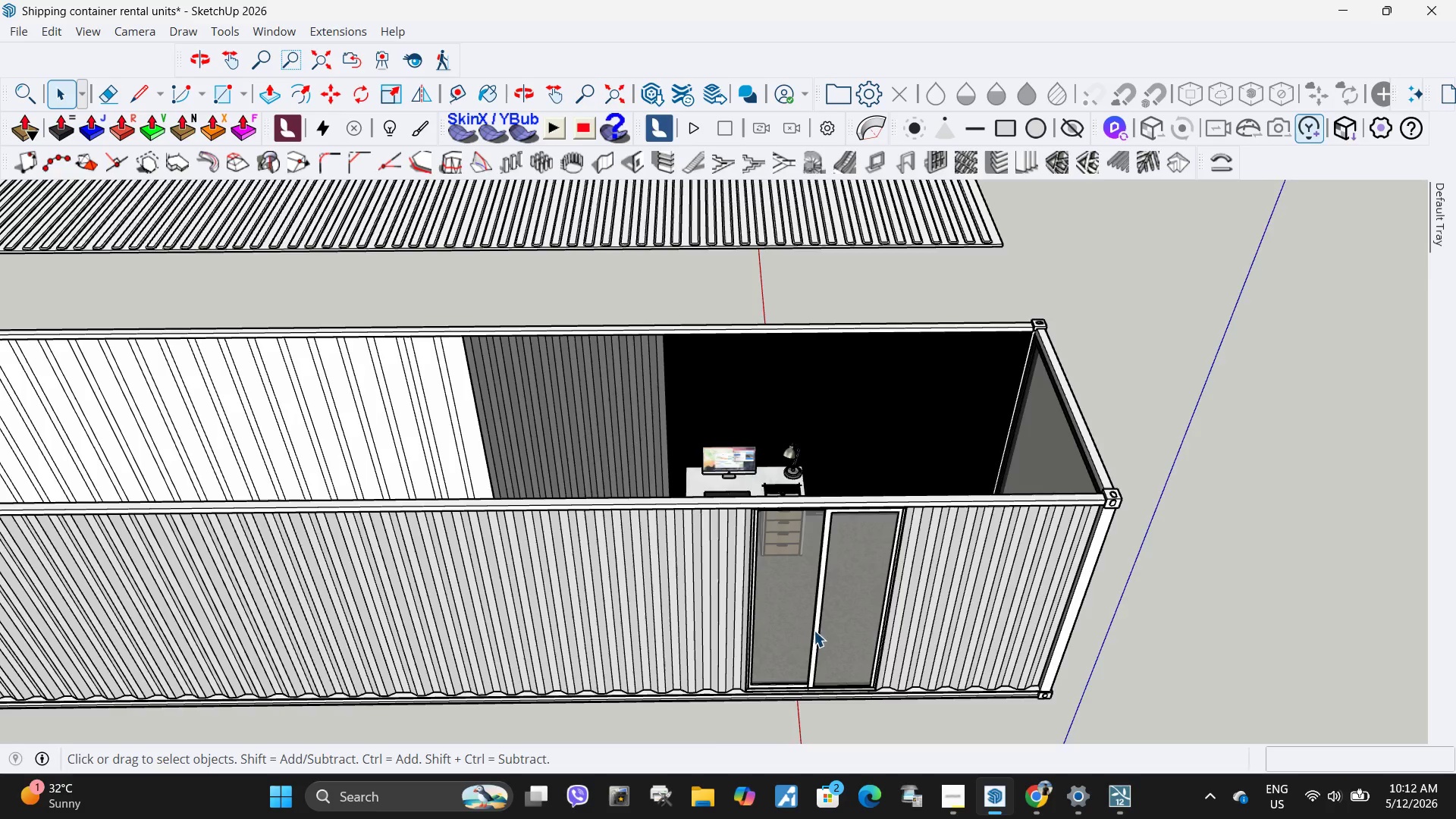 
scroll: coordinate [437, 422], scroll_direction: down, amount: 6.0
 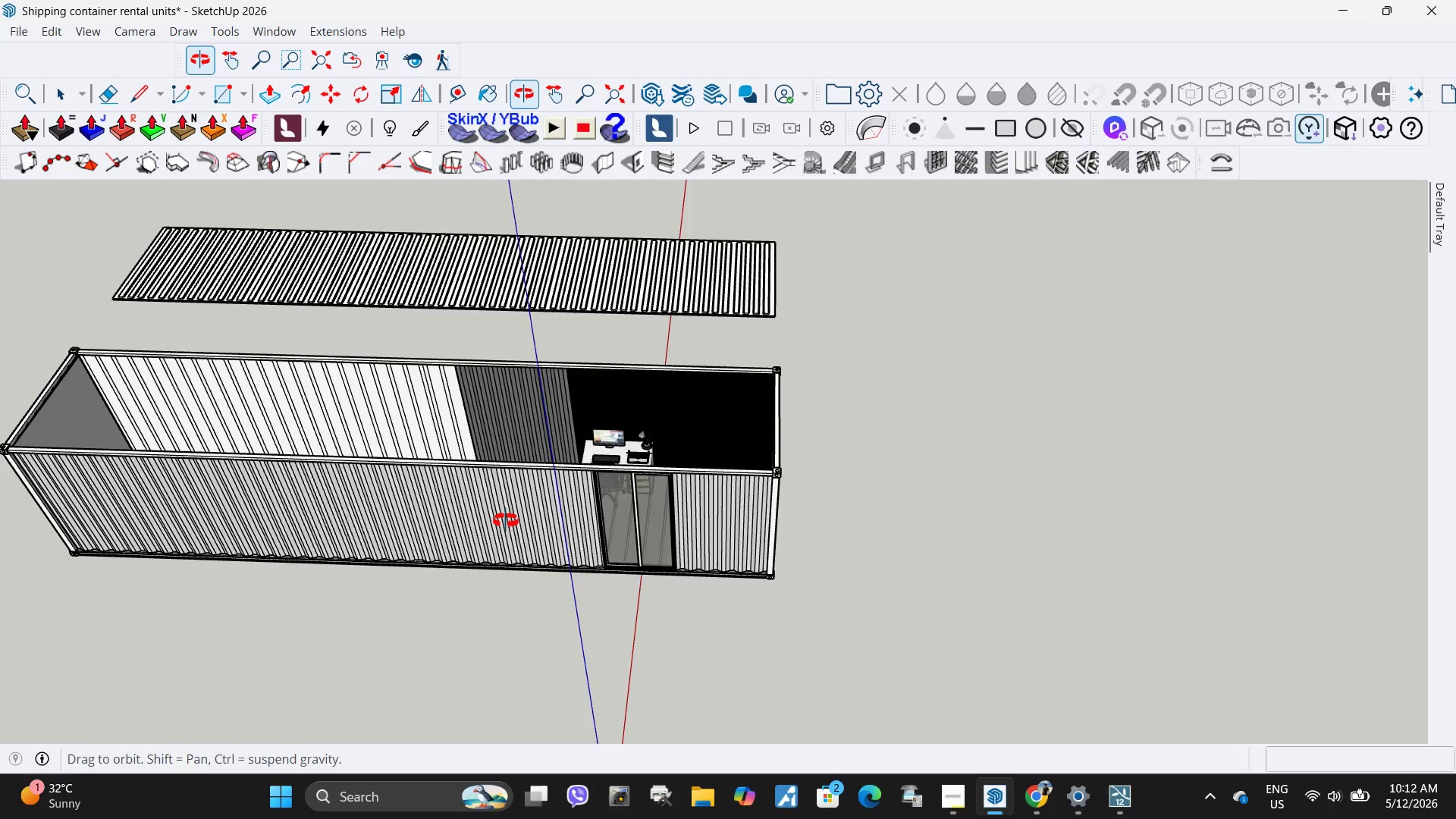 
scroll: coordinate [447, 413], scroll_direction: up, amount: 6.0
 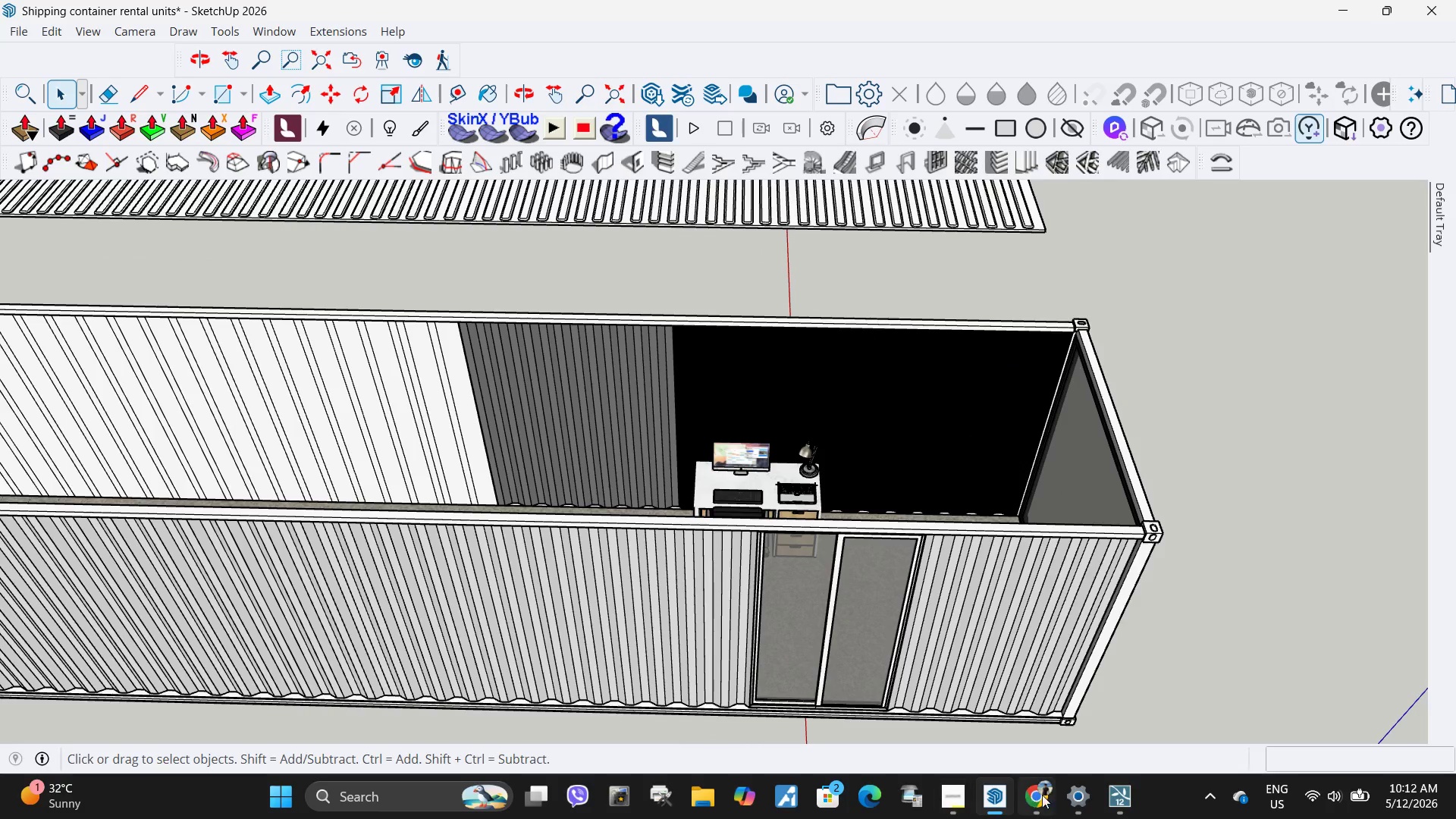 
left_click([1048, 802])
 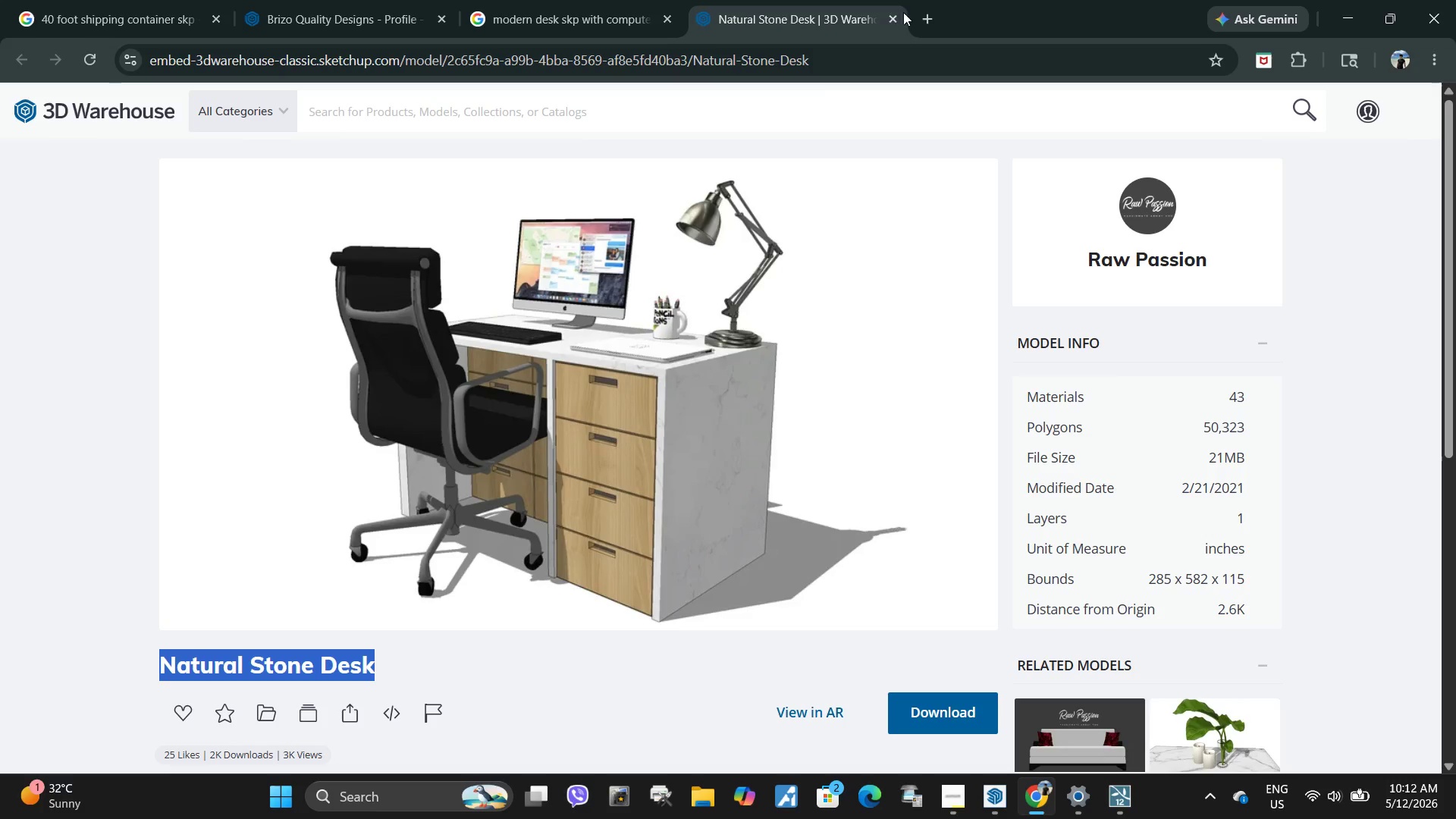 
left_click([927, 12])
 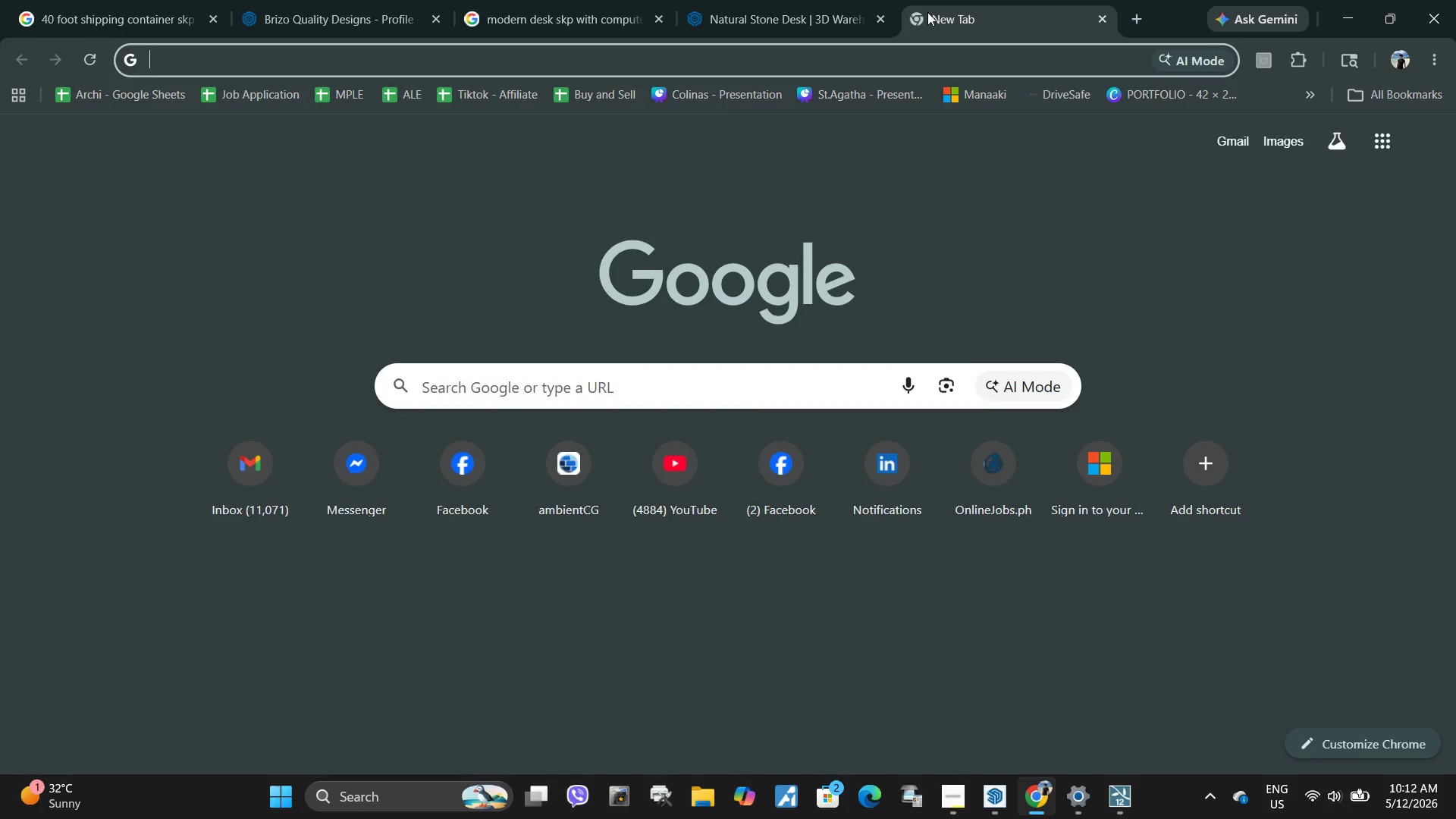 
type(modern cabinet skp)
 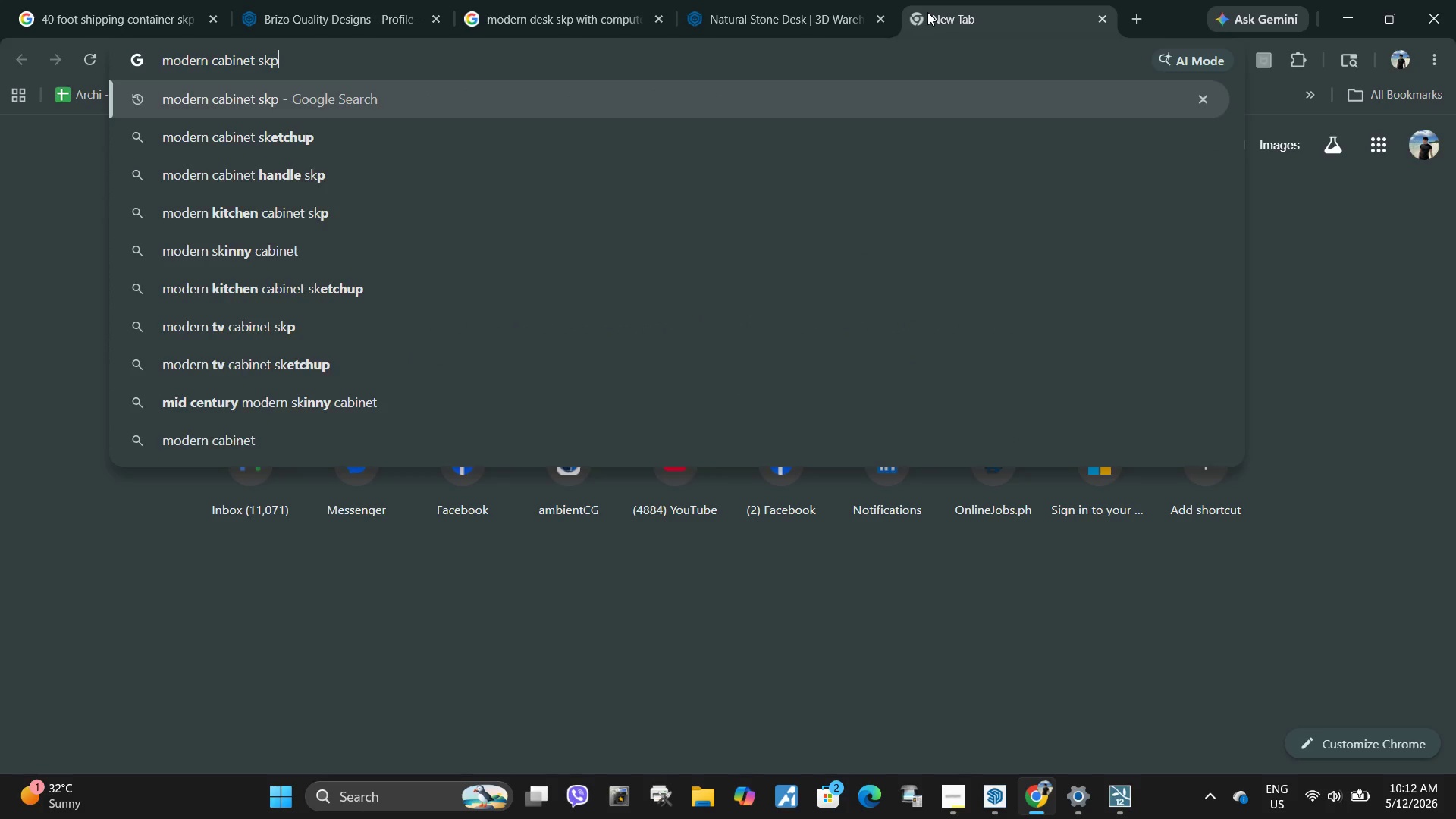 
key(Enter)
 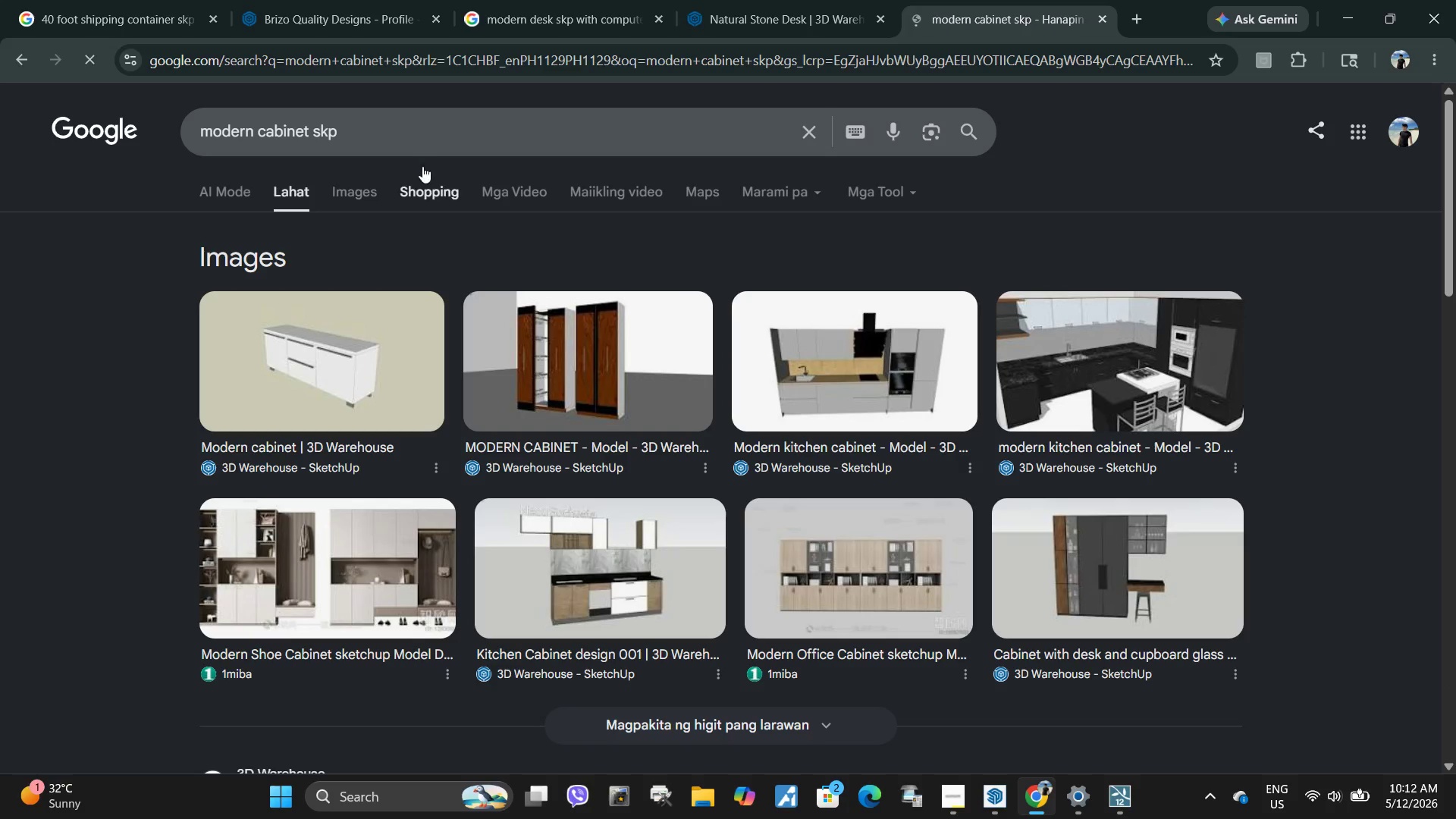 
left_click([359, 198])
 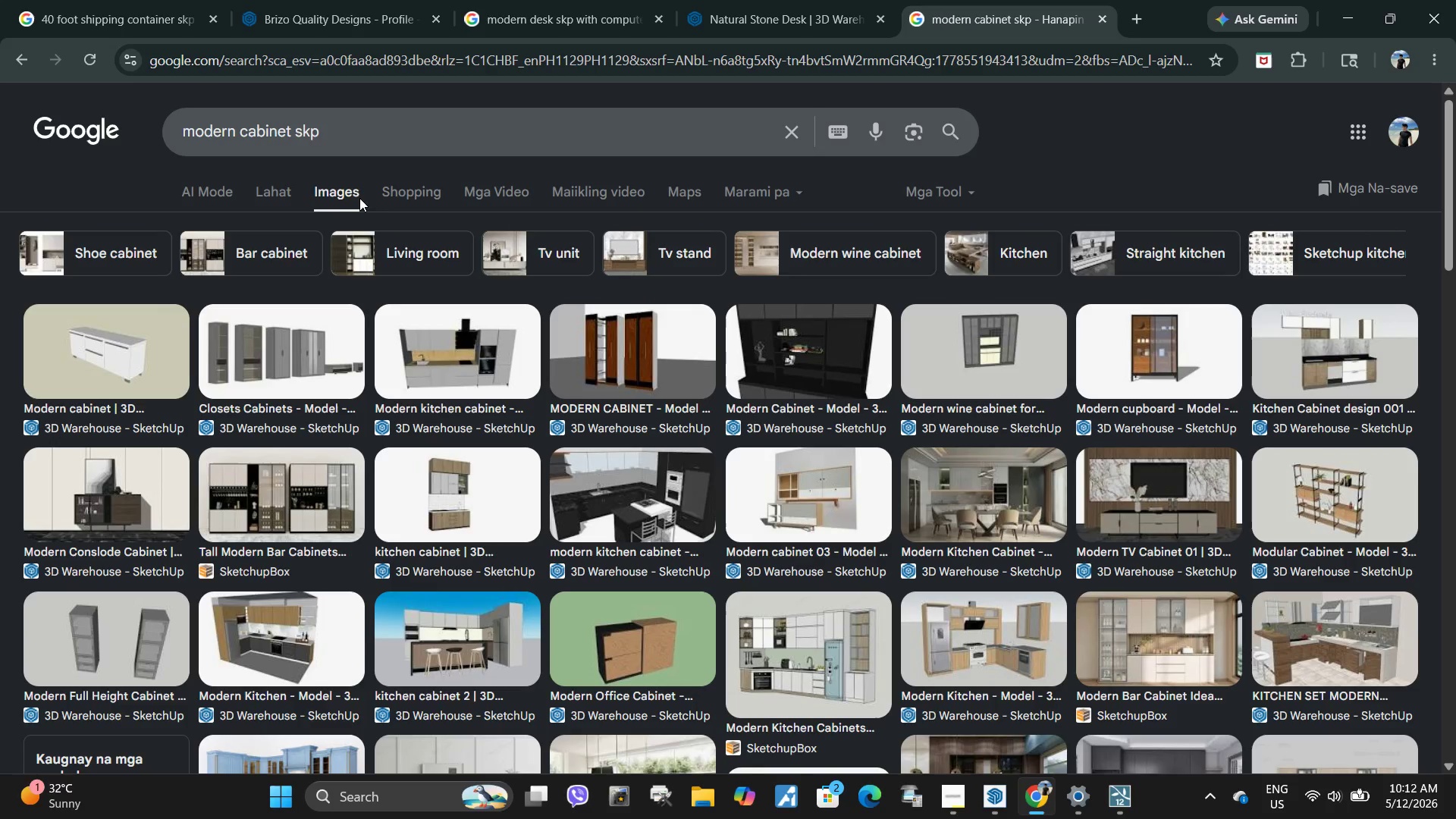 
left_click([240, 136])
 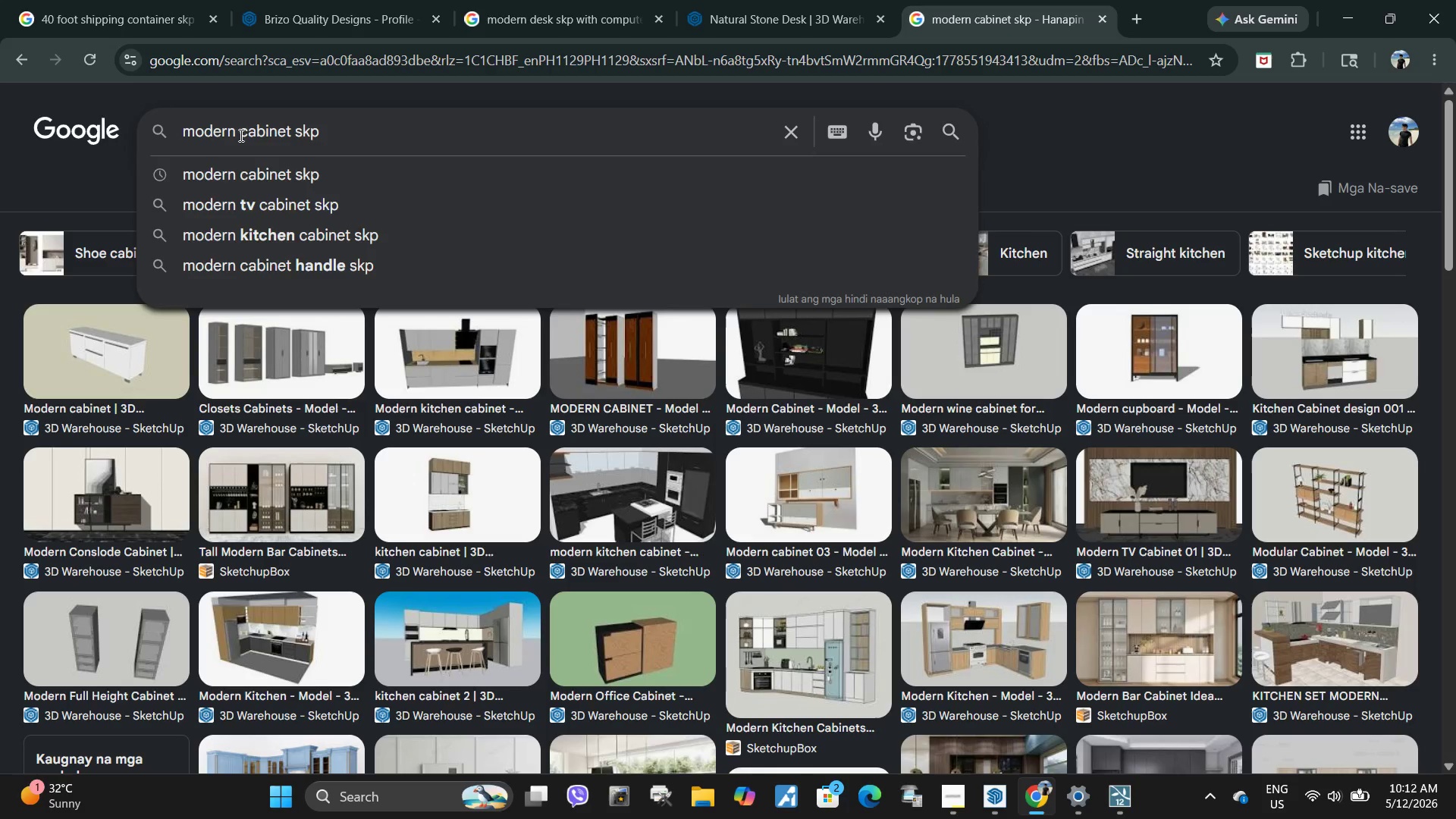 
type(living room )
 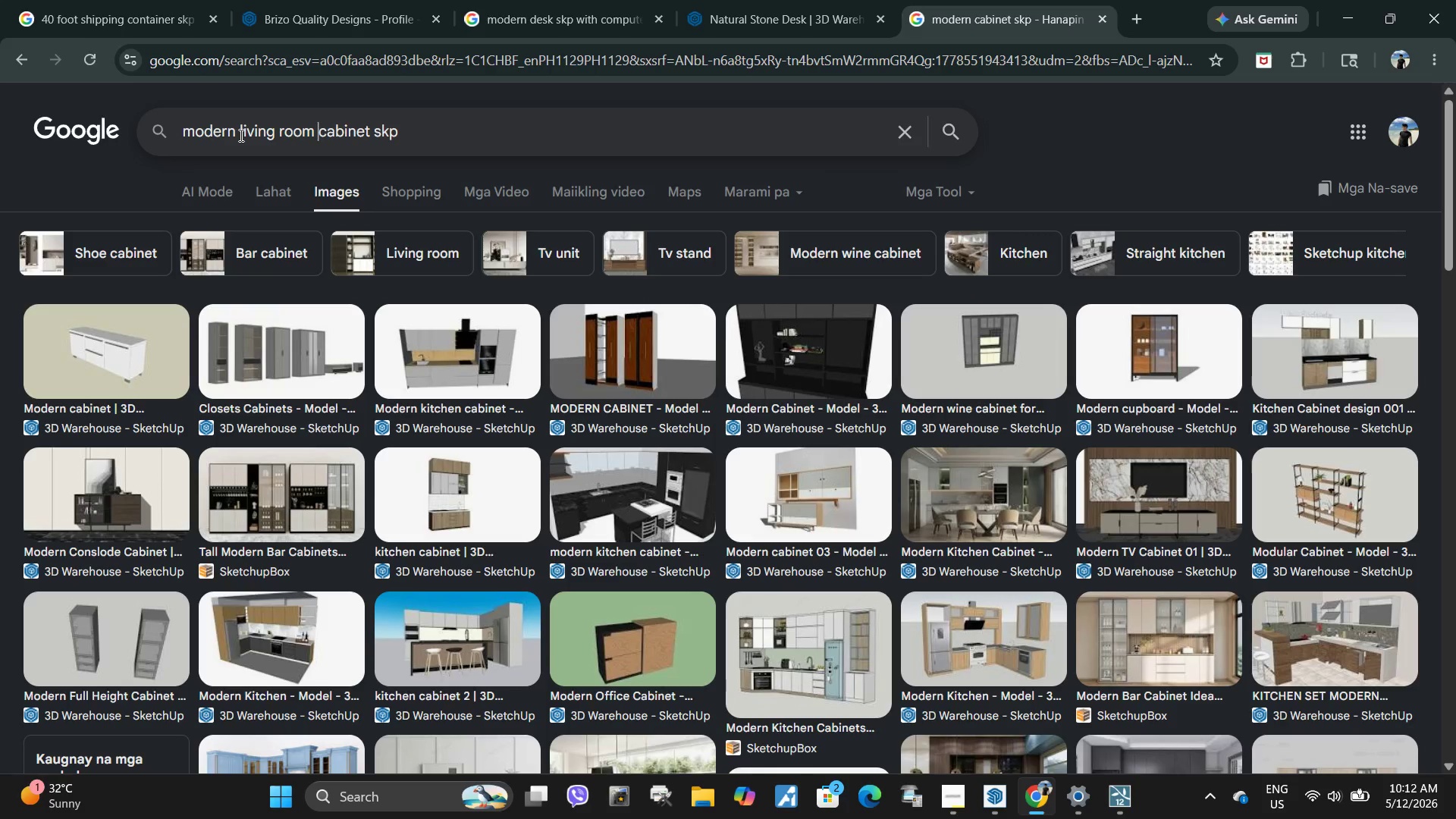 
key(Enter)
 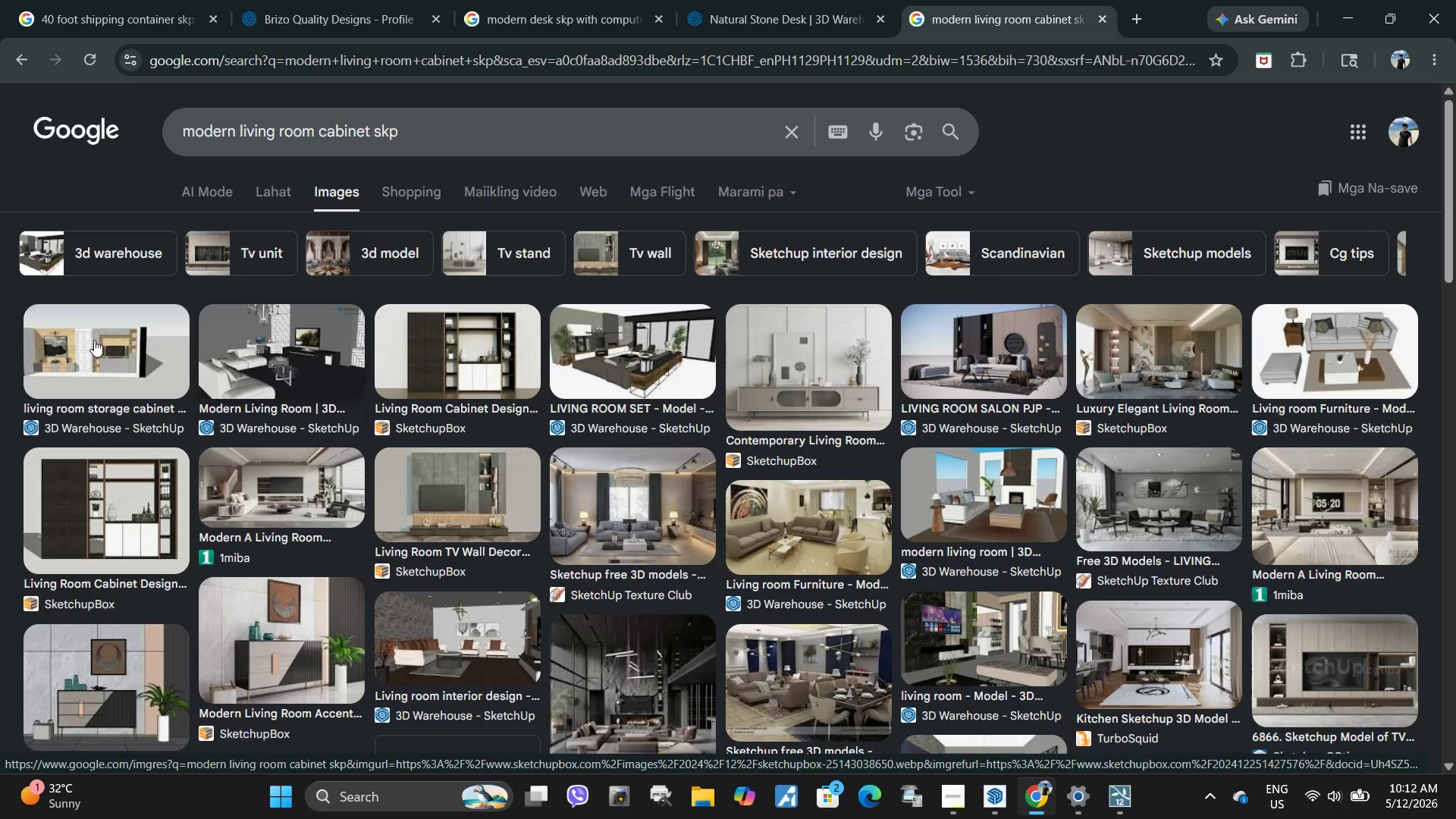 
wait(7.34)
 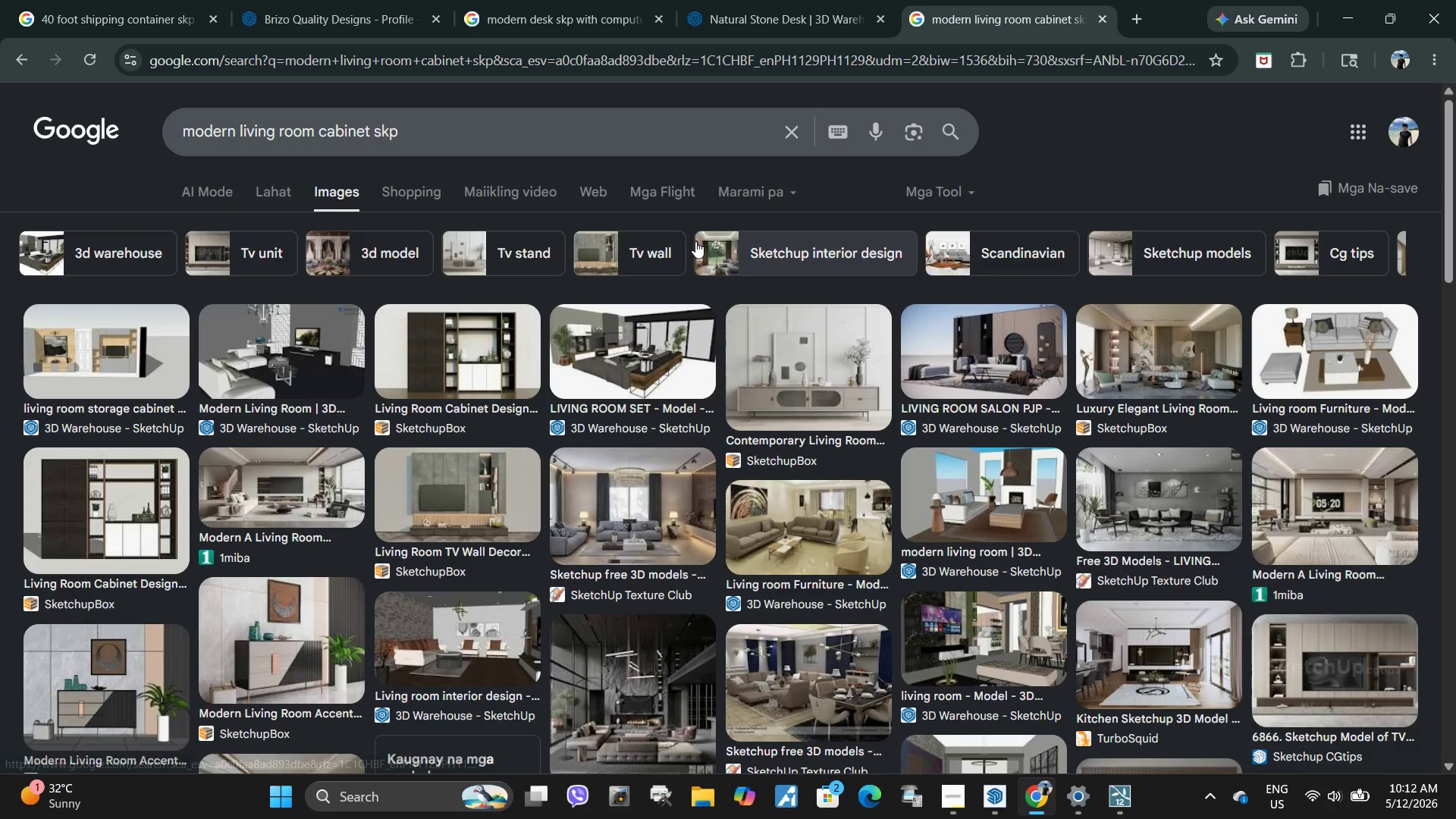 
left_click([126, 369])
 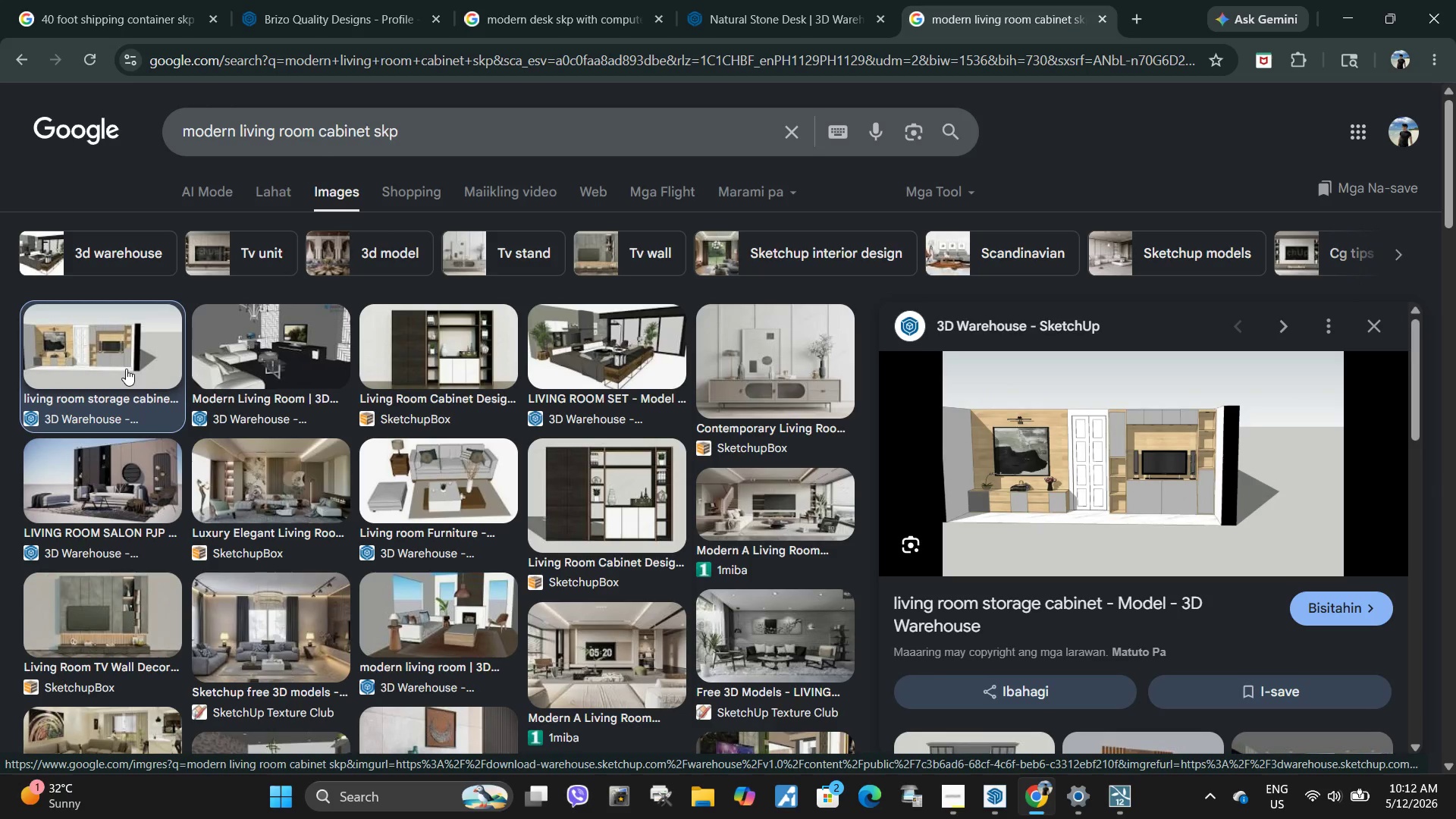 
wait(6.5)
 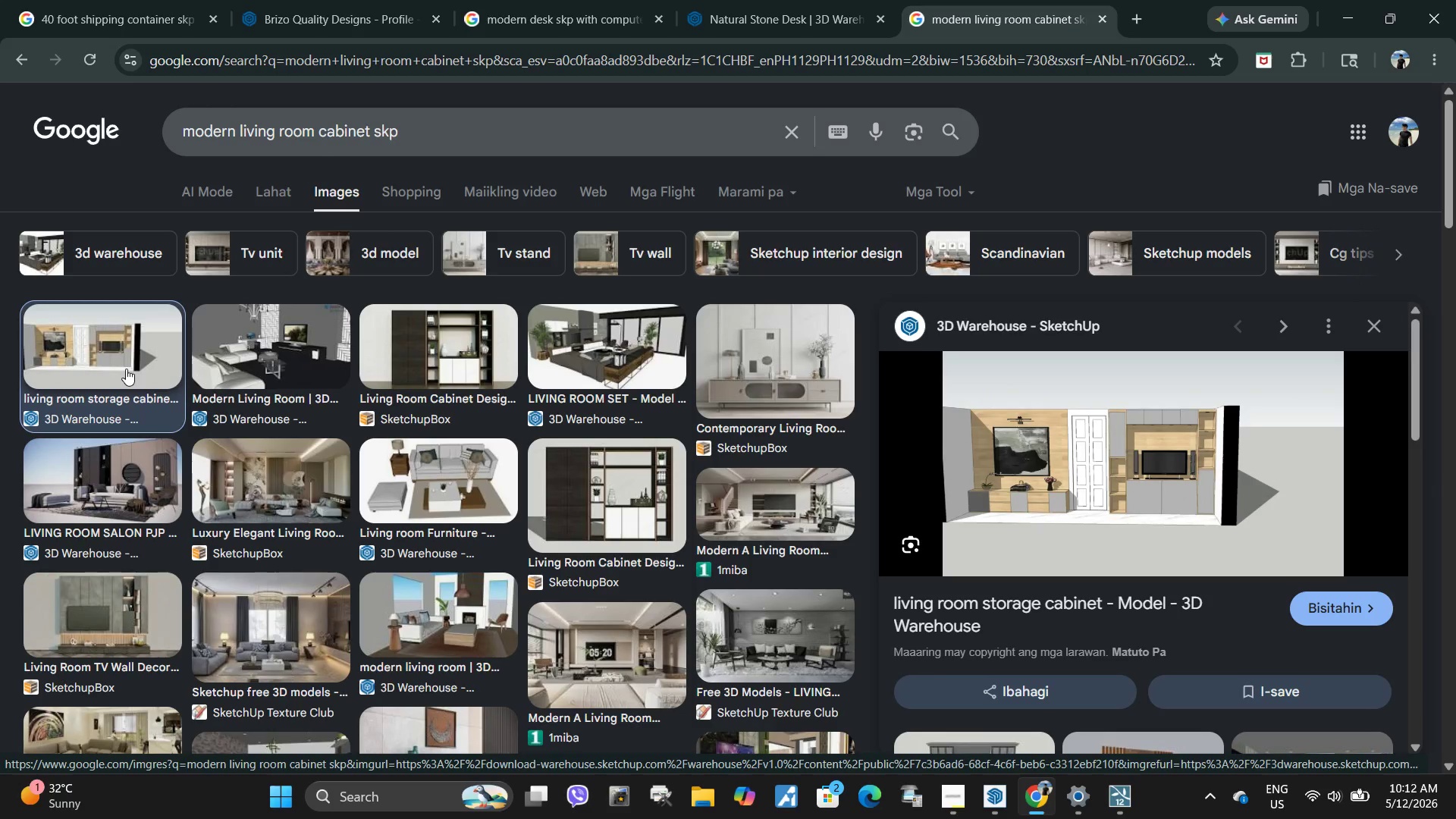 
scroll: coordinate [1032, 534], scroll_direction: down, amount: 2.0
 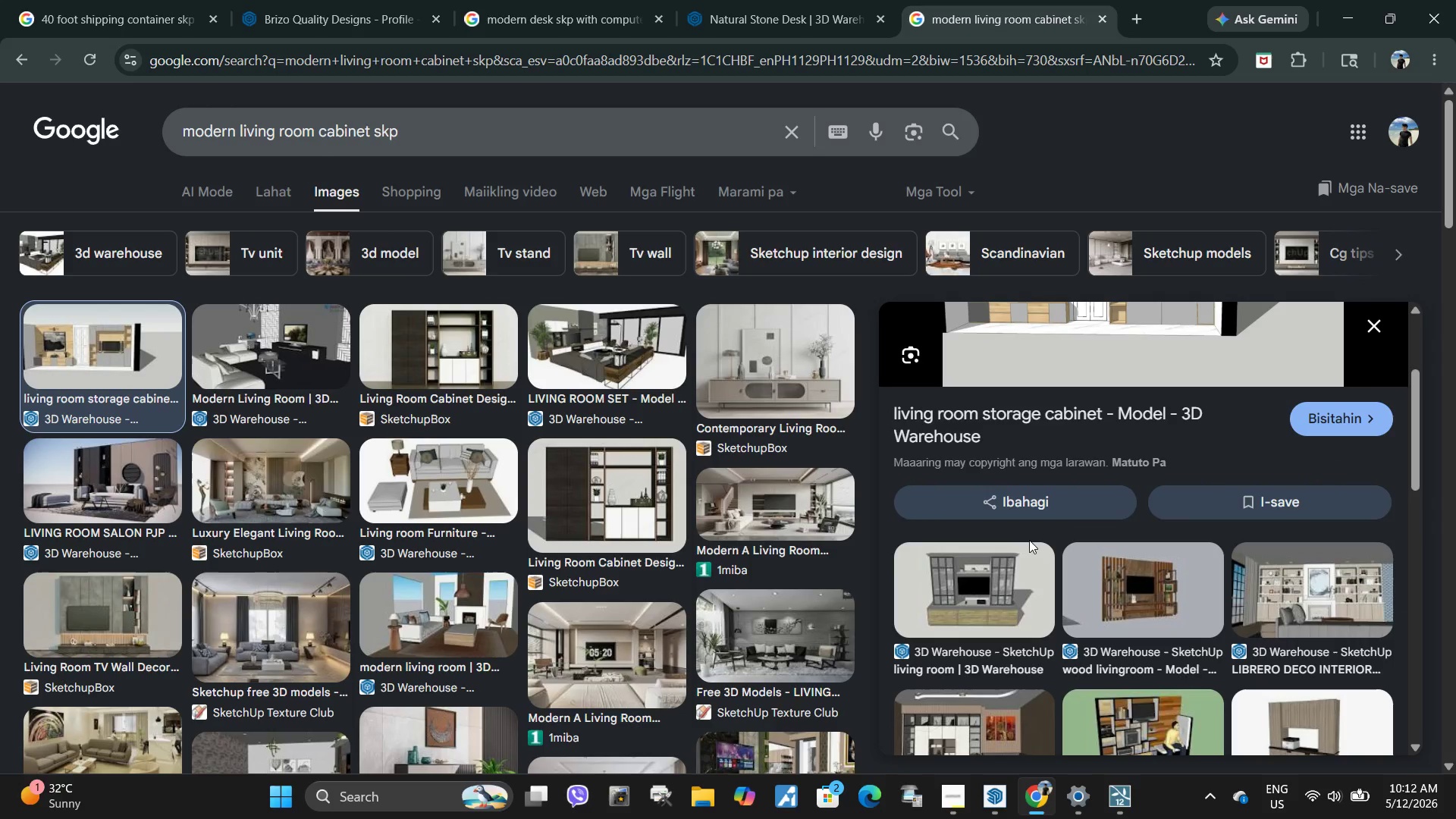 
scroll: coordinate [1029, 540], scroll_direction: up, amount: 1.0
 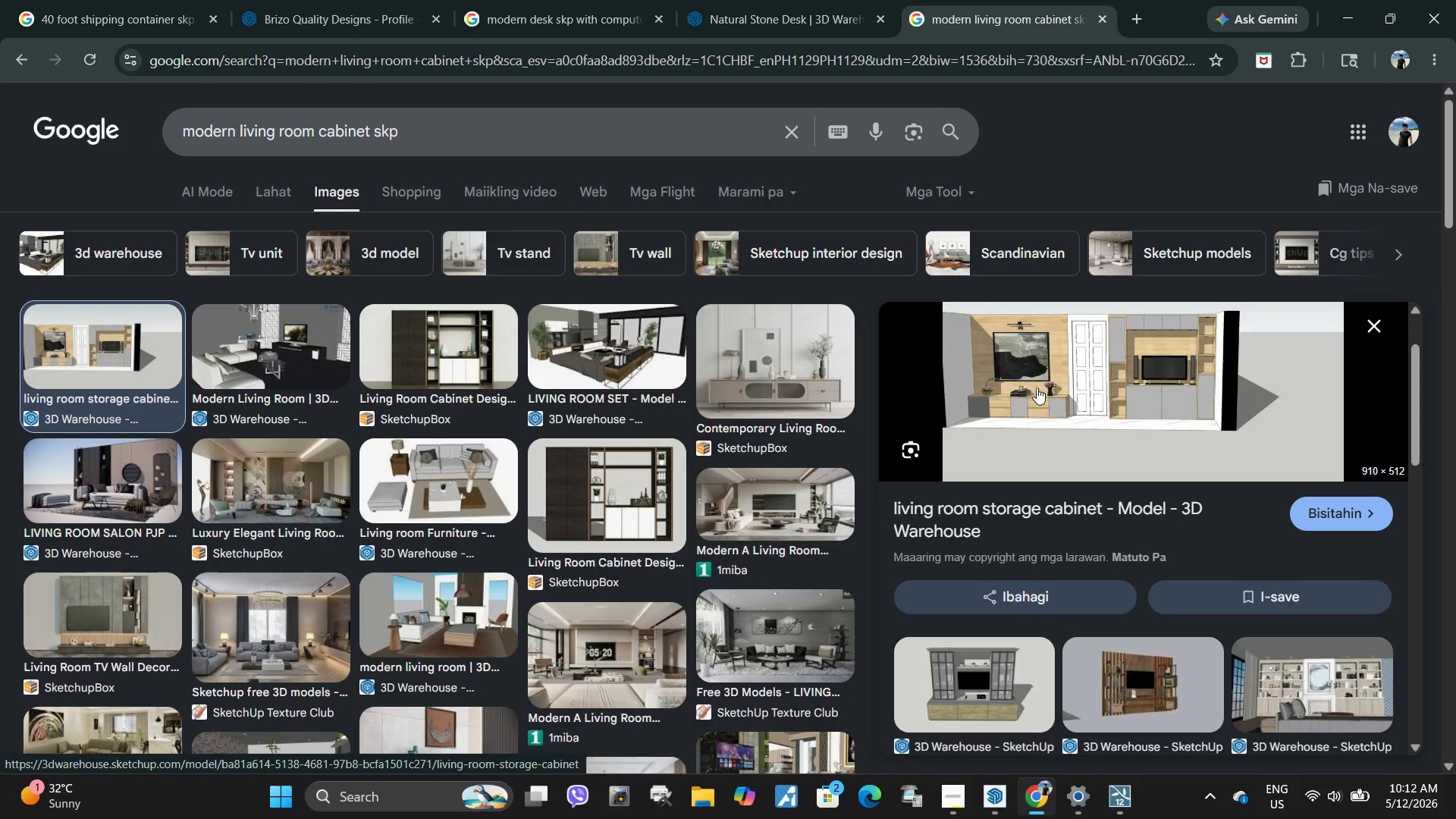 
wait(6.1)
 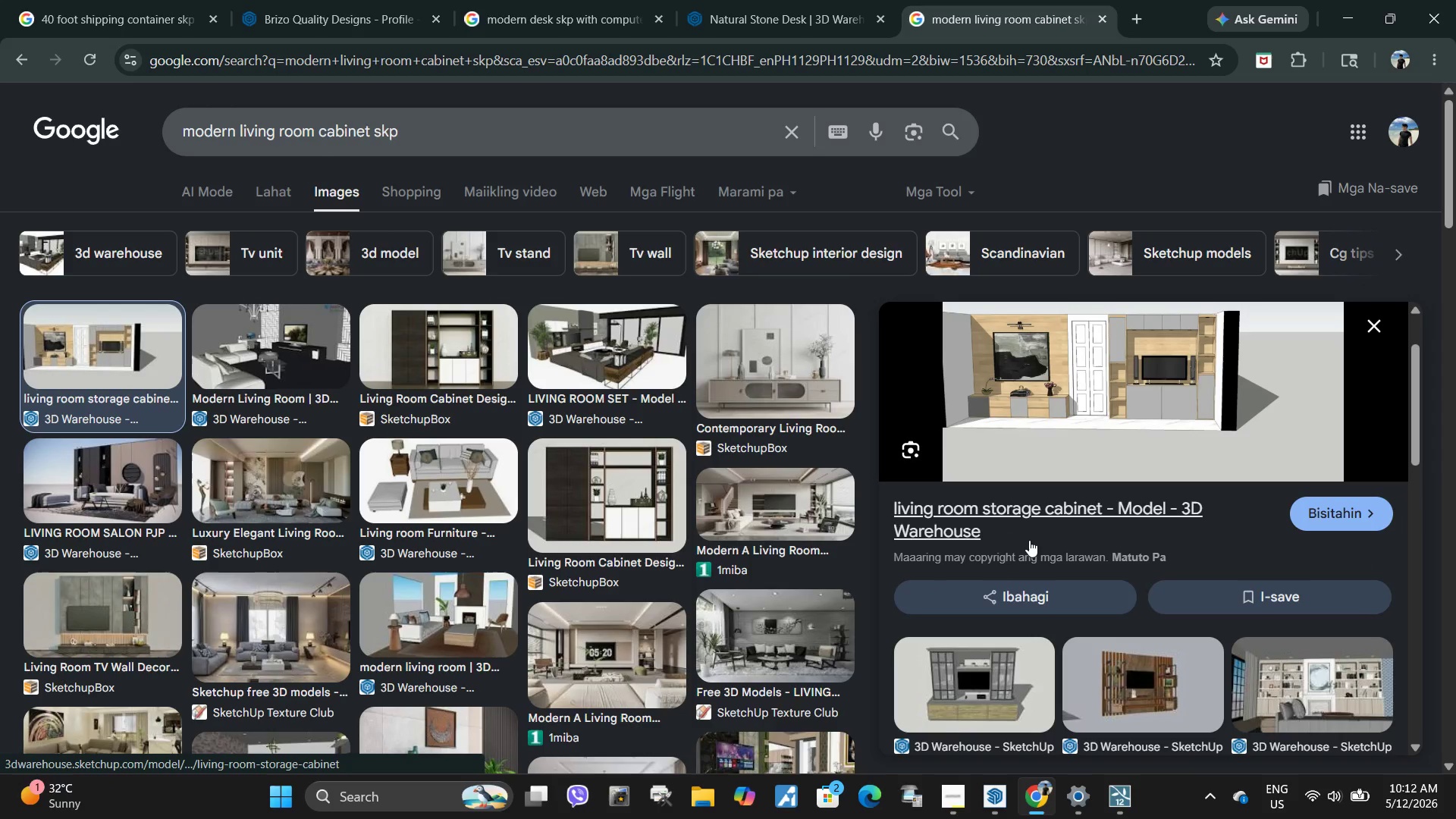 
left_click([1037, 409])
 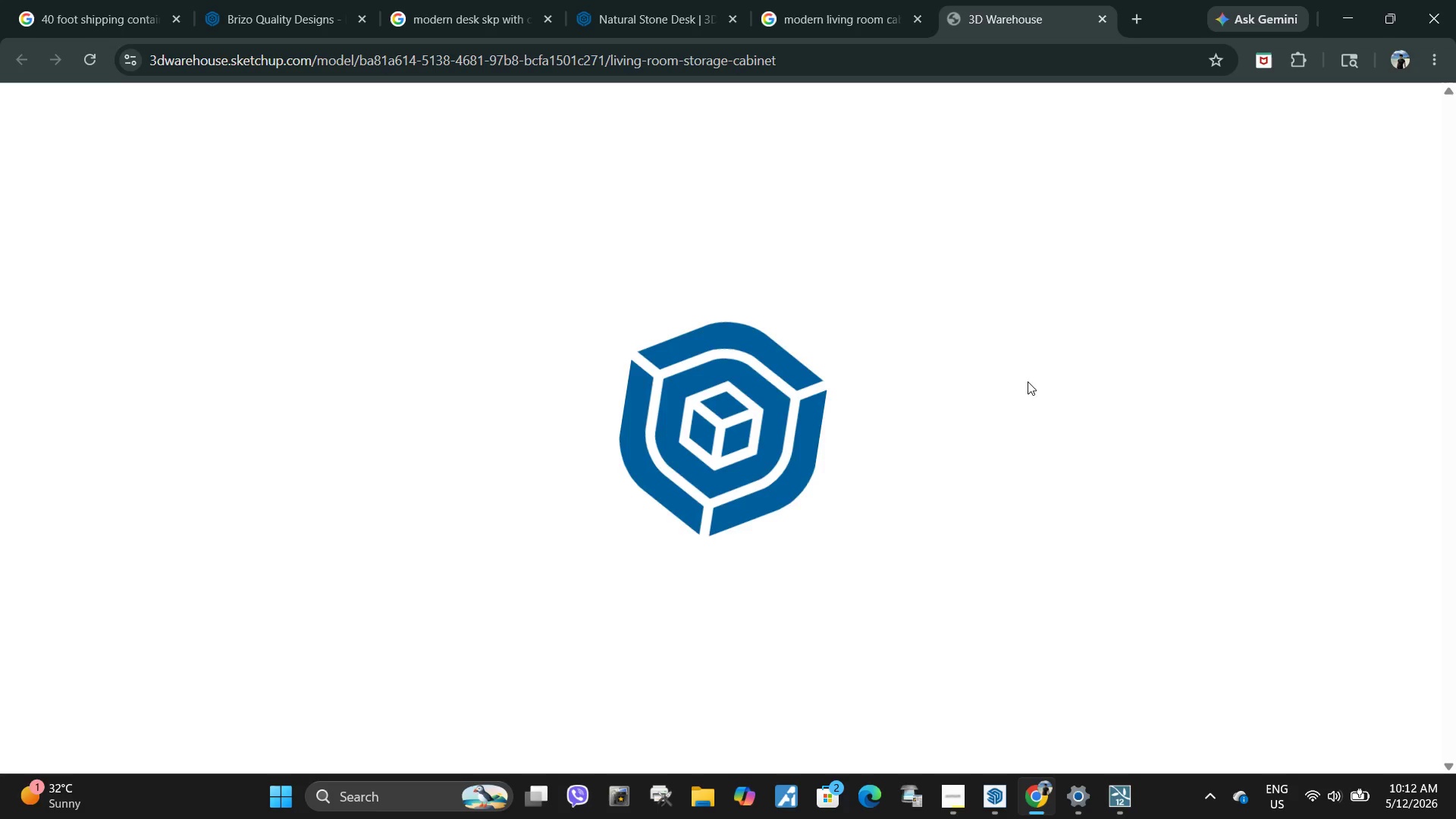 
left_click([842, 0])
 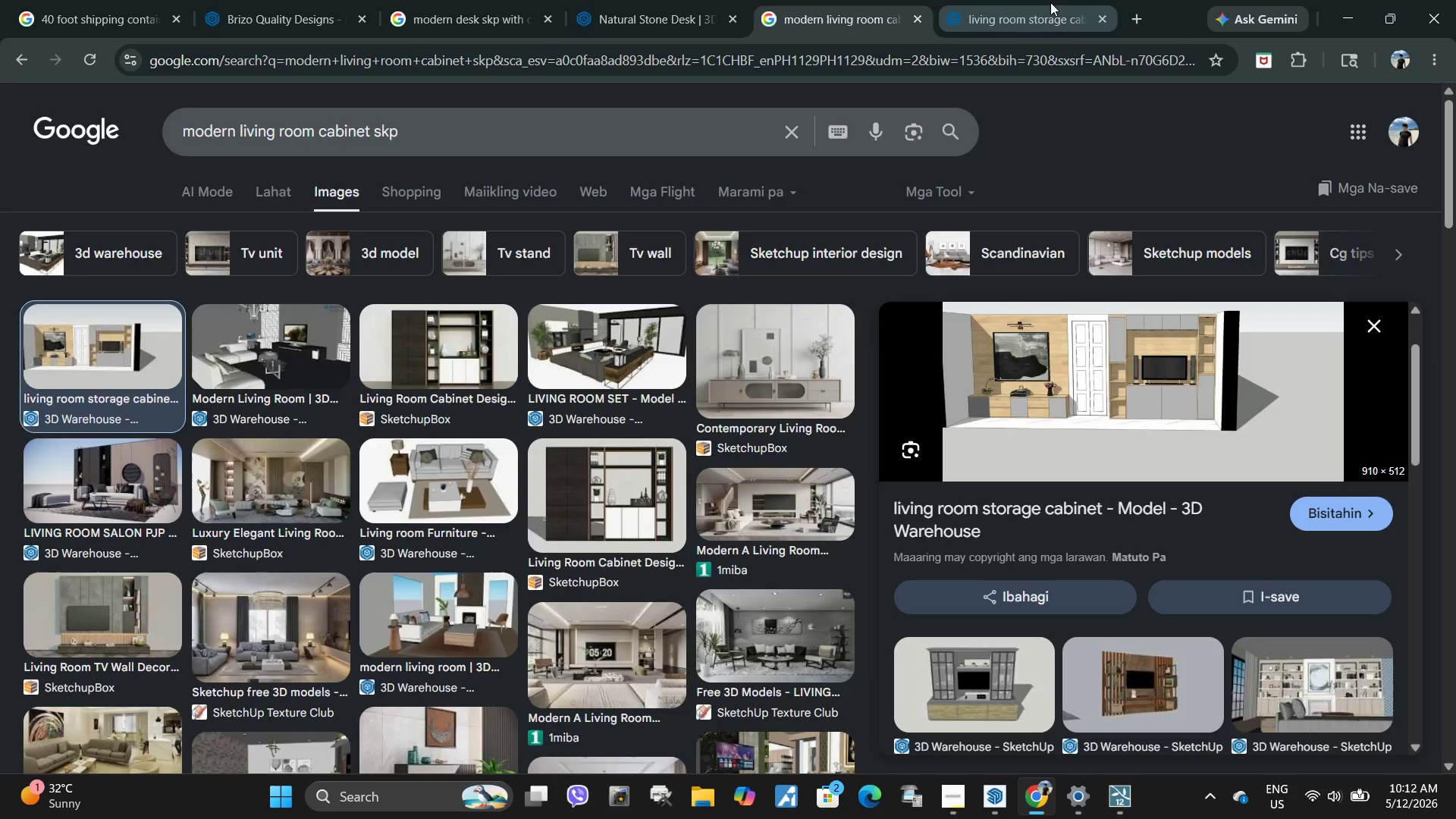 
left_click([1050, 2])
 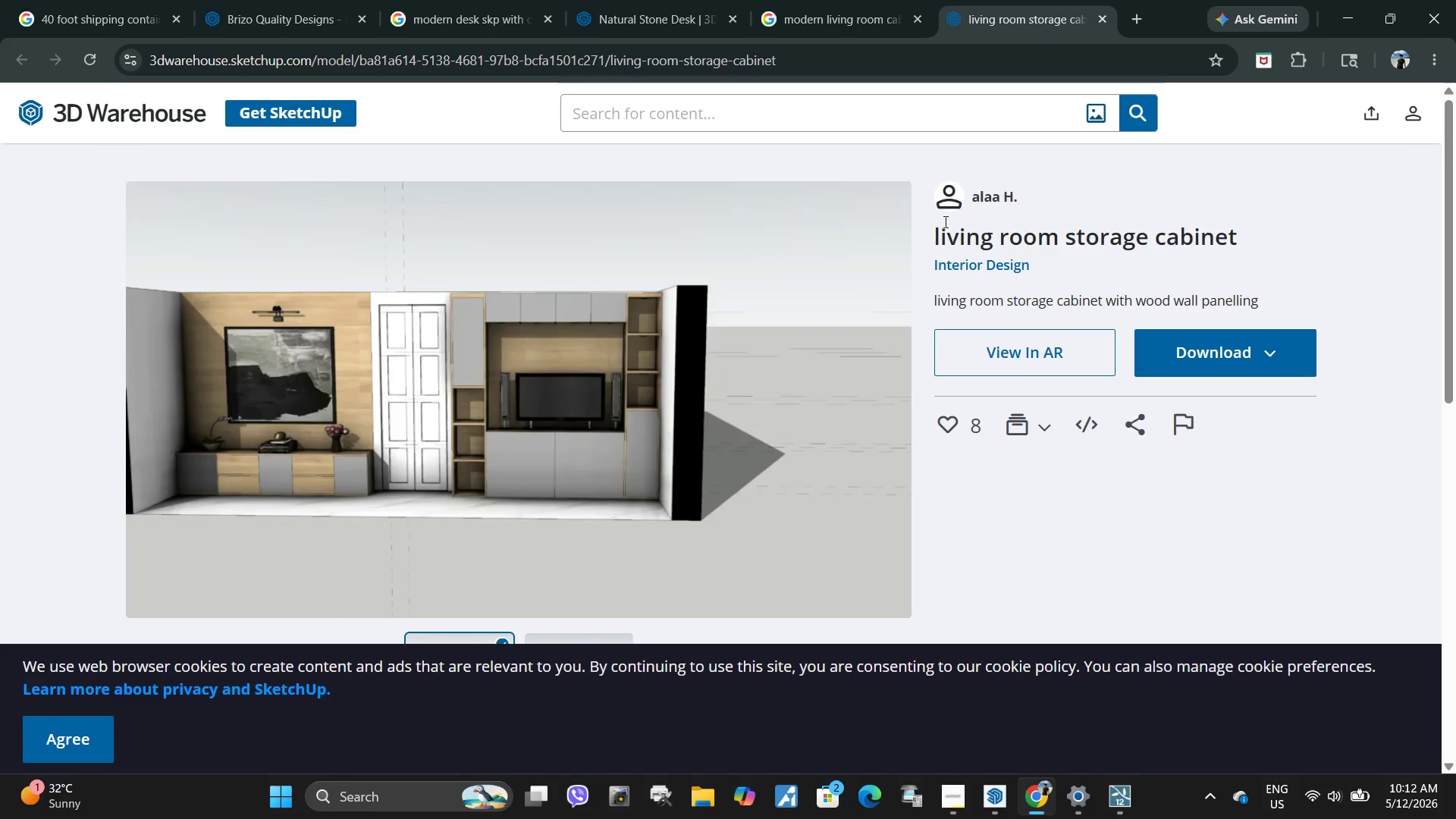 
left_click_drag(start_coordinate=[926, 228], to_coordinate=[1368, 249])
 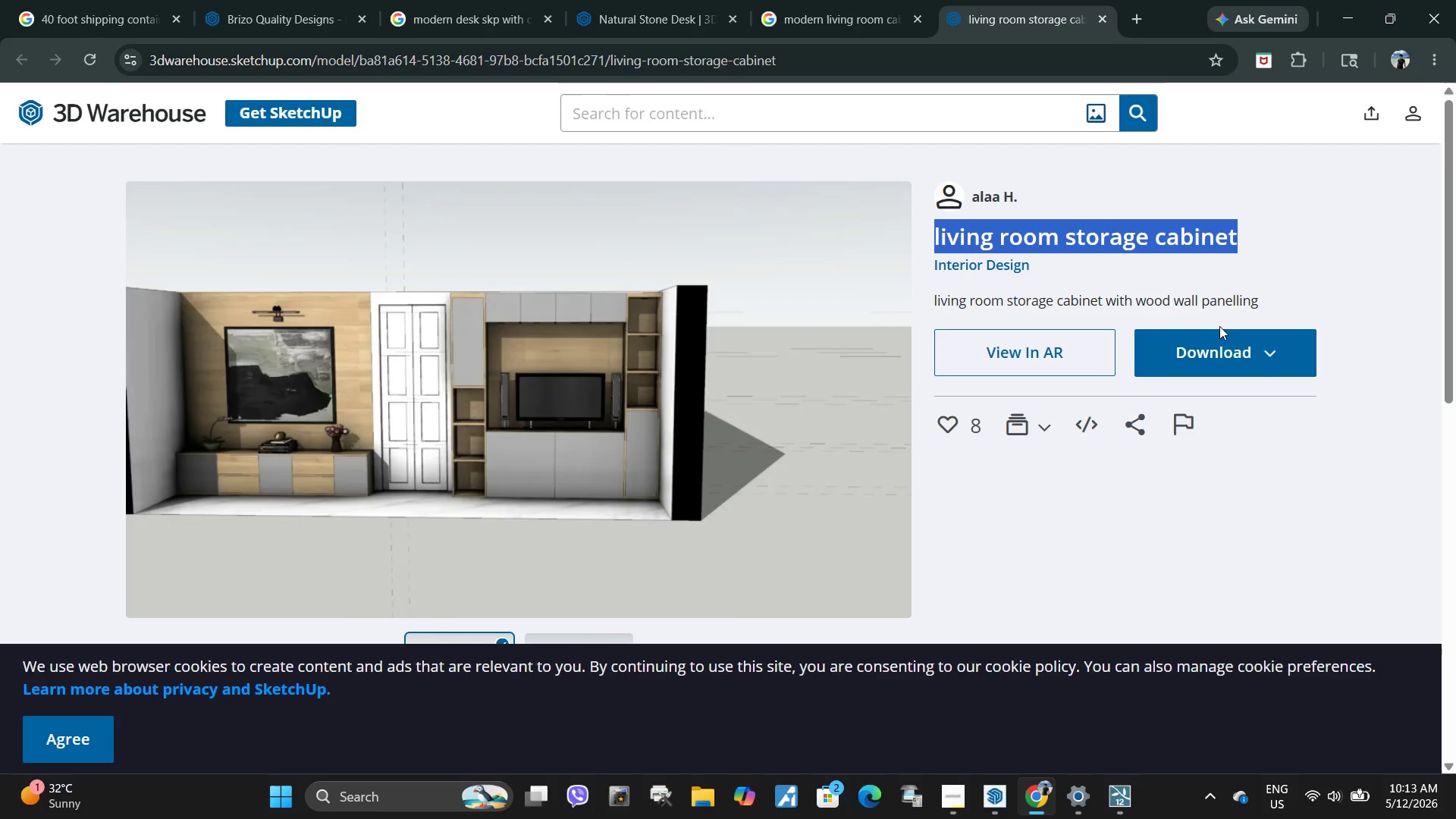 
key(Control+C)
 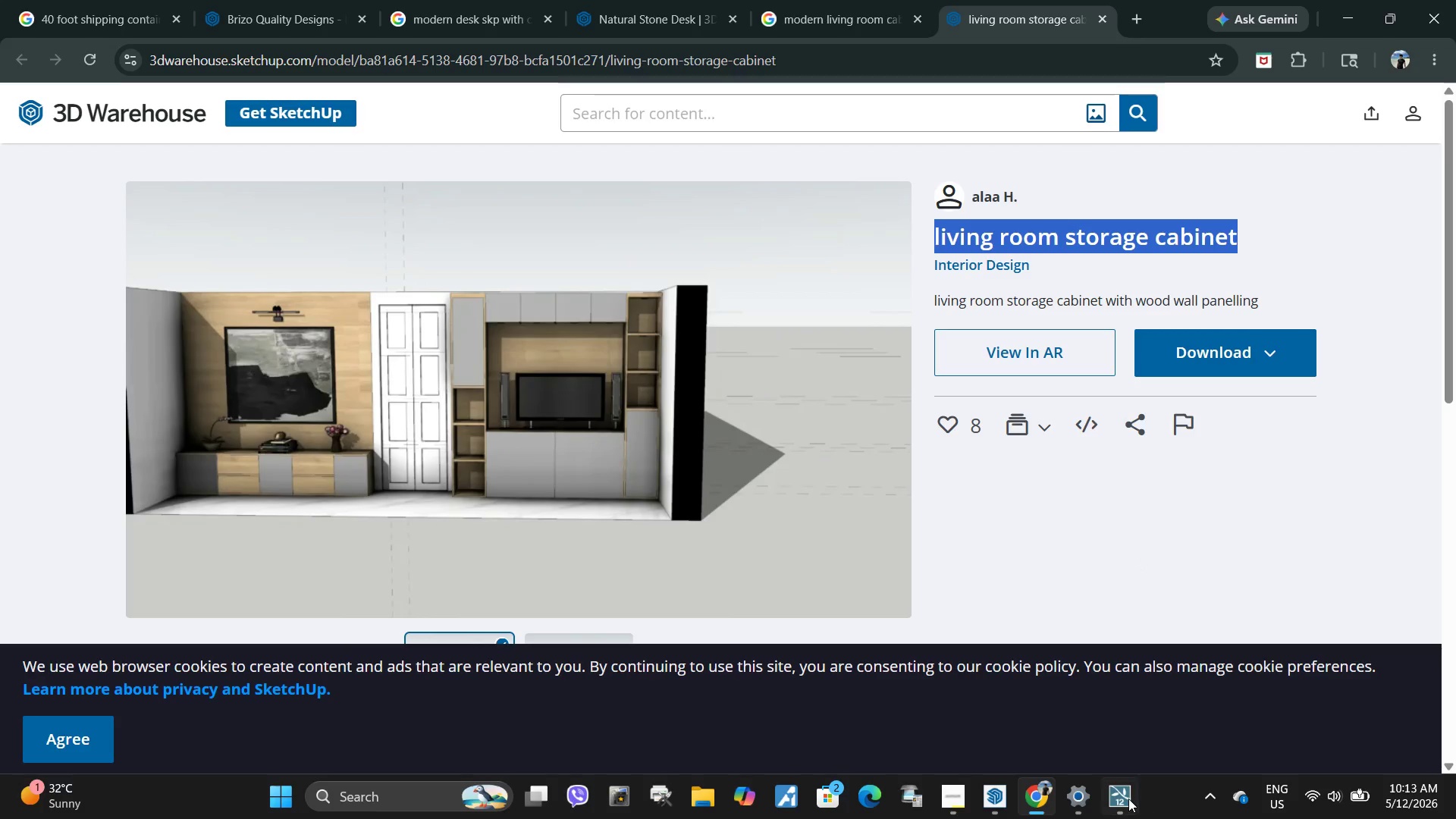 
left_click([1128, 799])
 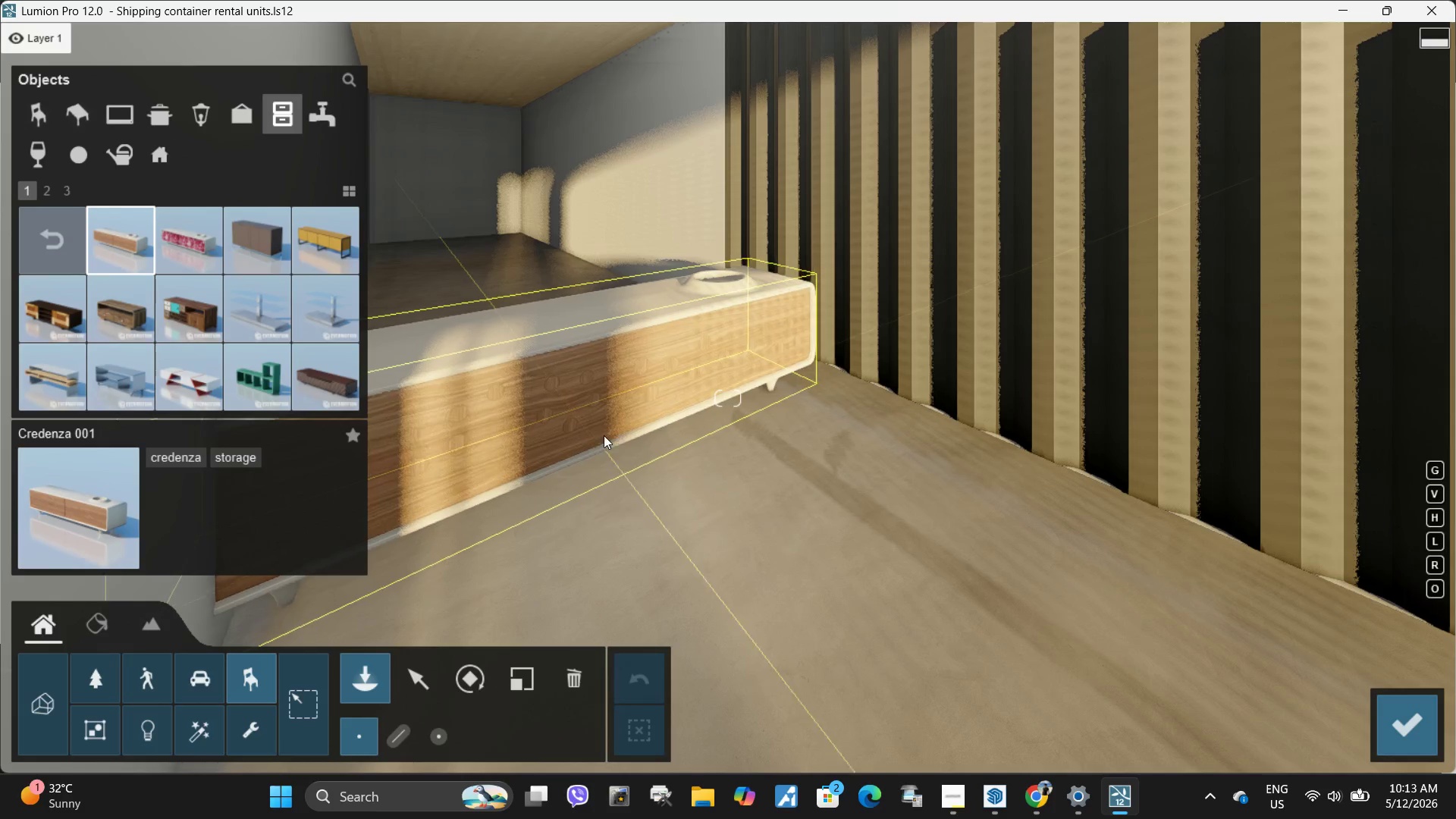 
wait(6.97)
 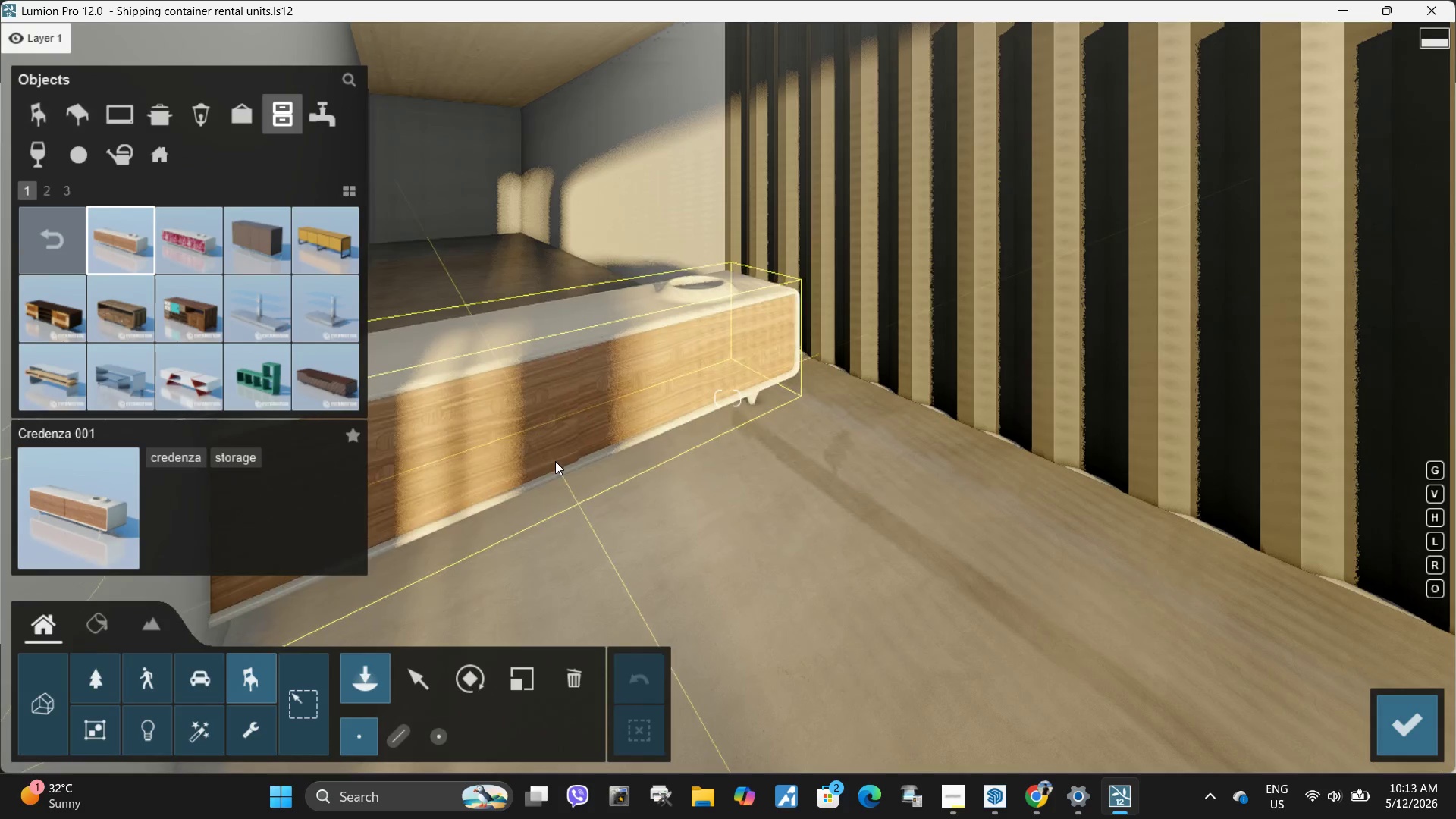 
key(Escape)
 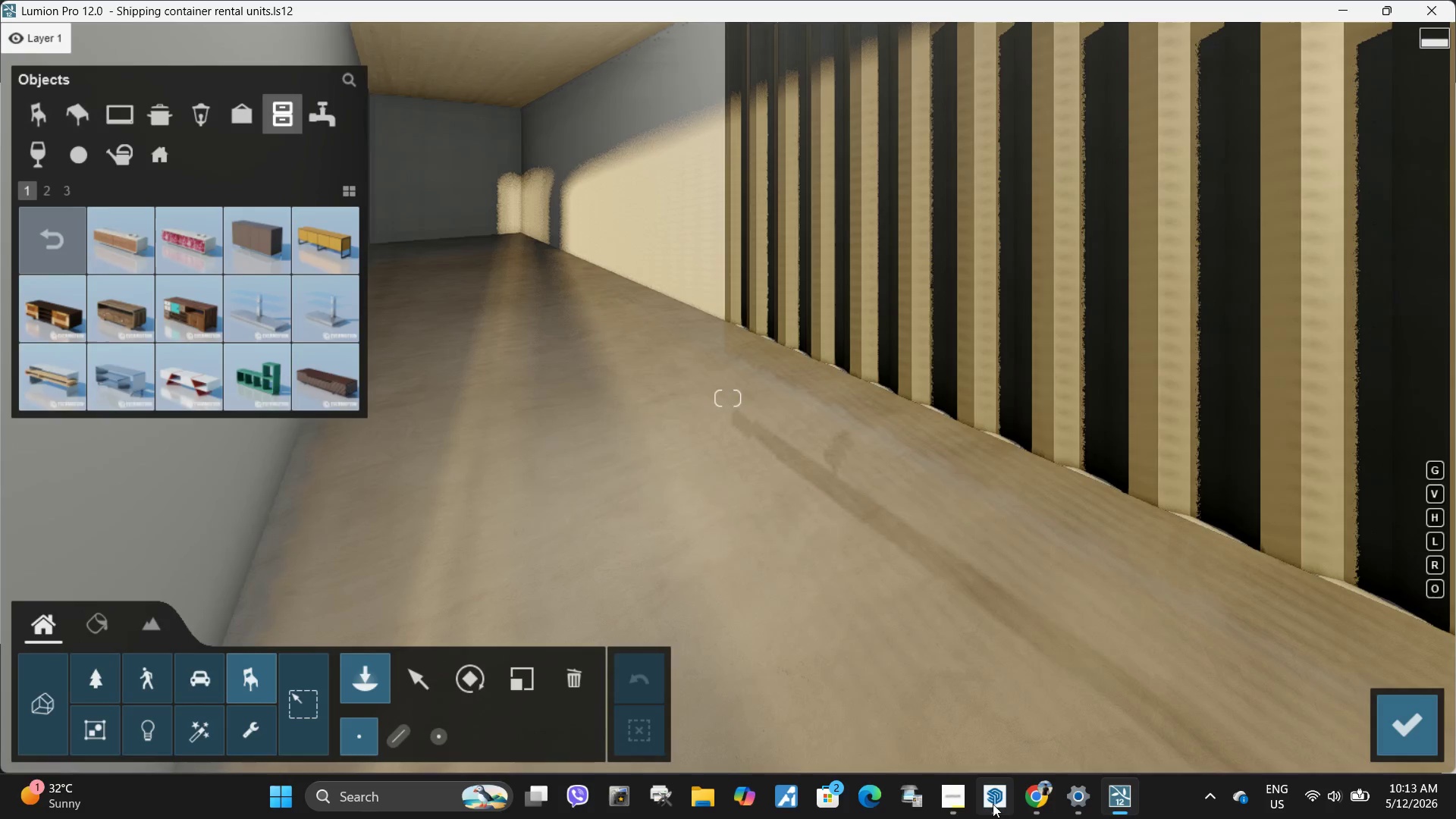 
left_click([995, 803])
 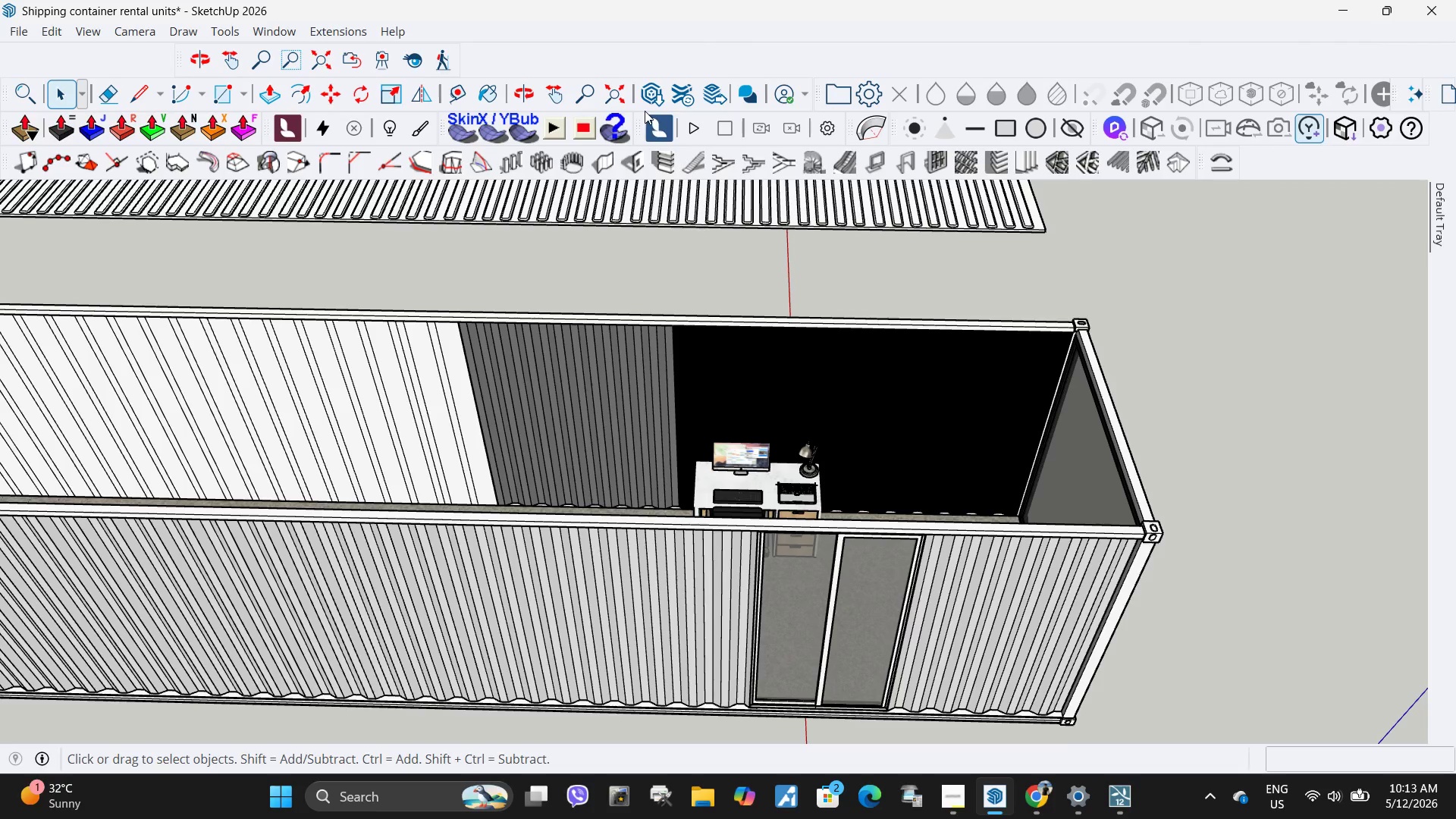 
left_click([645, 88])
 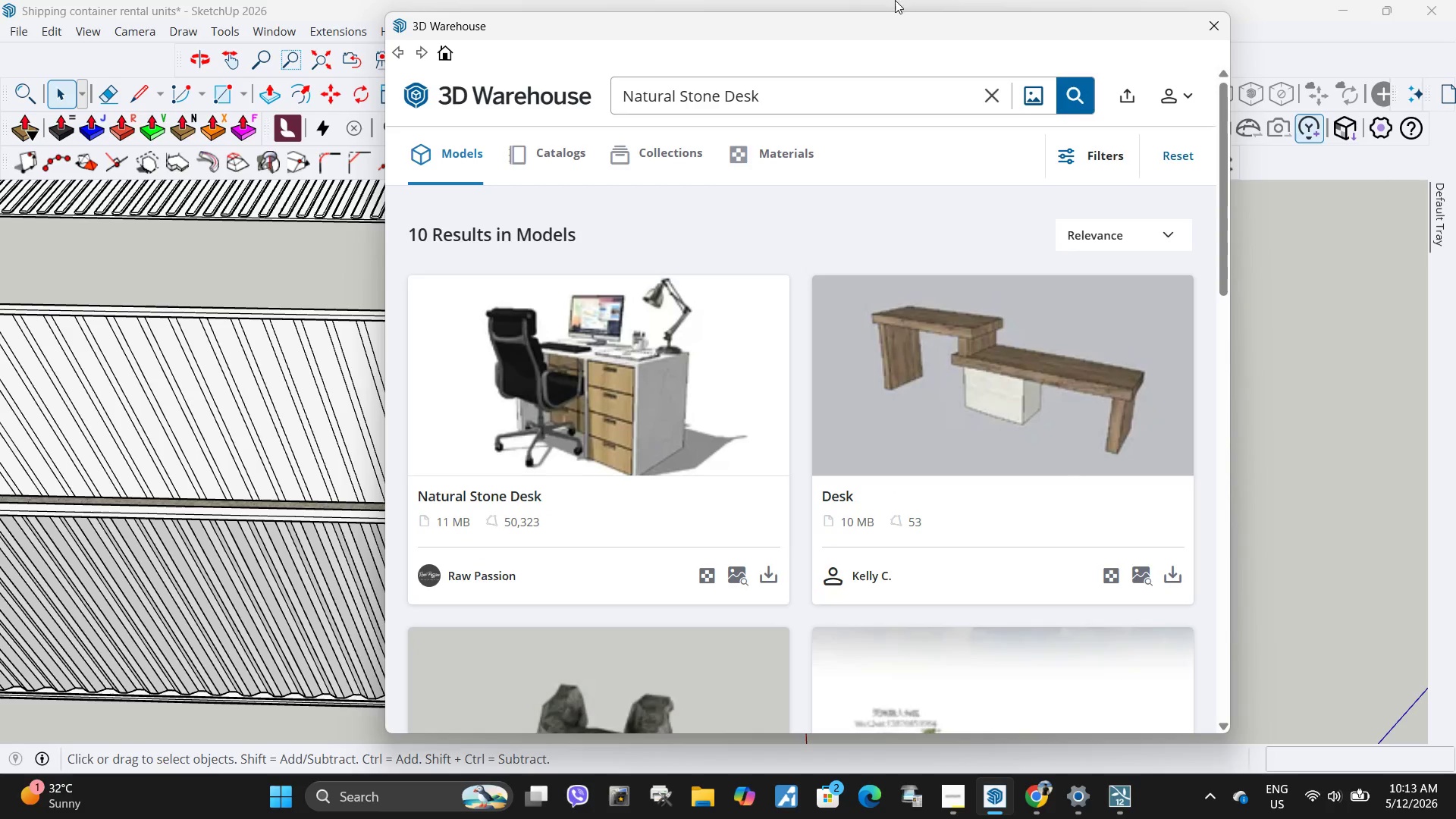 
left_click([996, 98])
 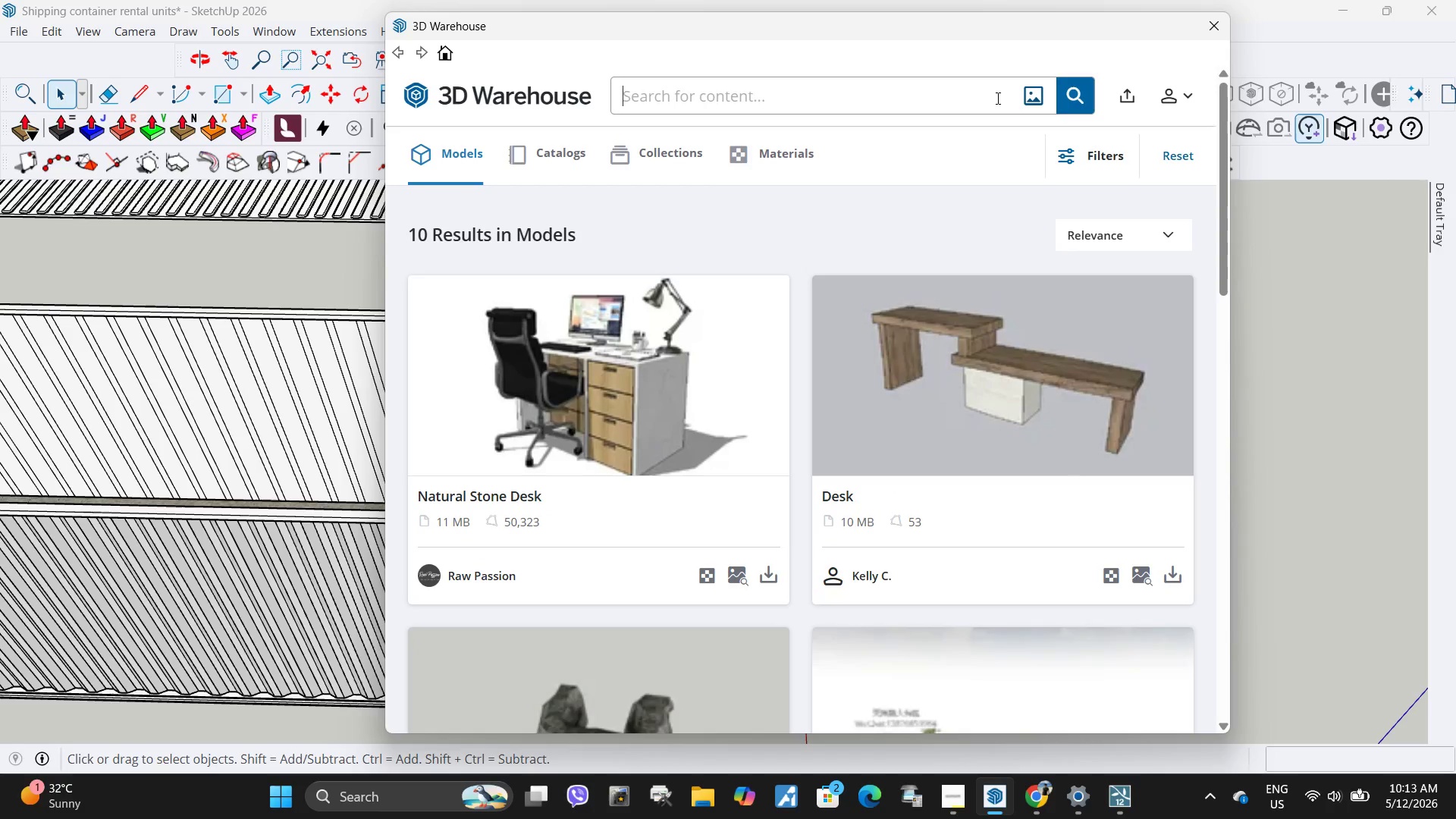 
key(Control+ControlLeft)
 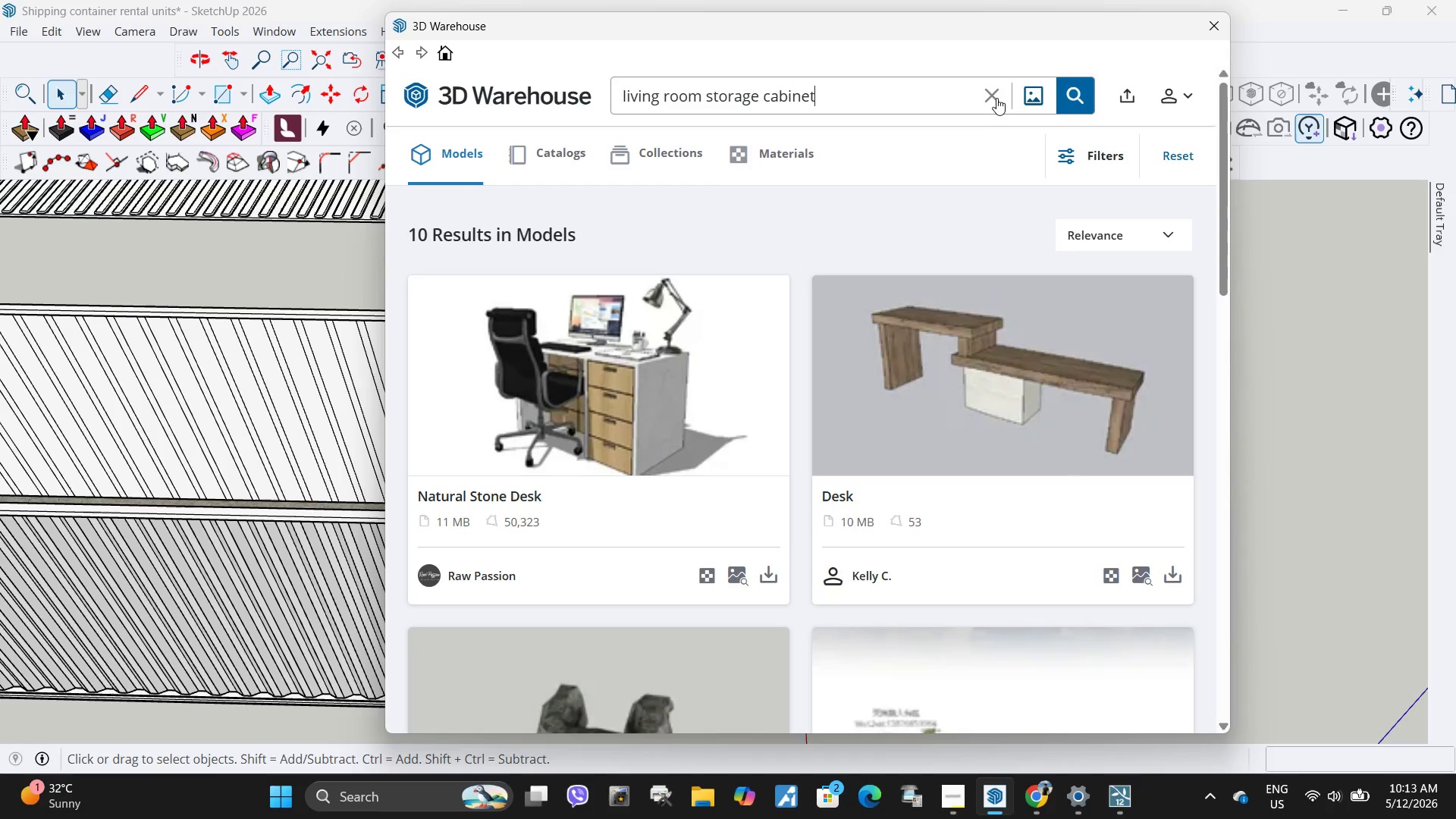 
key(Control+V)
 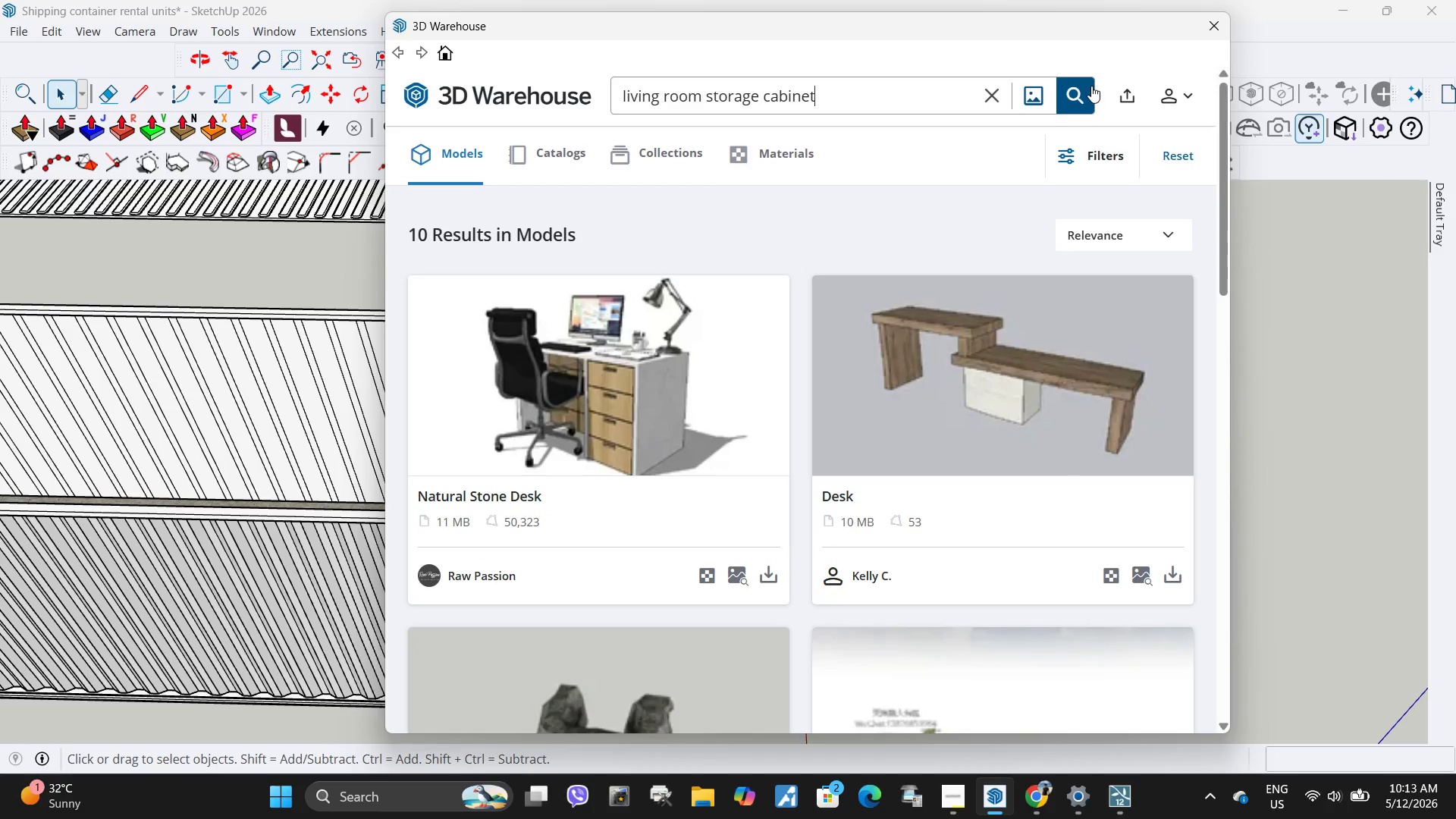 
left_click([1086, 86])
 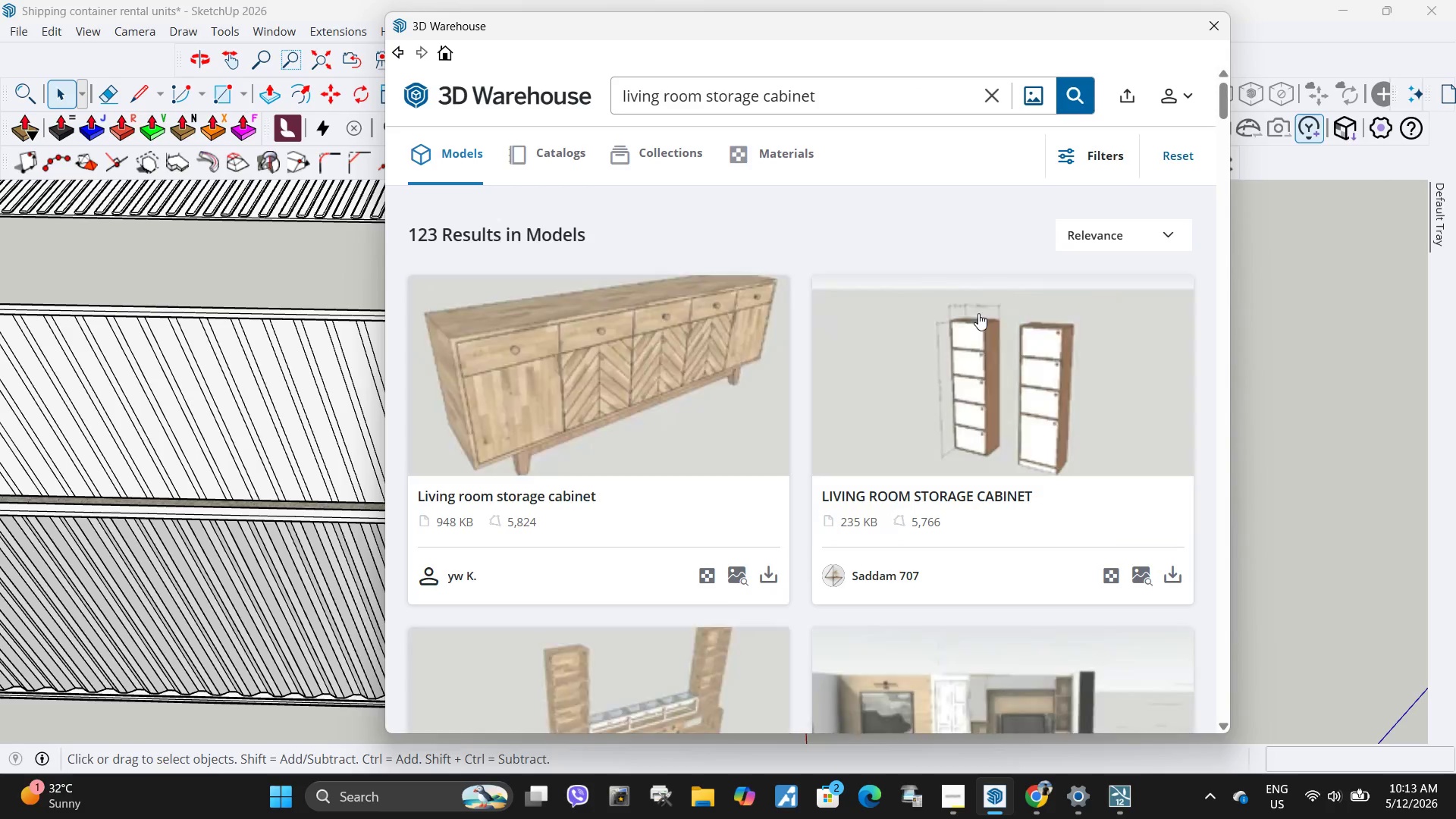 
scroll: coordinate [860, 418], scroll_direction: down, amount: 1.0
 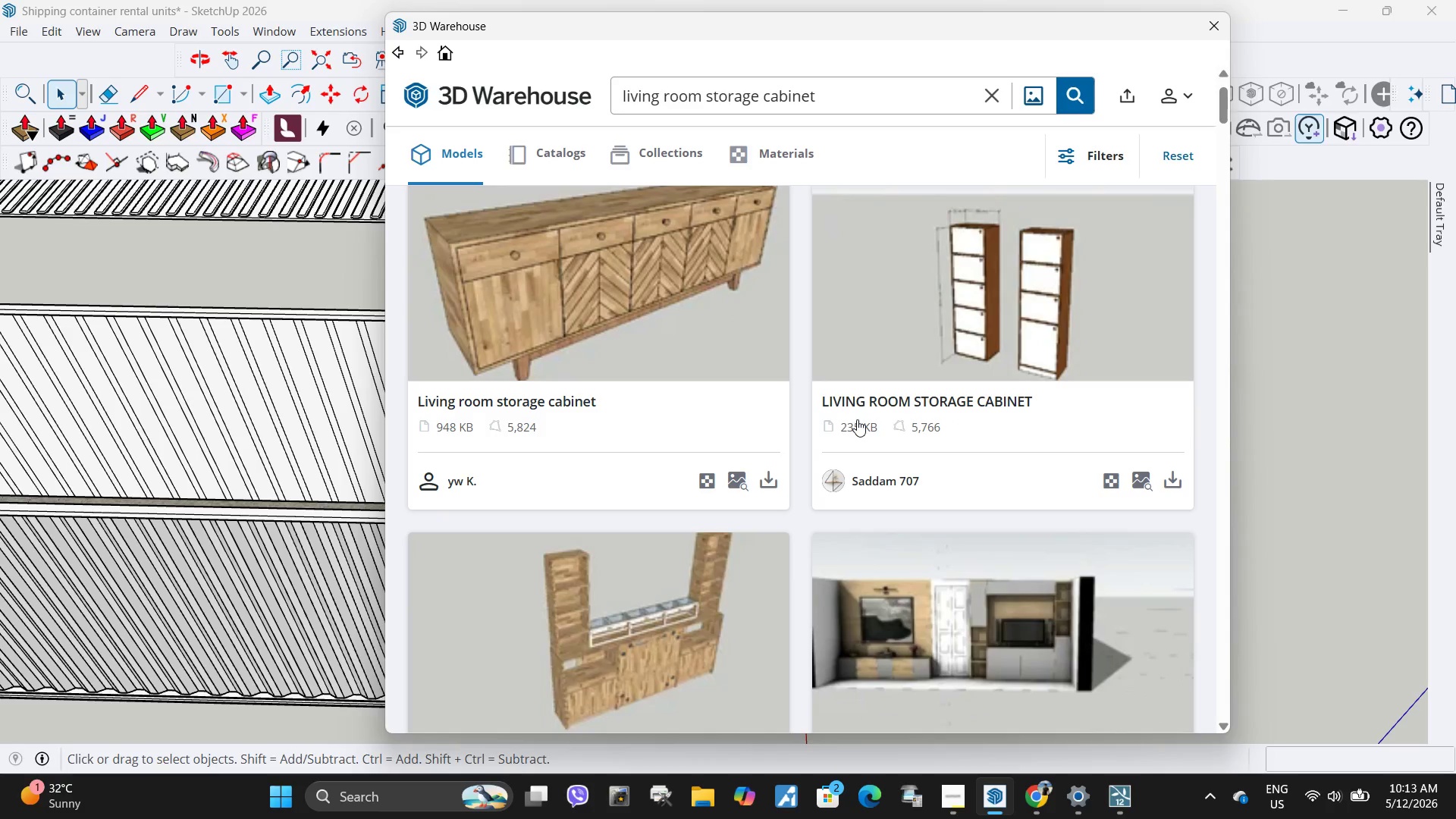 
scroll: coordinate [857, 419], scroll_direction: up, amount: 2.0
 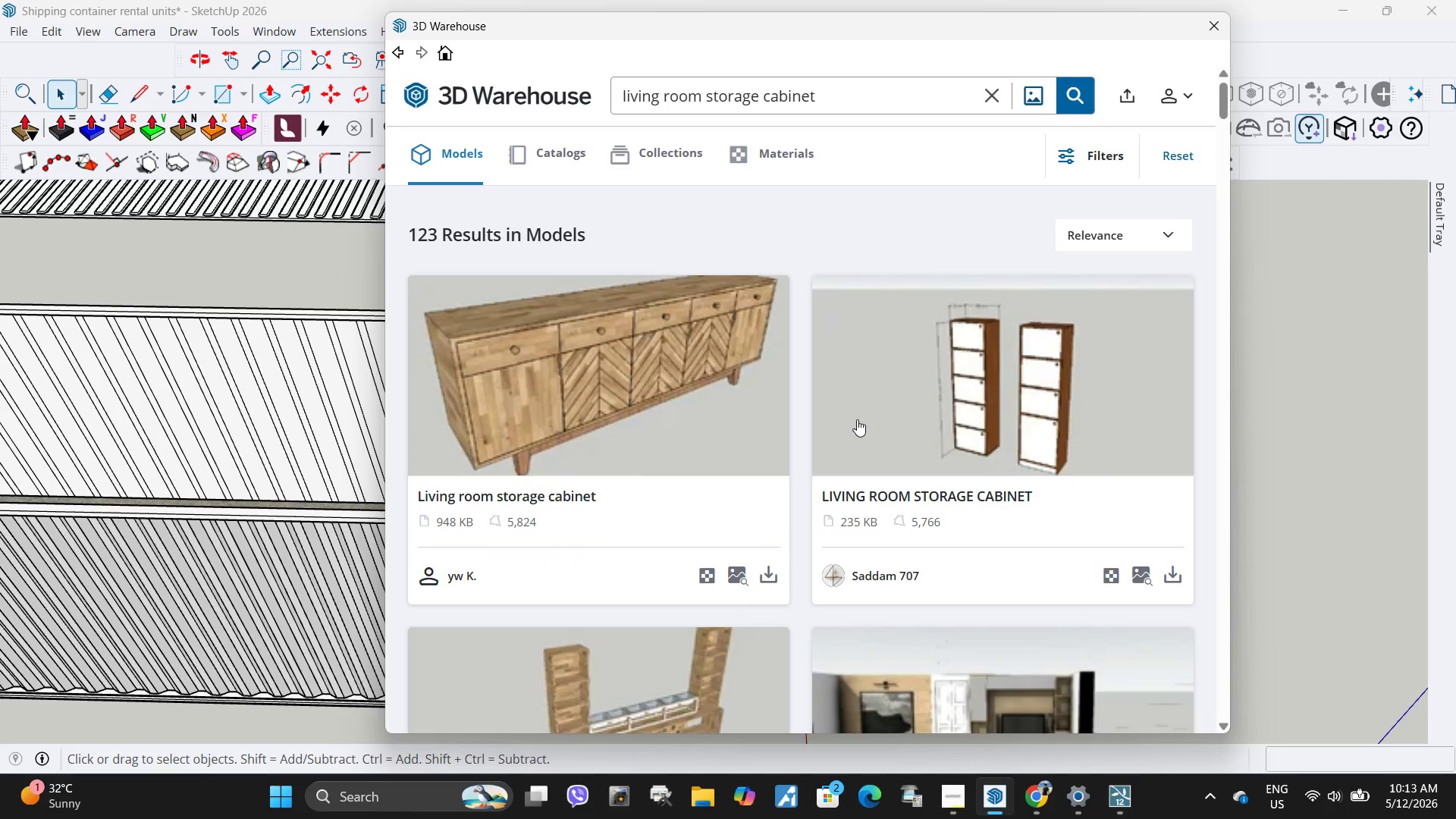 
scroll: coordinate [857, 419], scroll_direction: down, amount: 6.0
 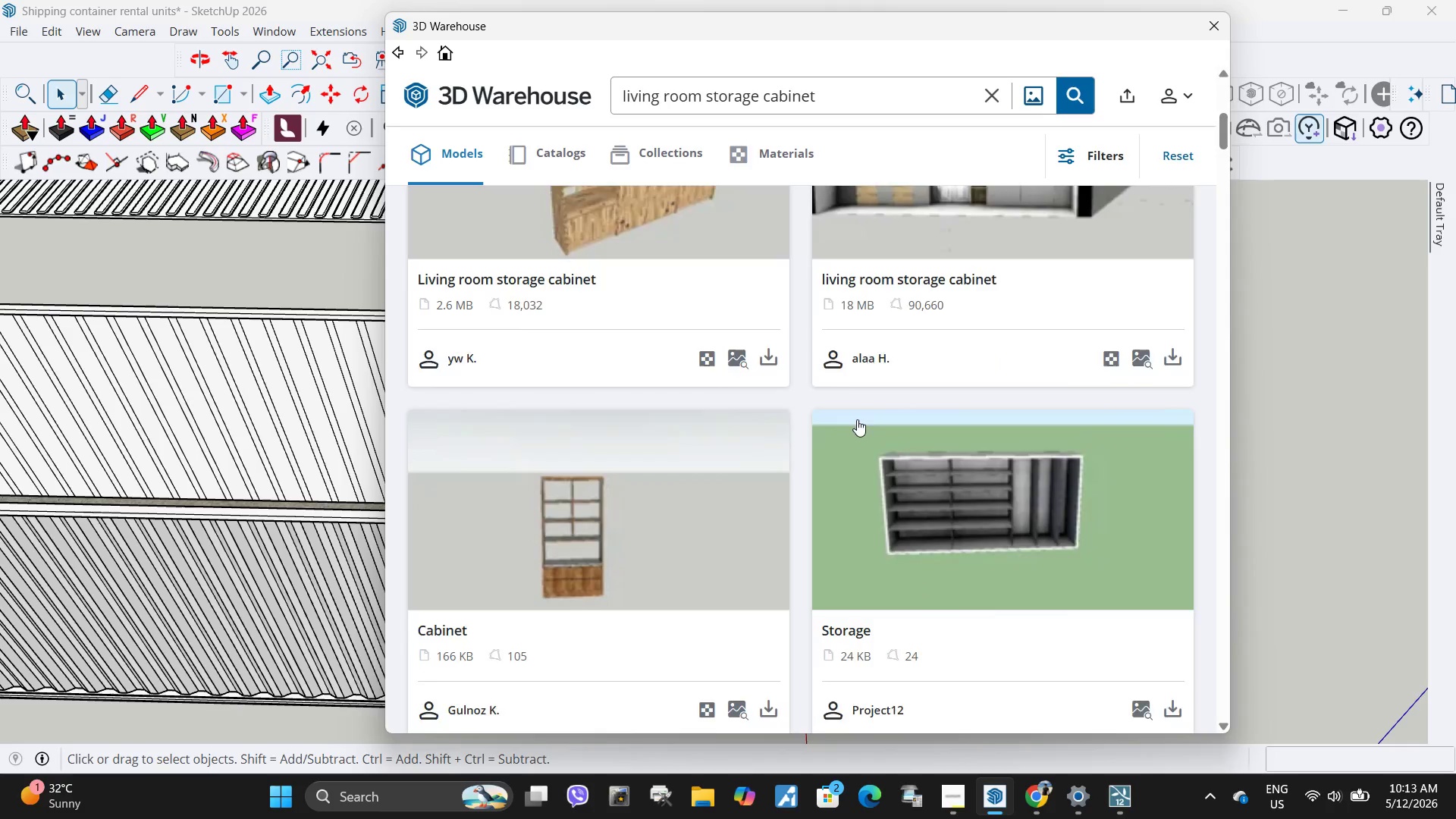 
scroll: coordinate [857, 419], scroll_direction: up, amount: 2.0
 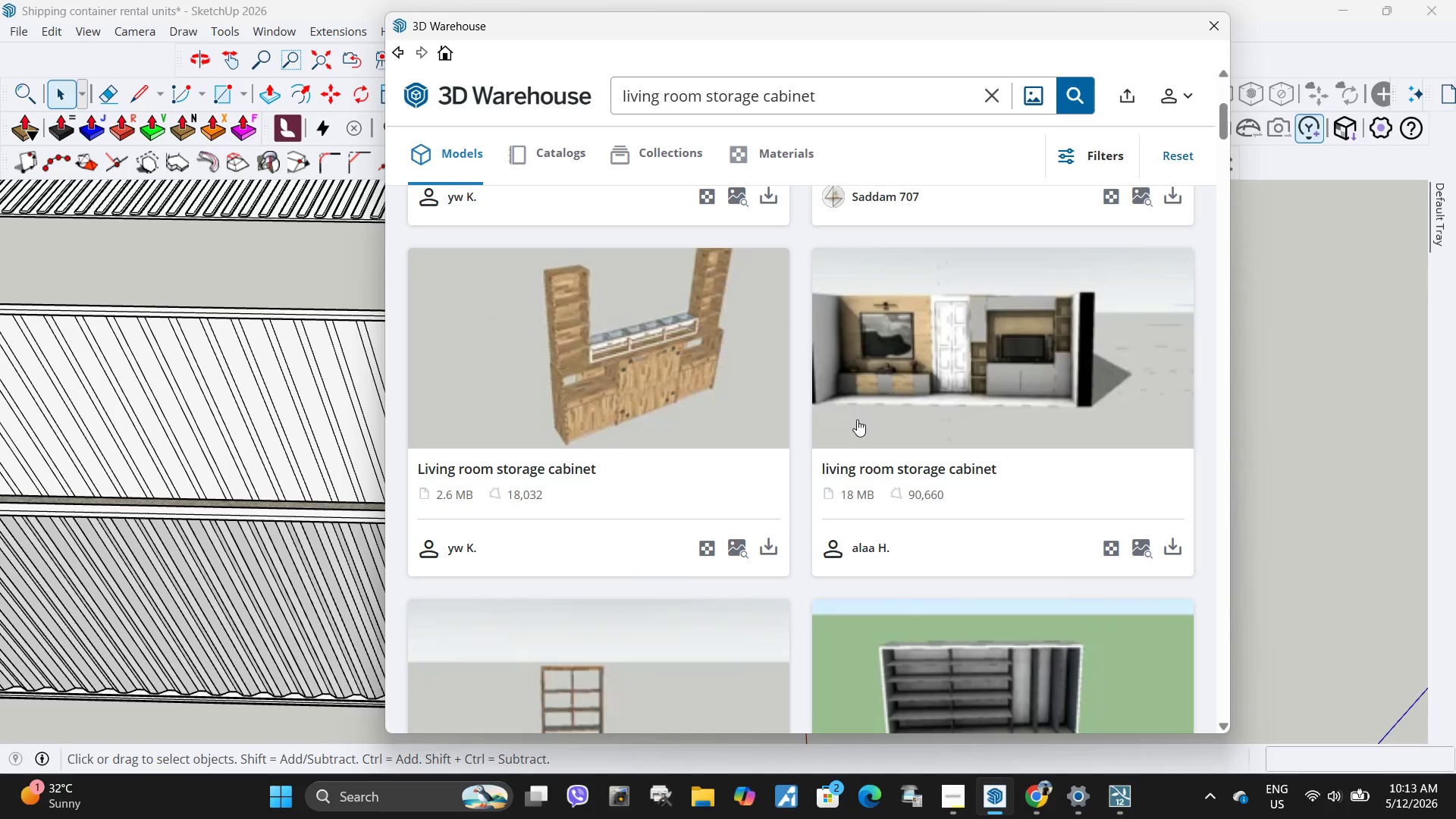 
scroll: coordinate [857, 419], scroll_direction: down, amount: 4.0
 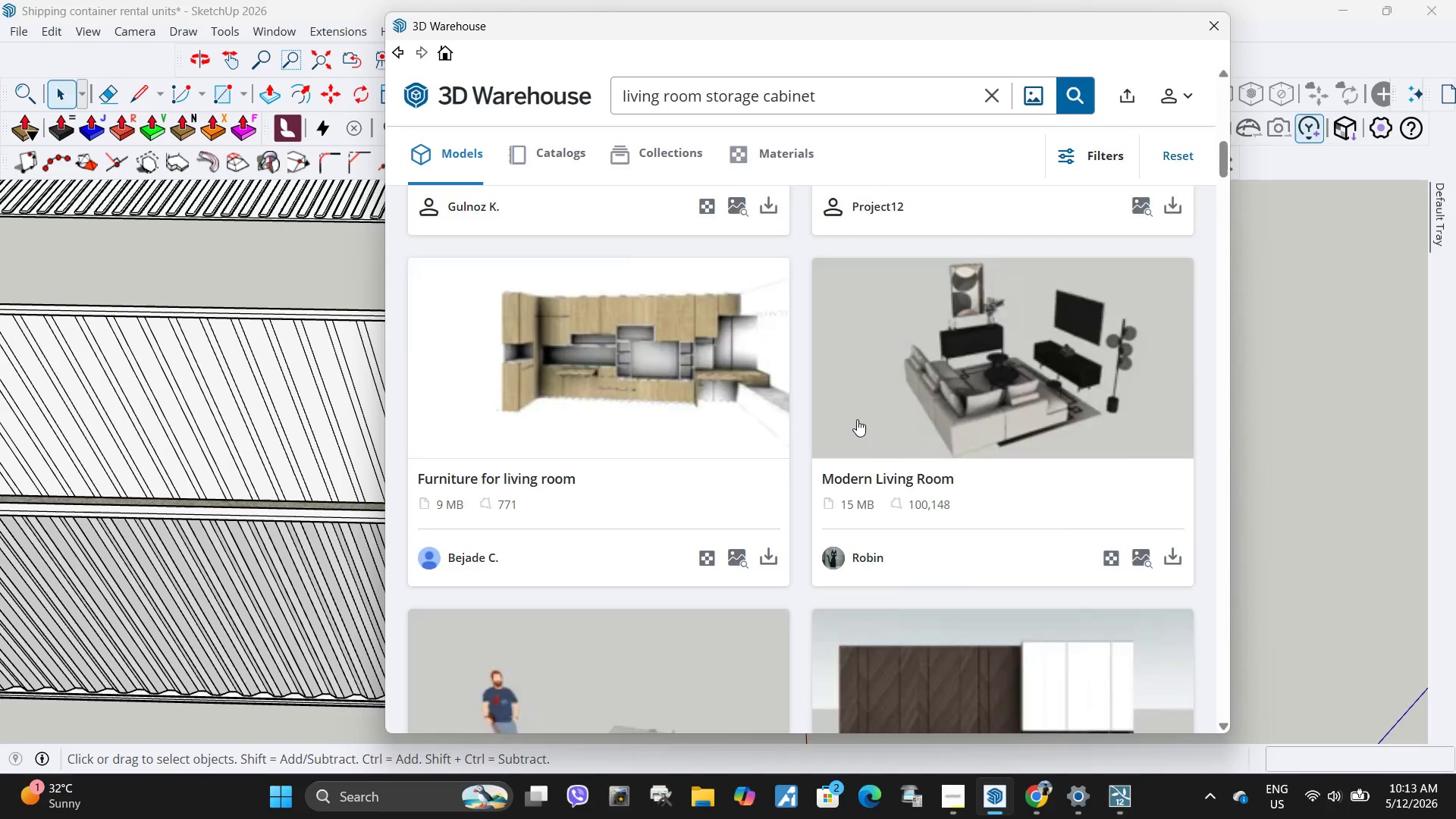 
scroll: coordinate [857, 419], scroll_direction: up, amount: 5.0
 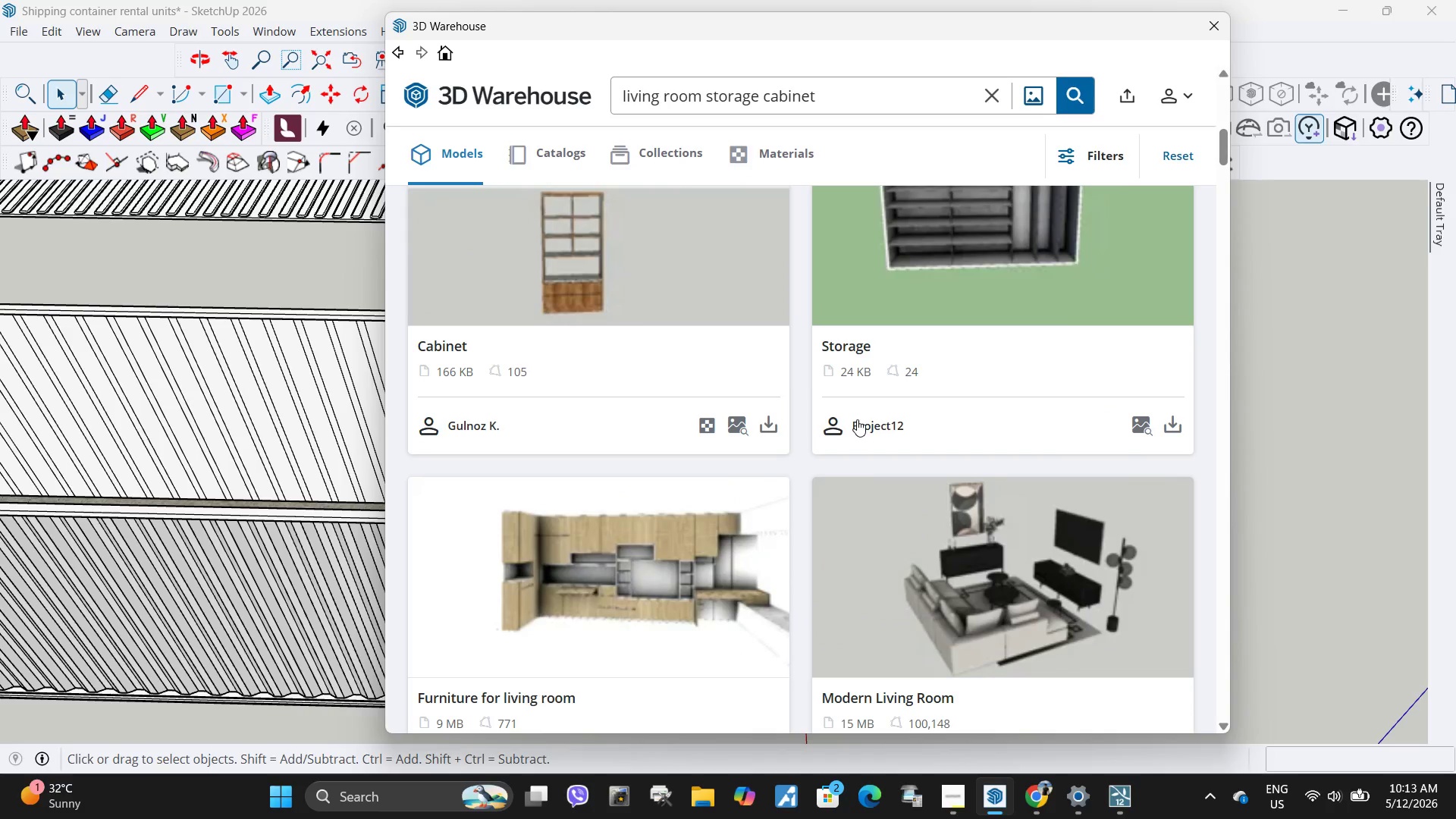 
scroll: coordinate [857, 419], scroll_direction: down, amount: 17.0
 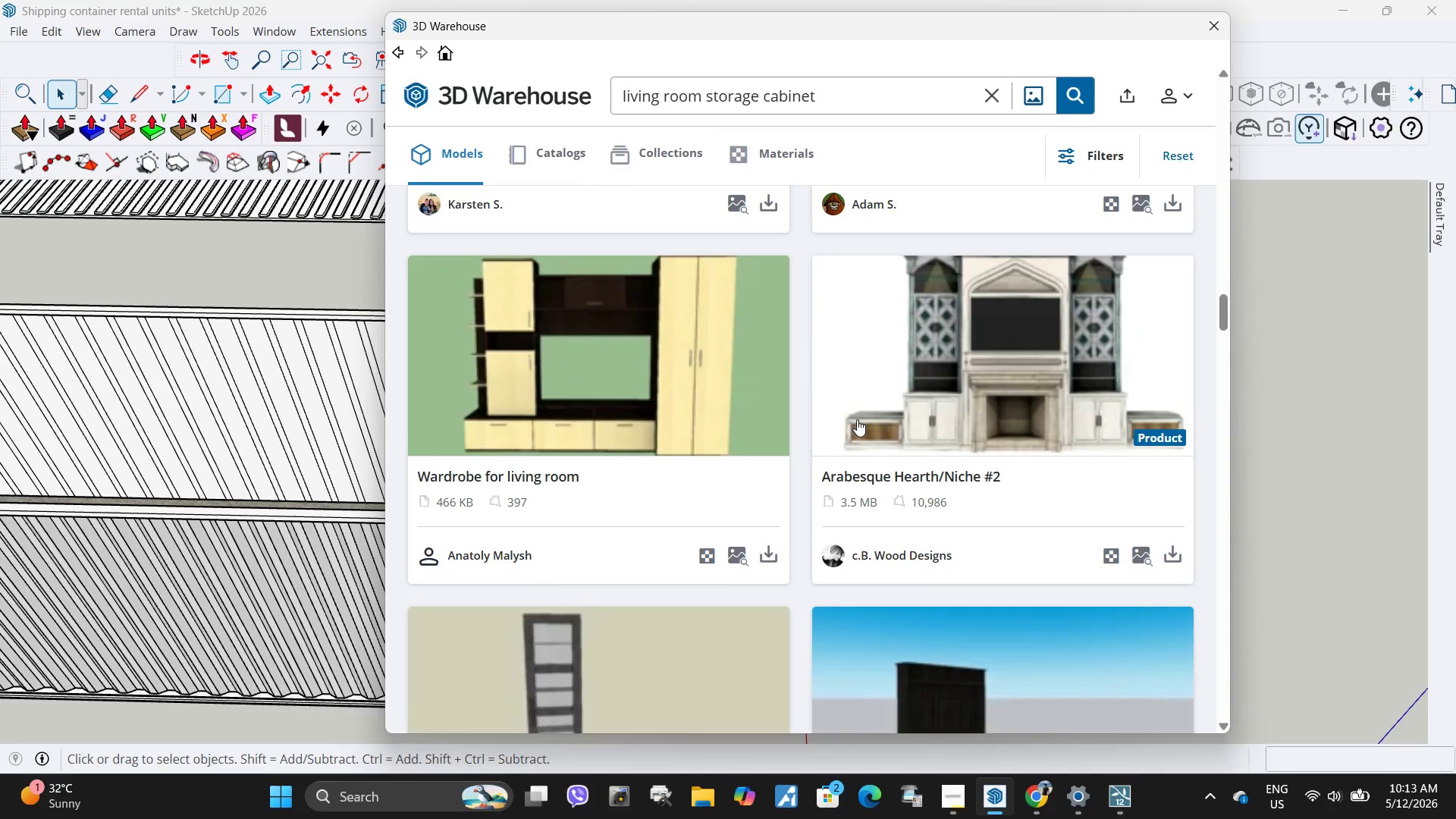 
scroll: coordinate [846, 419], scroll_direction: up, amount: 41.0
 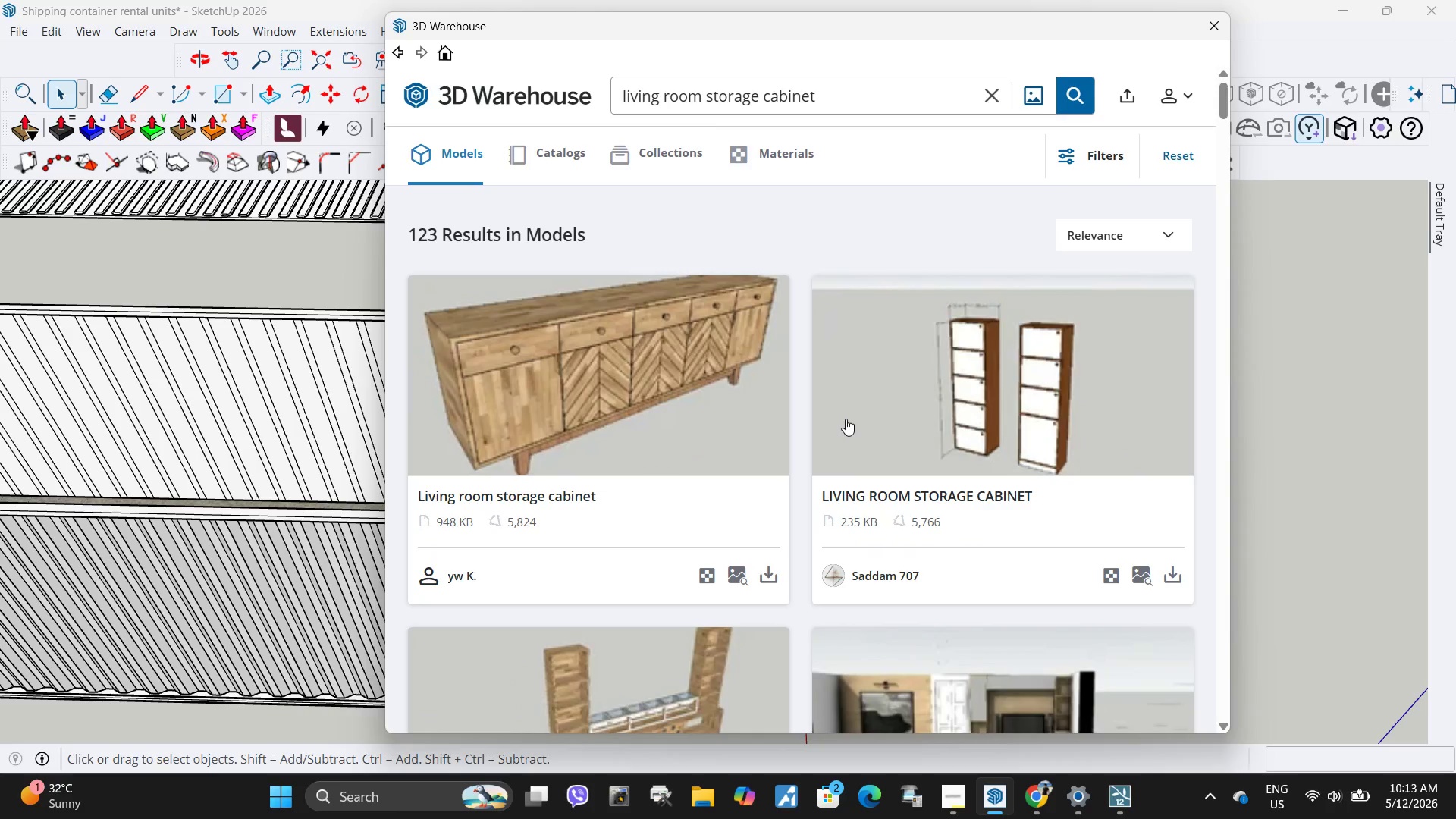 
scroll: coordinate [846, 419], scroll_direction: none, amount: 0.0
 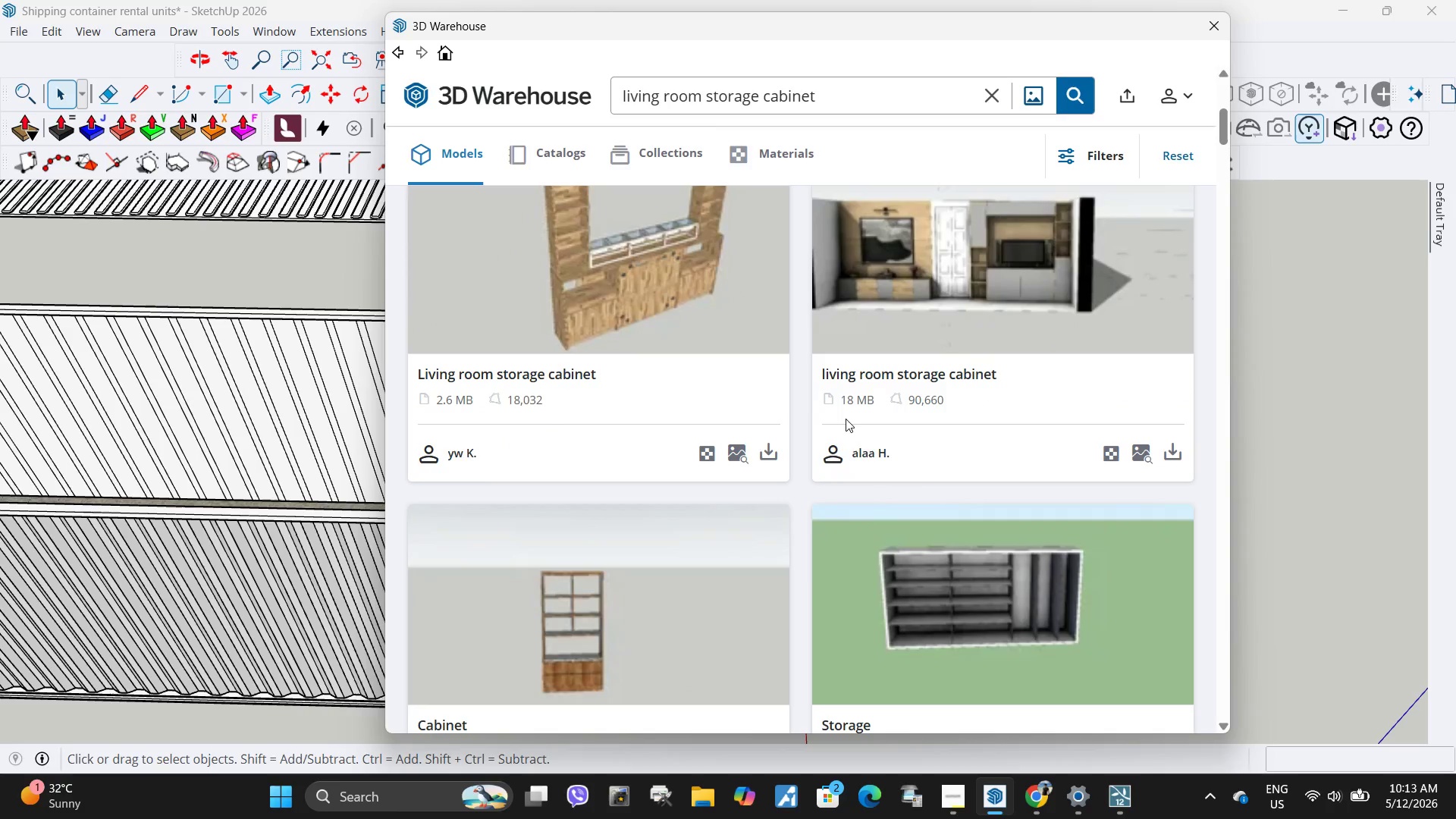 
scroll: coordinate [846, 419], scroll_direction: up, amount: 7.0
 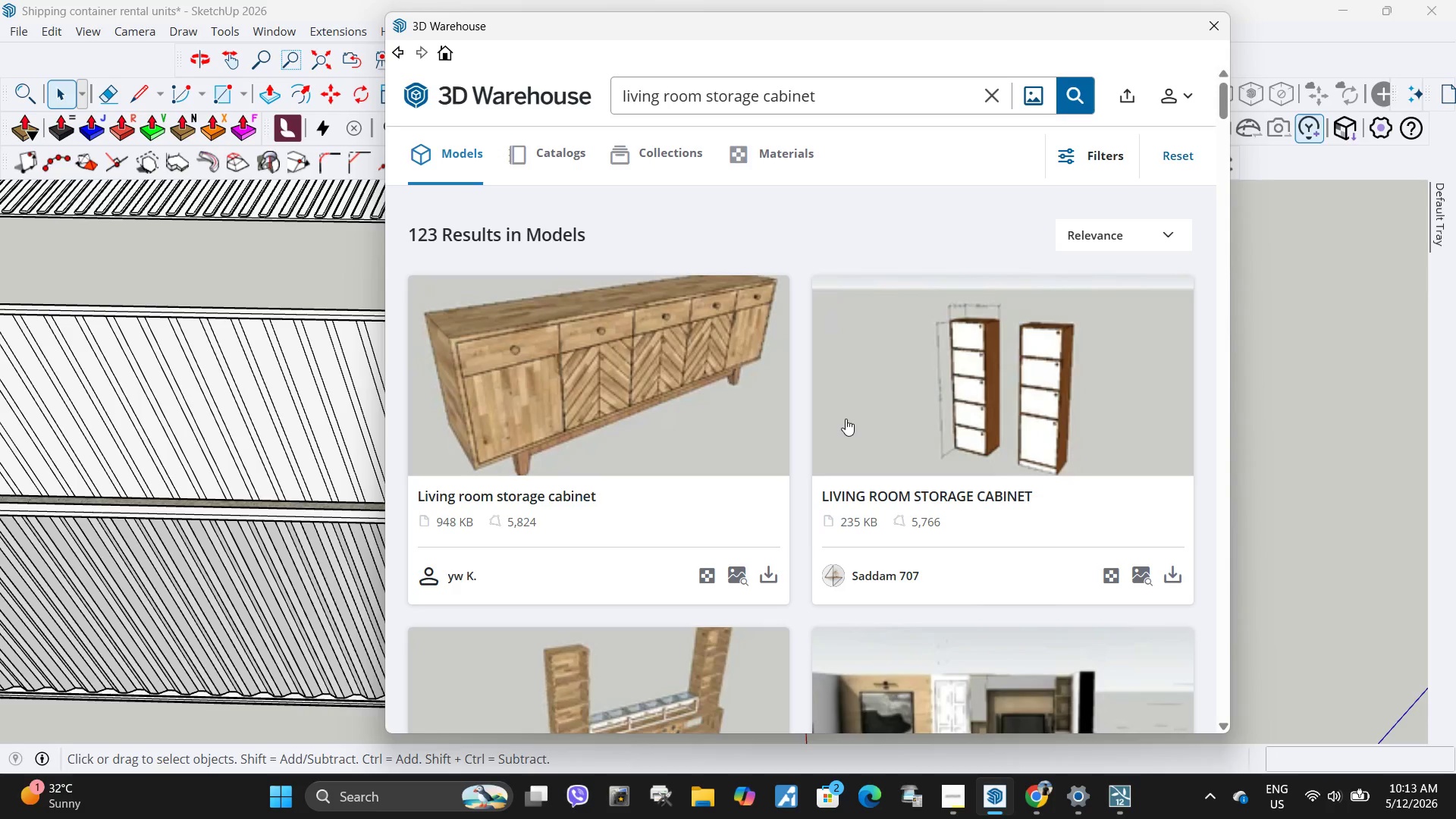 
scroll: coordinate [846, 419], scroll_direction: down, amount: 6.0